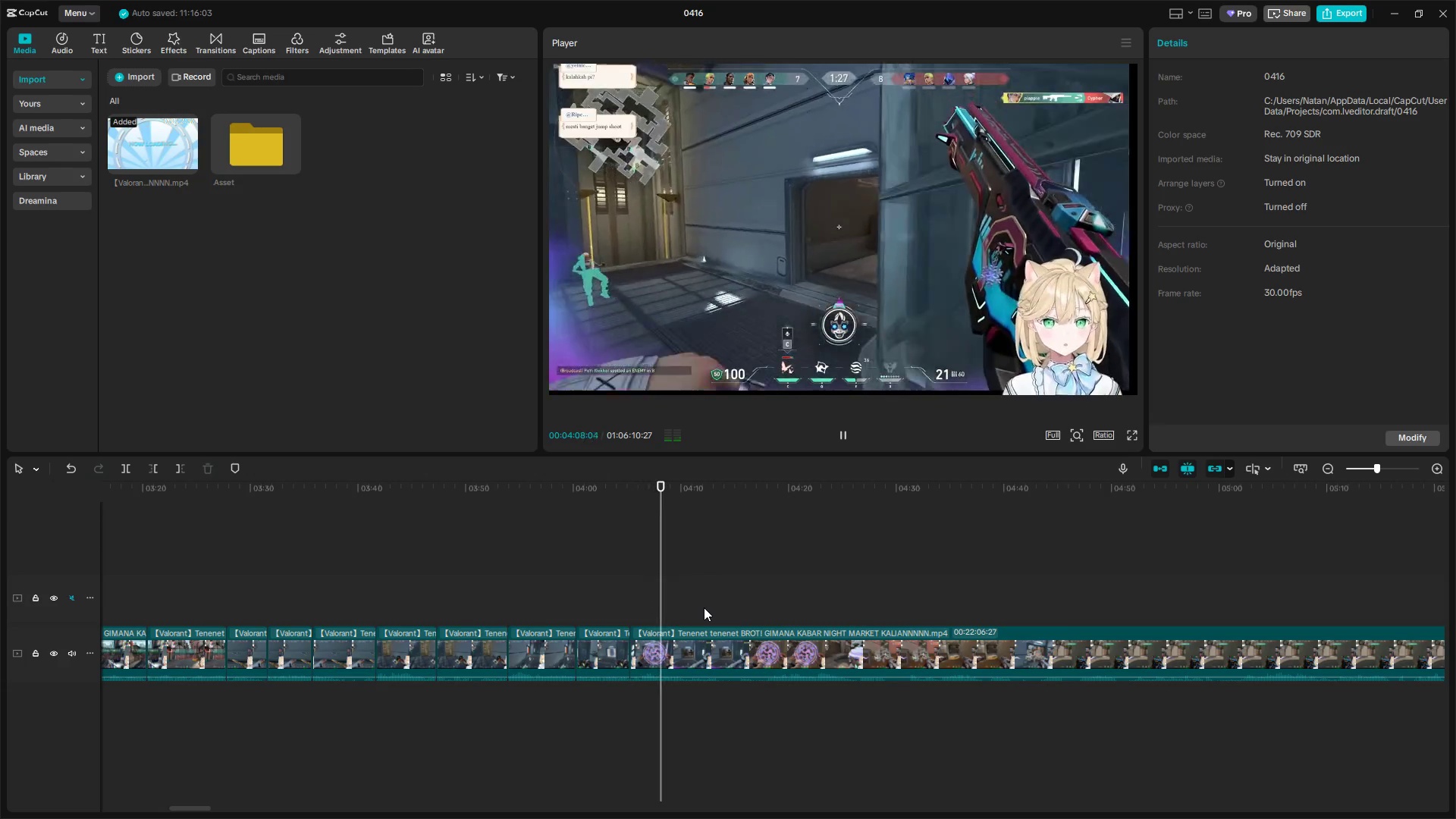 
key(Space)
 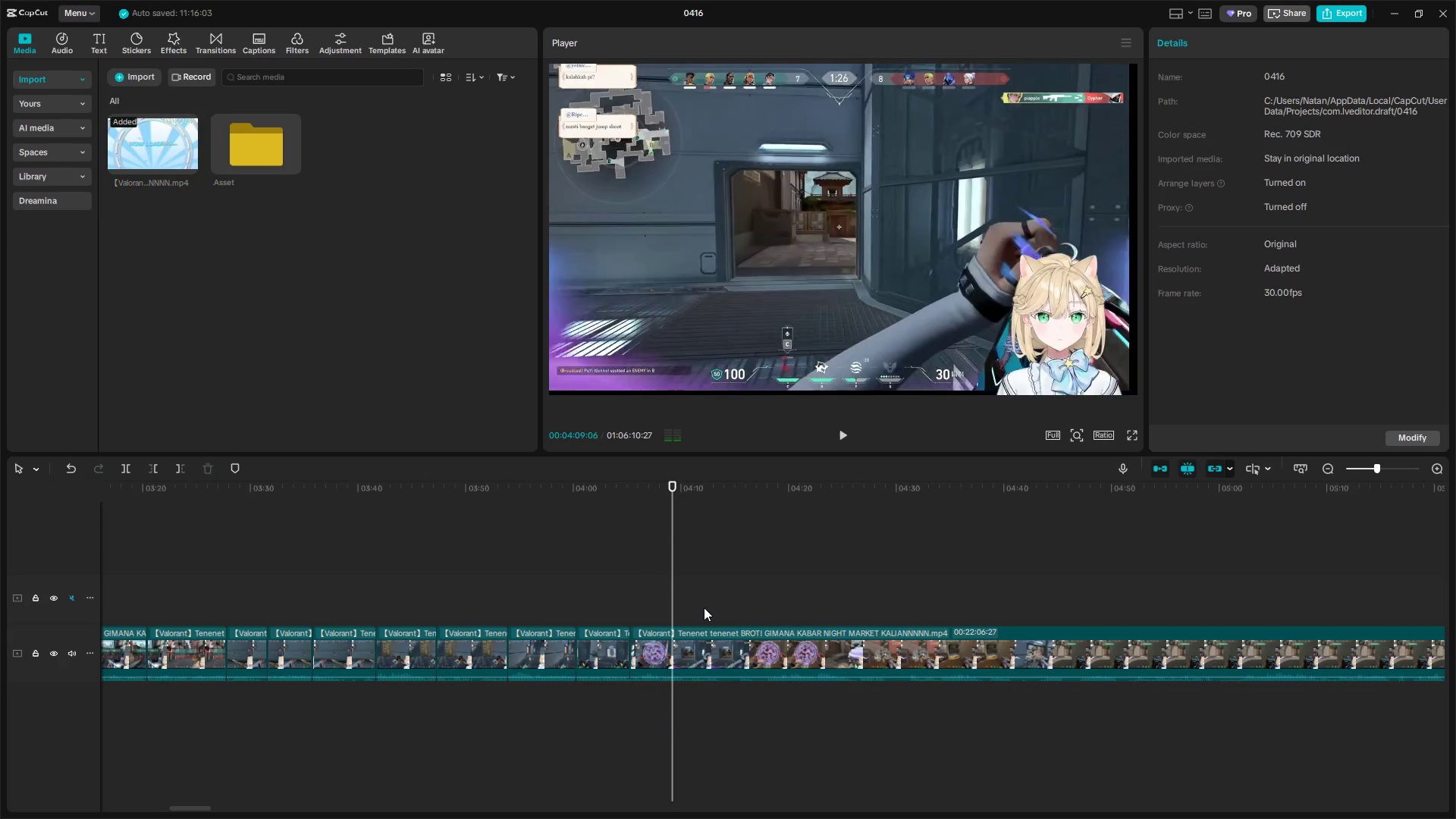 
key(Shift+E)
 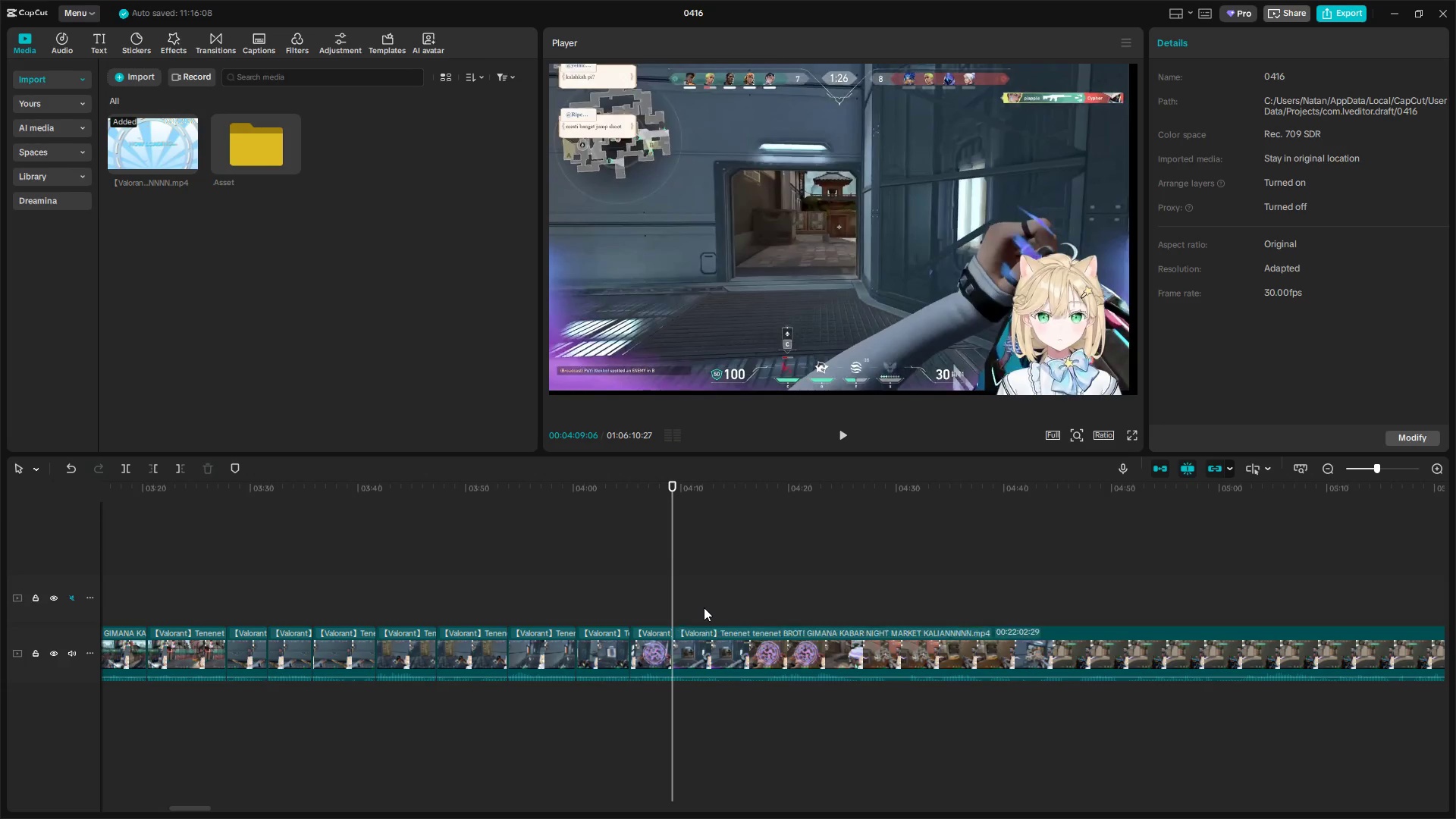 
key(Space)
 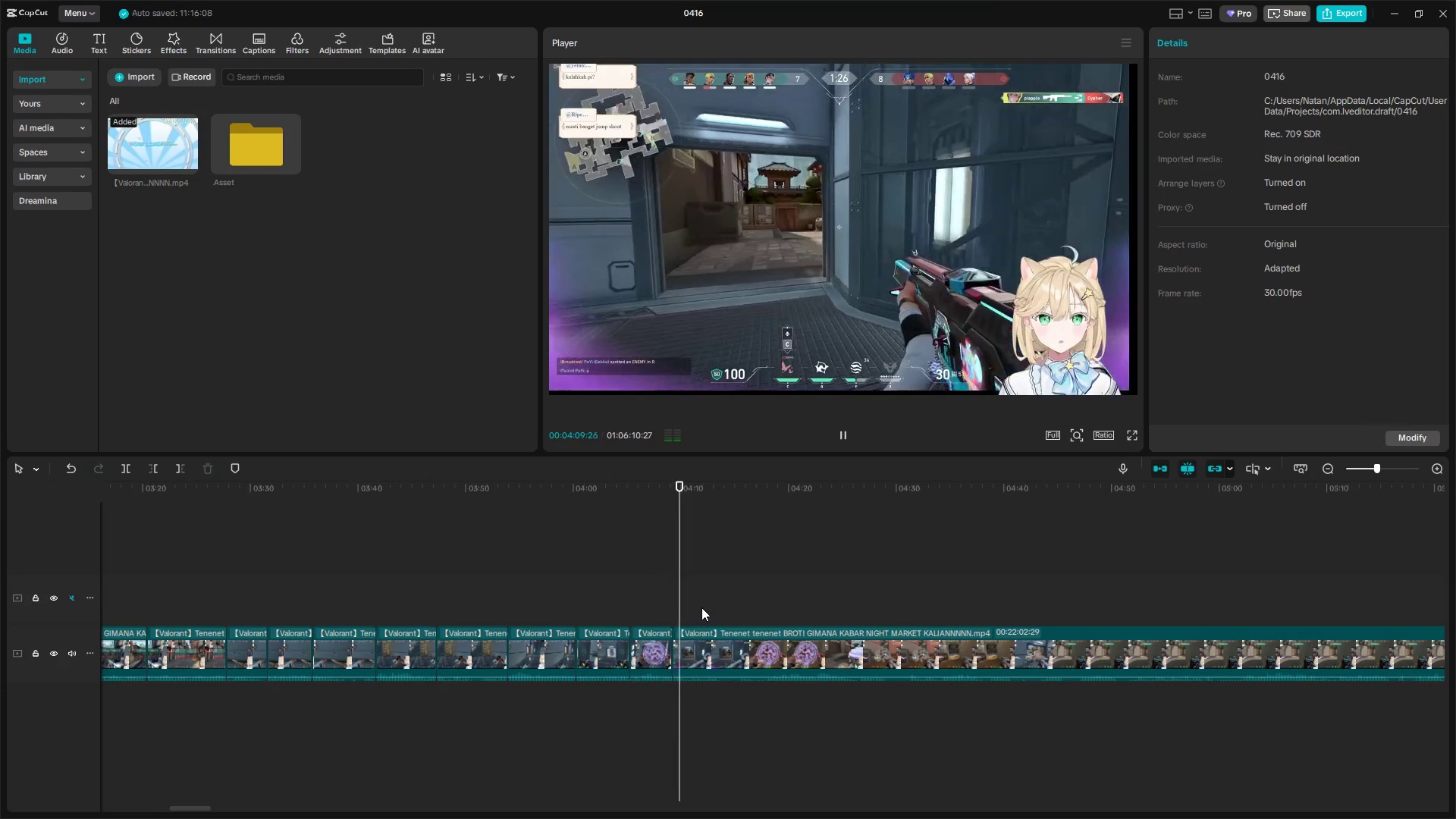 
left_click([701, 607])
 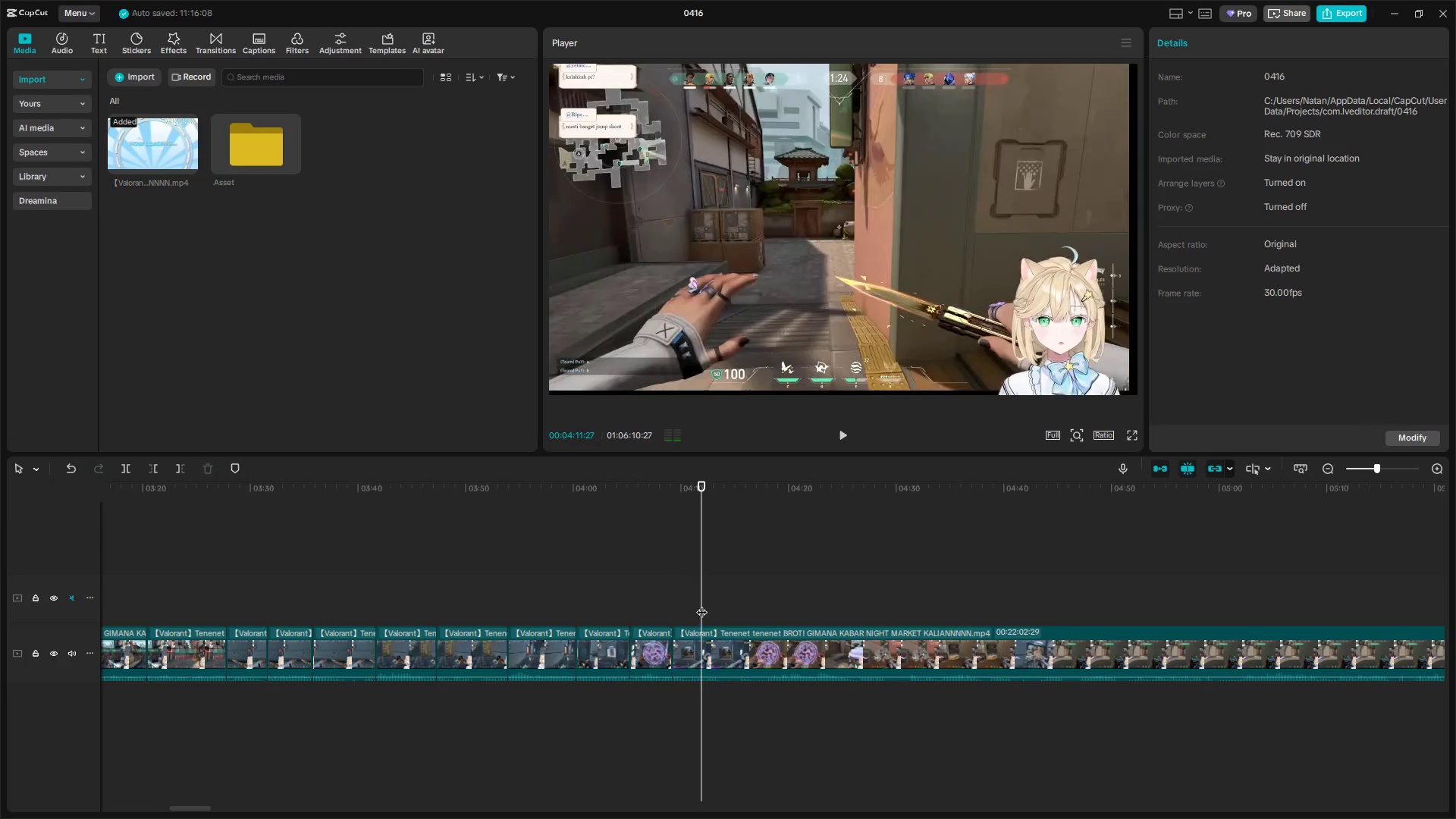 
left_click_drag(start_coordinate=[701, 604], to_coordinate=[810, 598])
 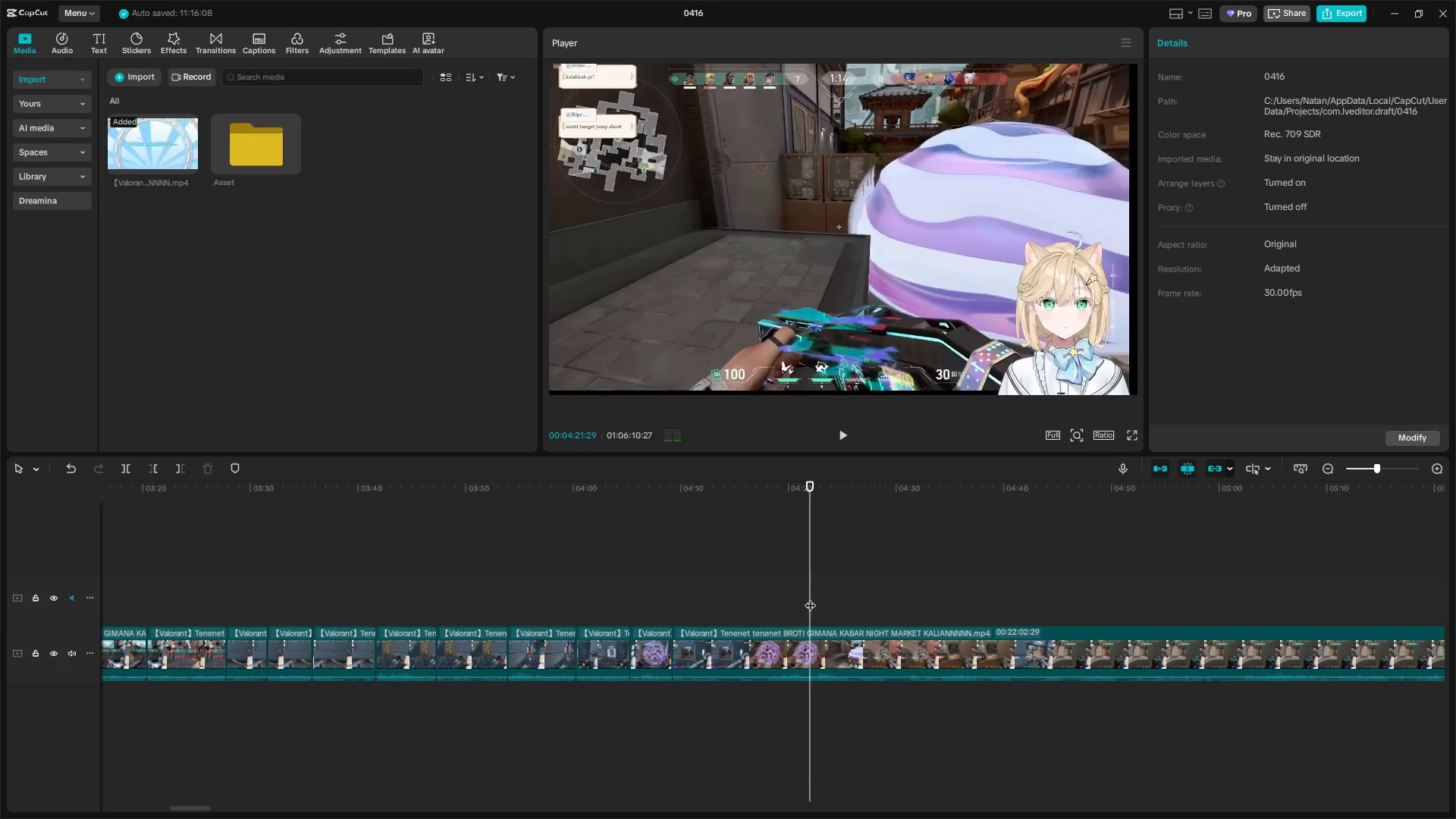 
key(Q)
 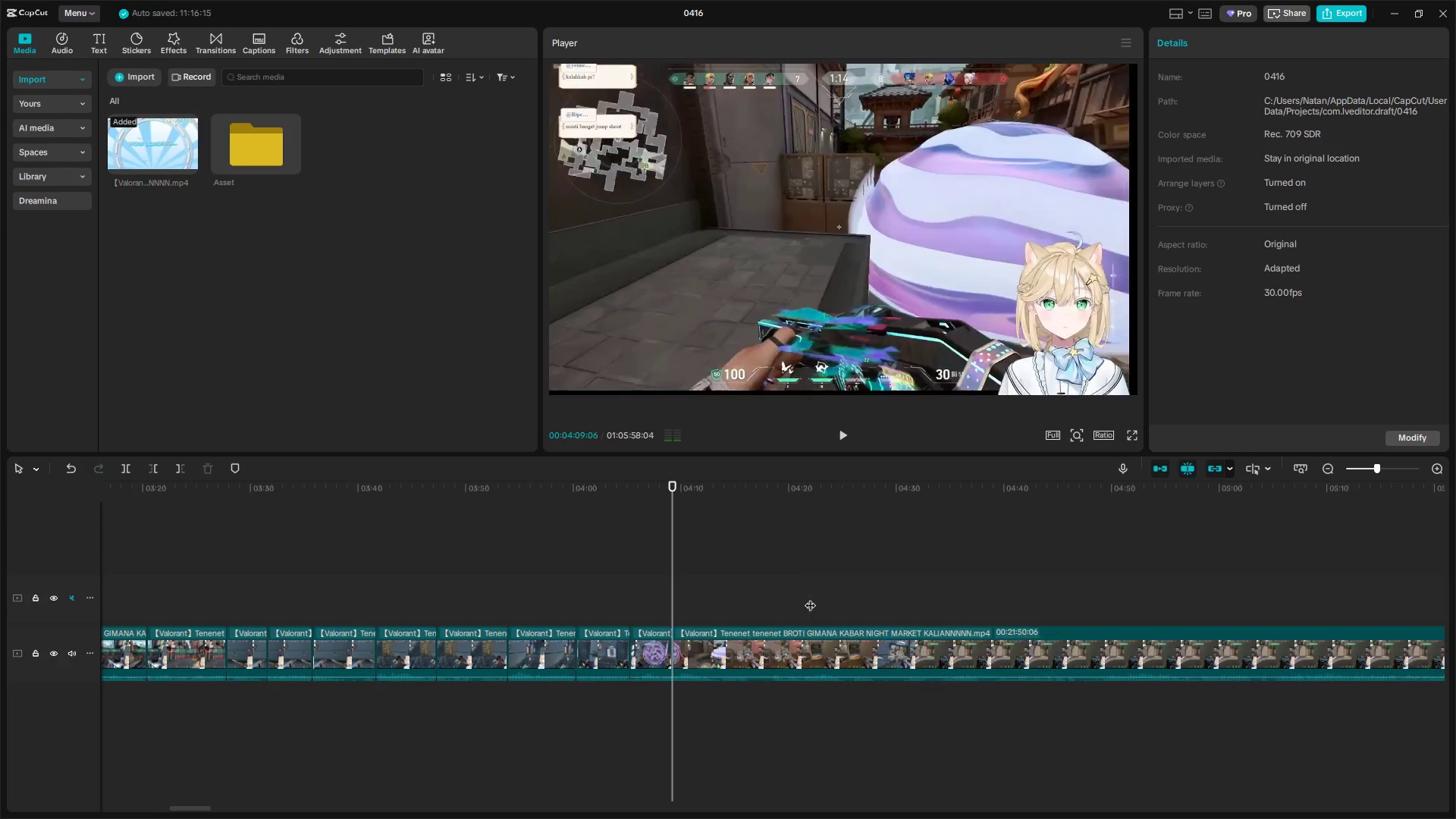 
key(Space)
 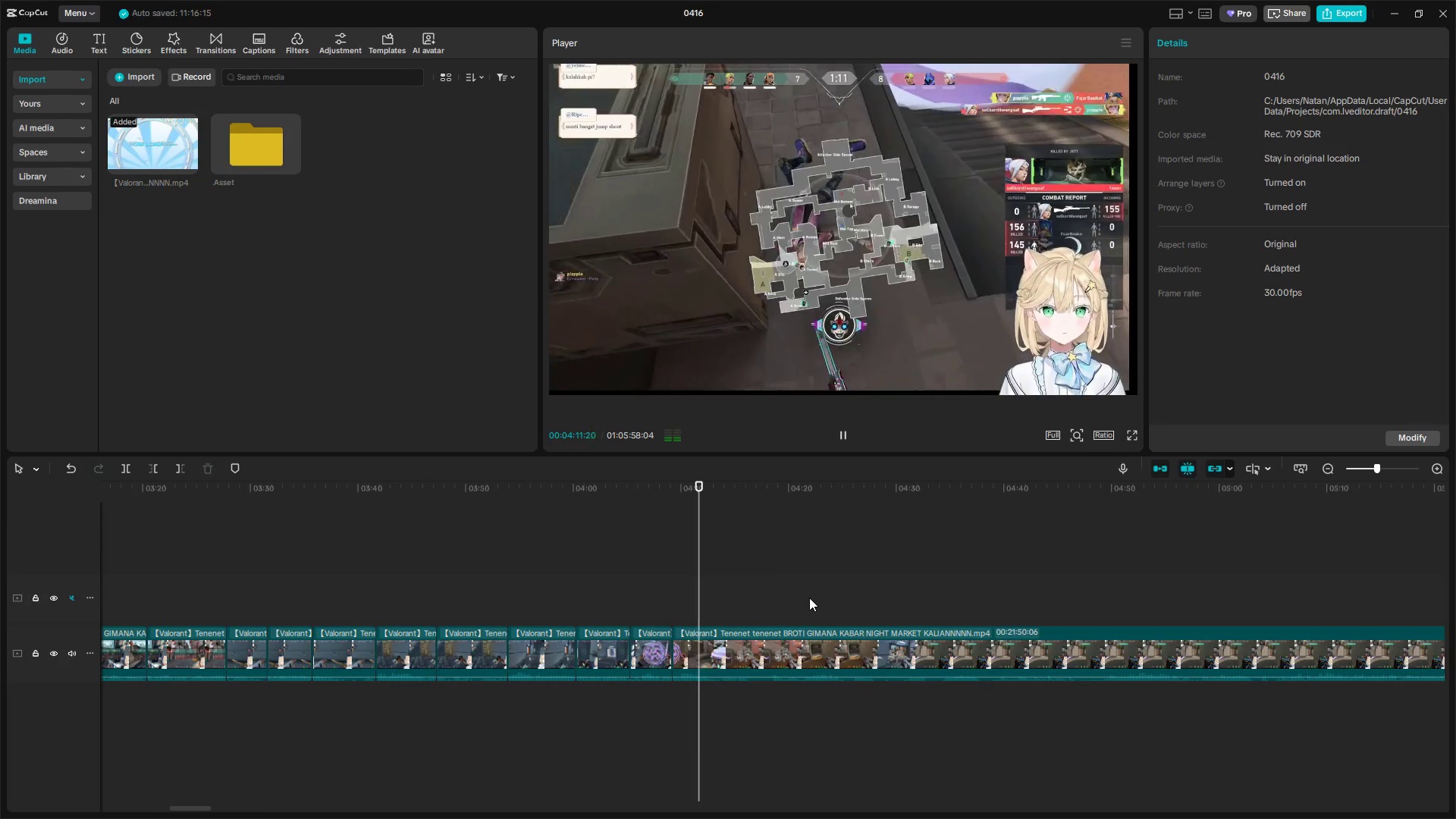 
key(Space)
 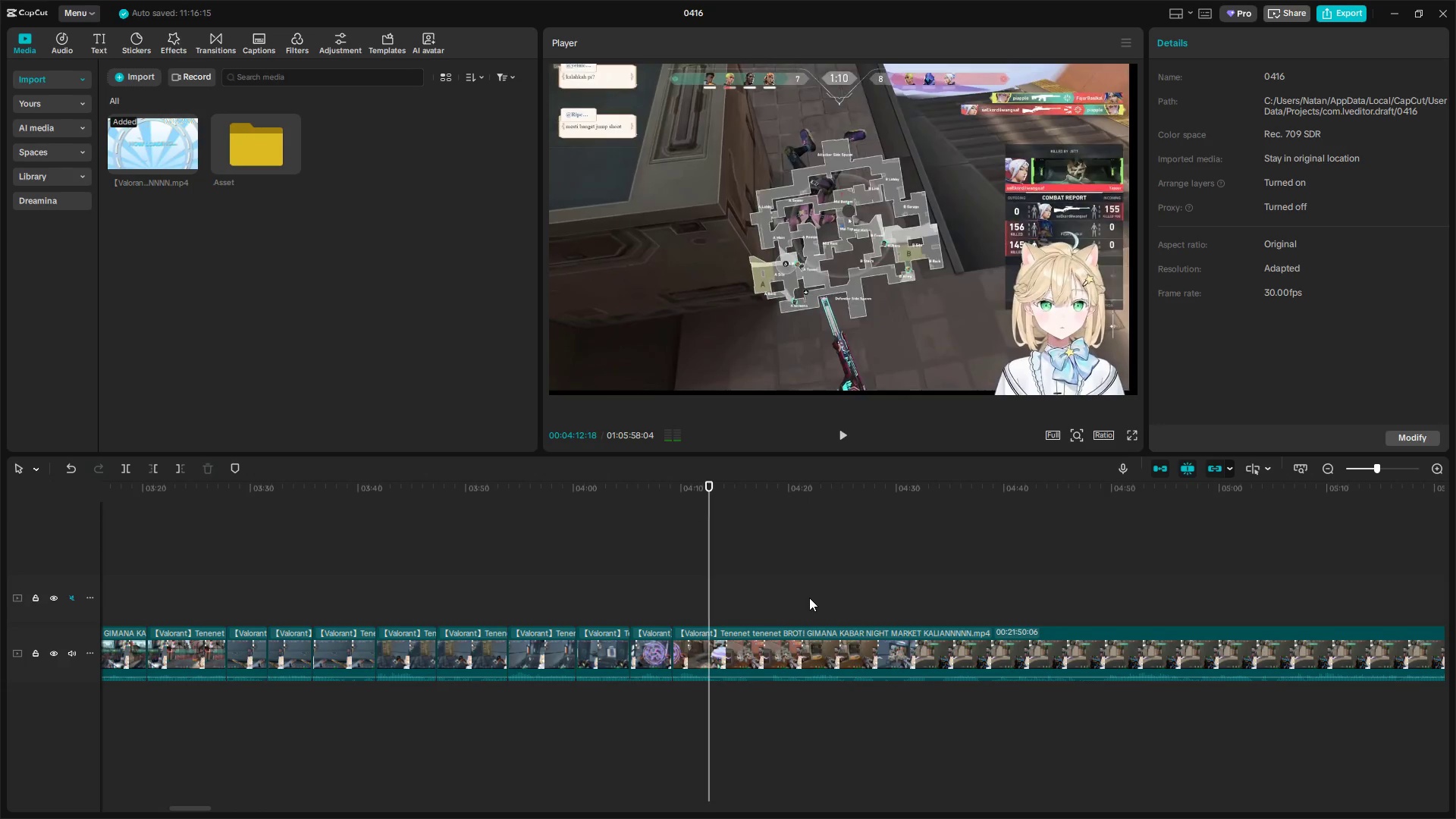 
key(Shift+ShiftLeft)
 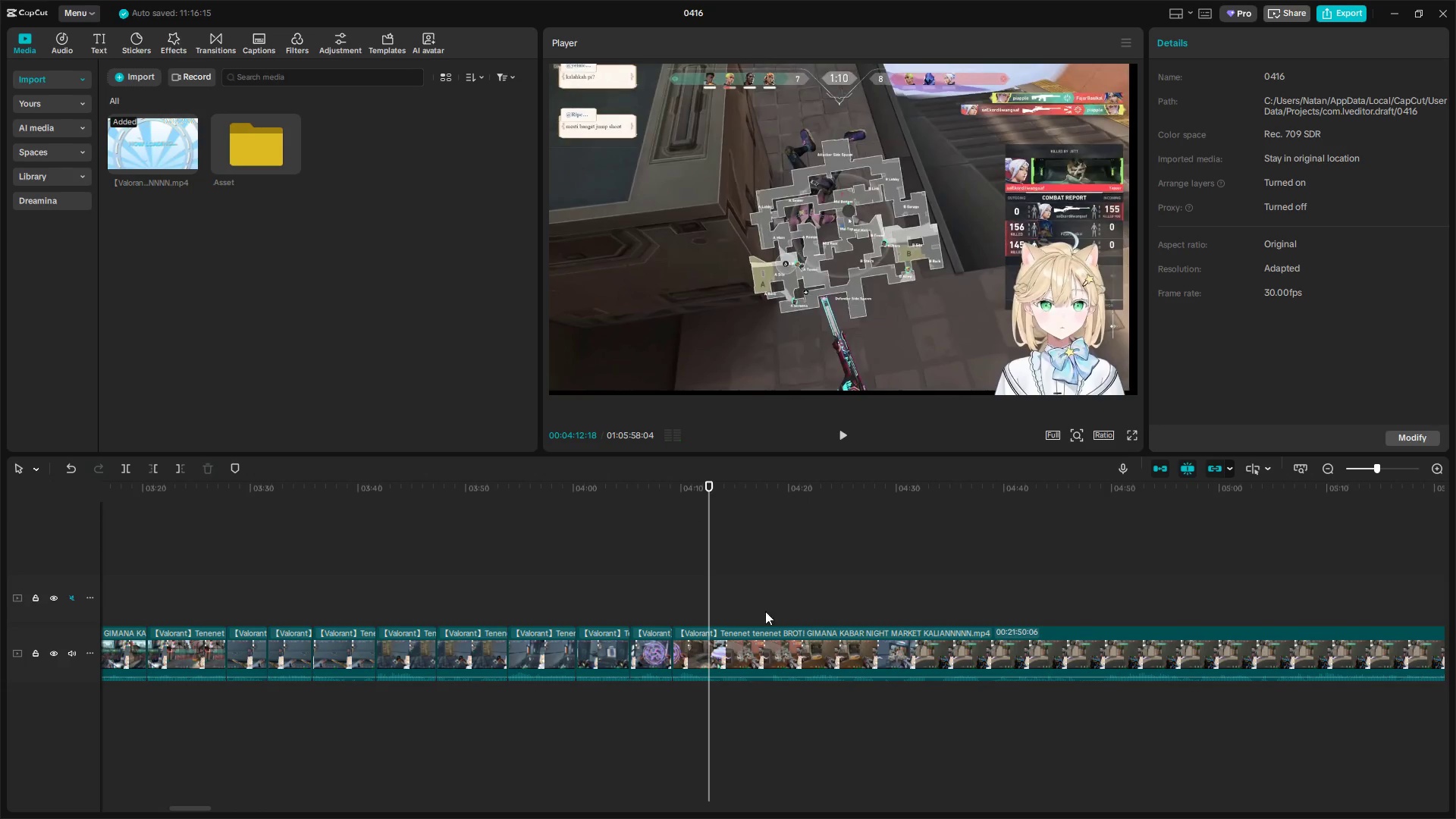 
key(Shift+E)
 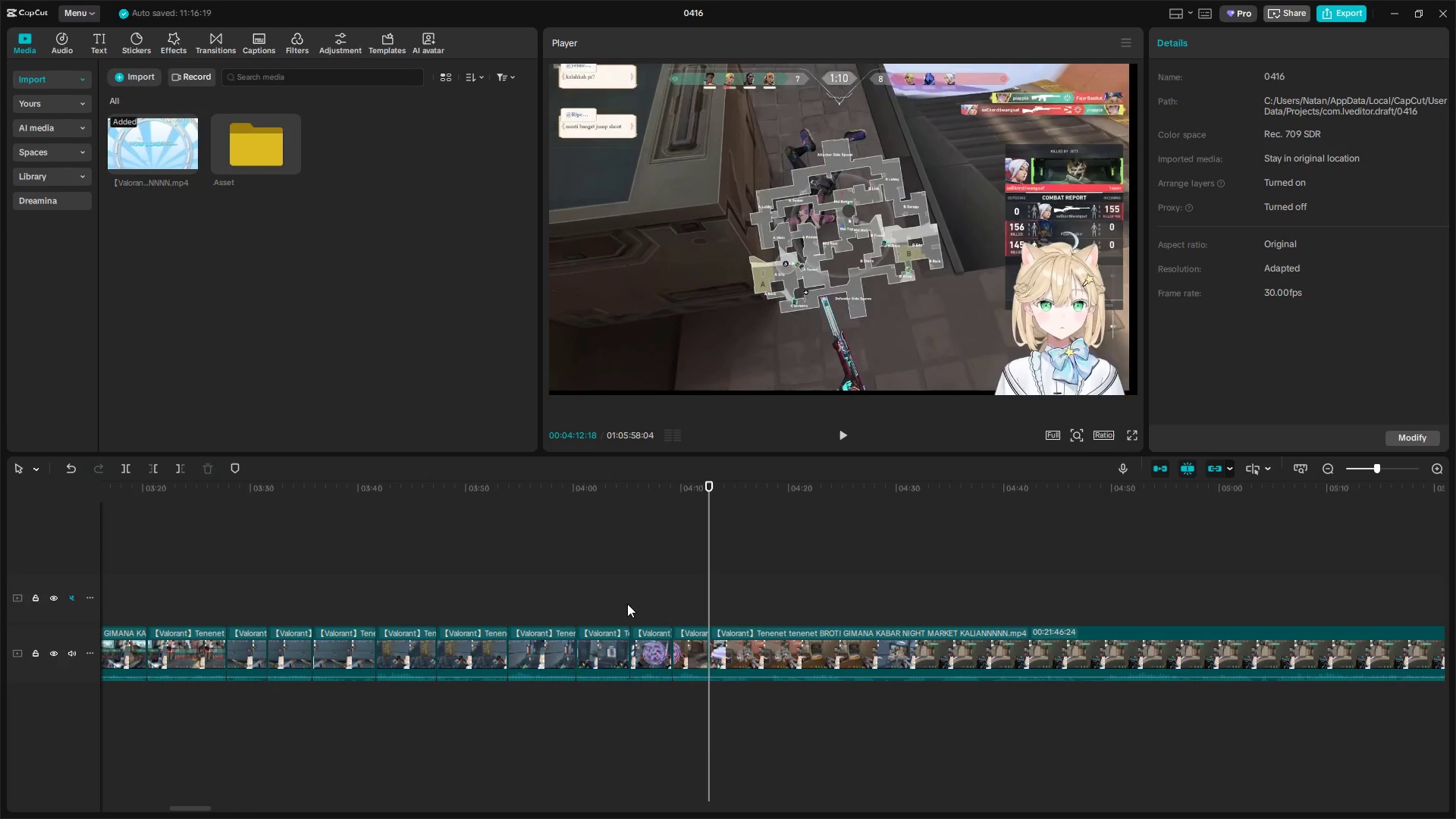 
left_click([608, 602])
 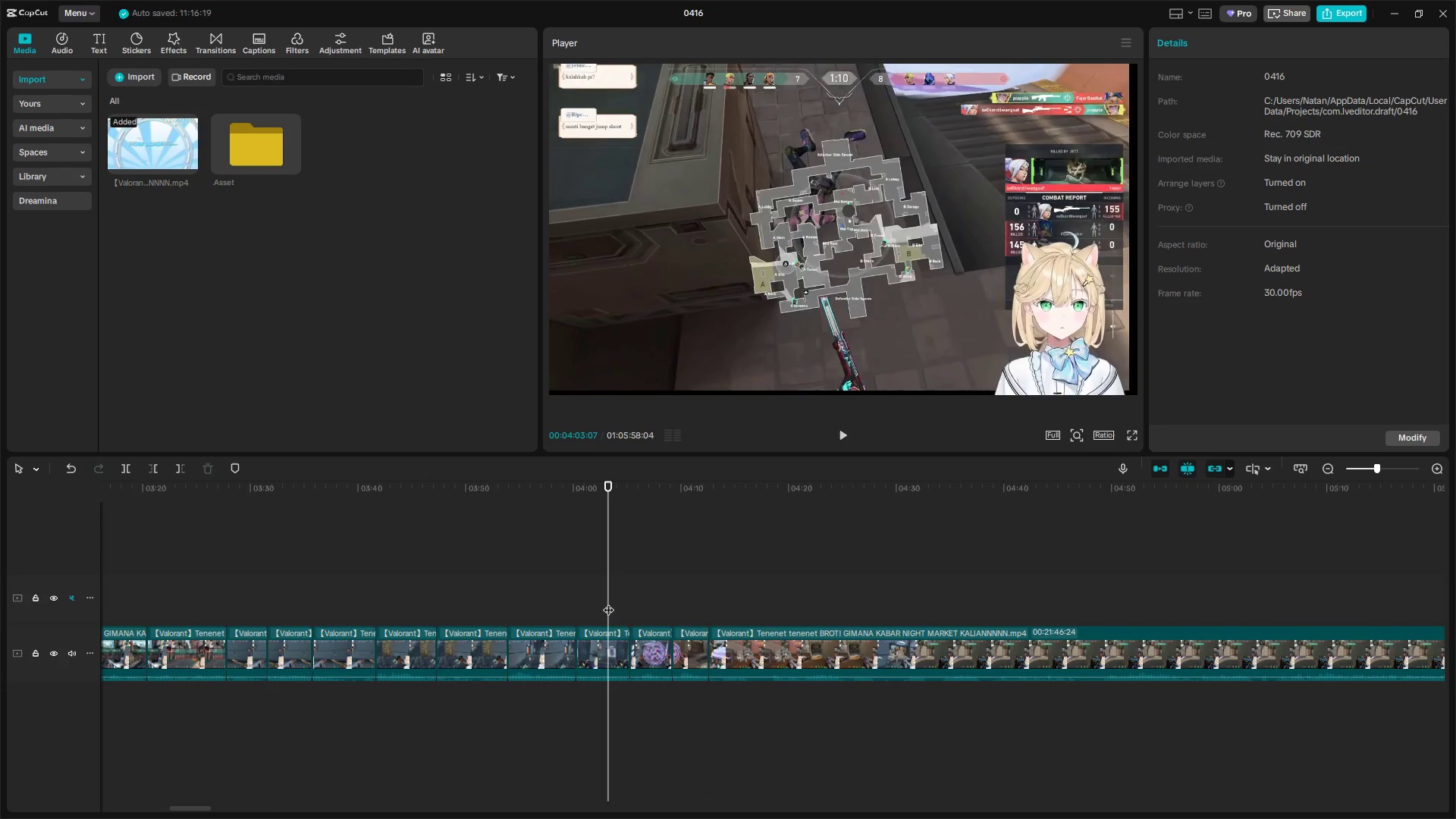 
key(Space)
 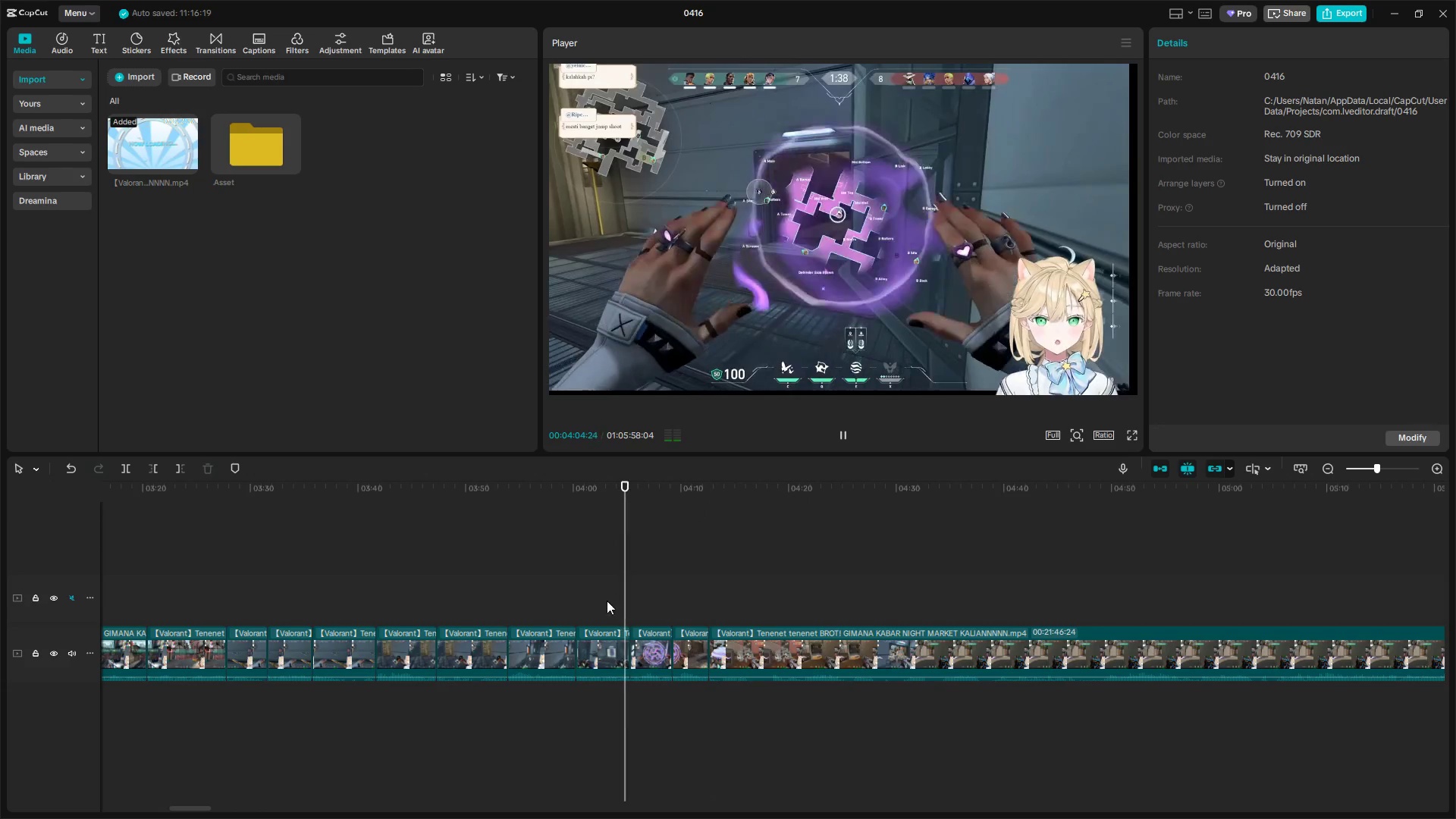 
key(Space)
 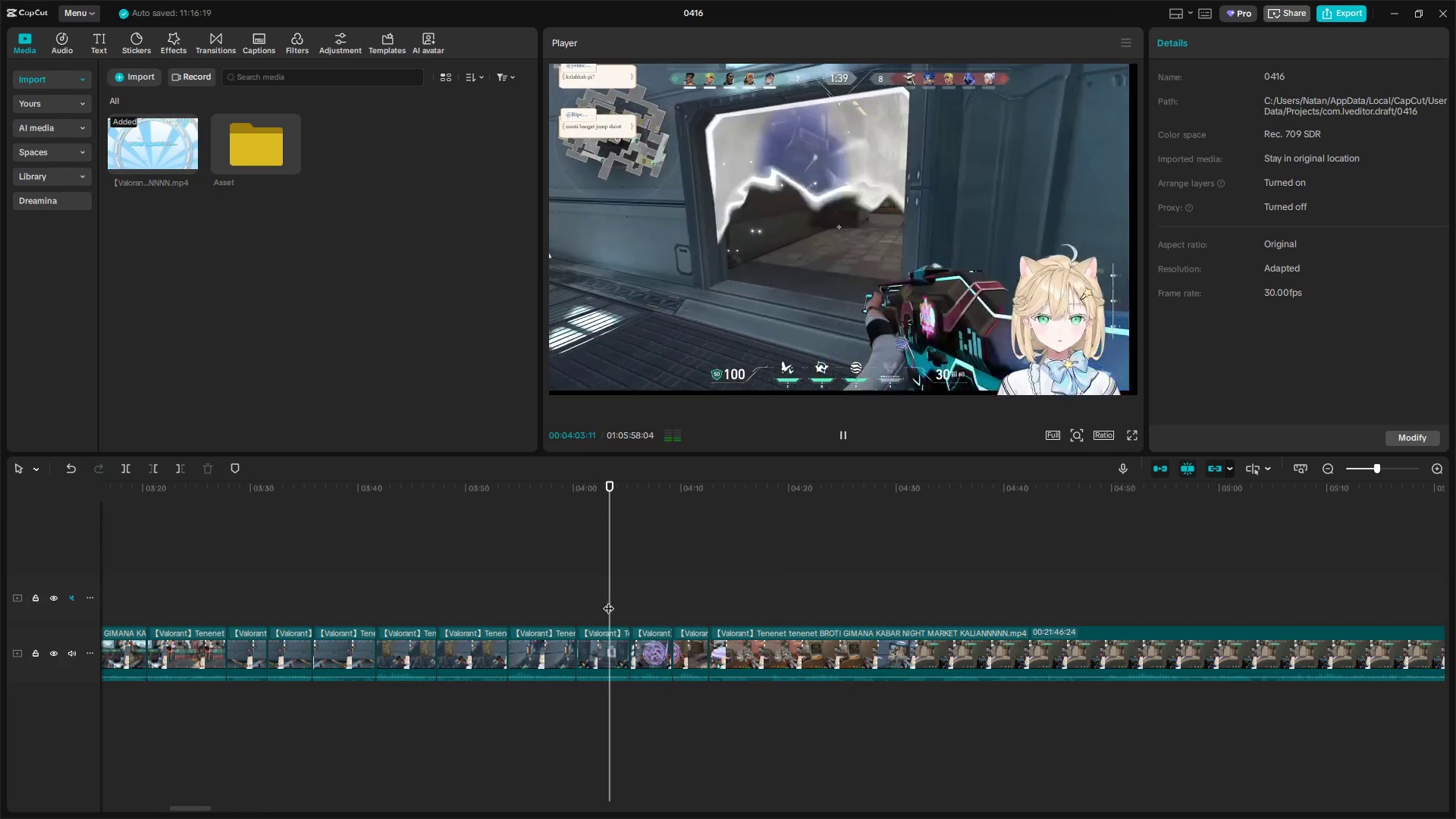 
key(Space)
 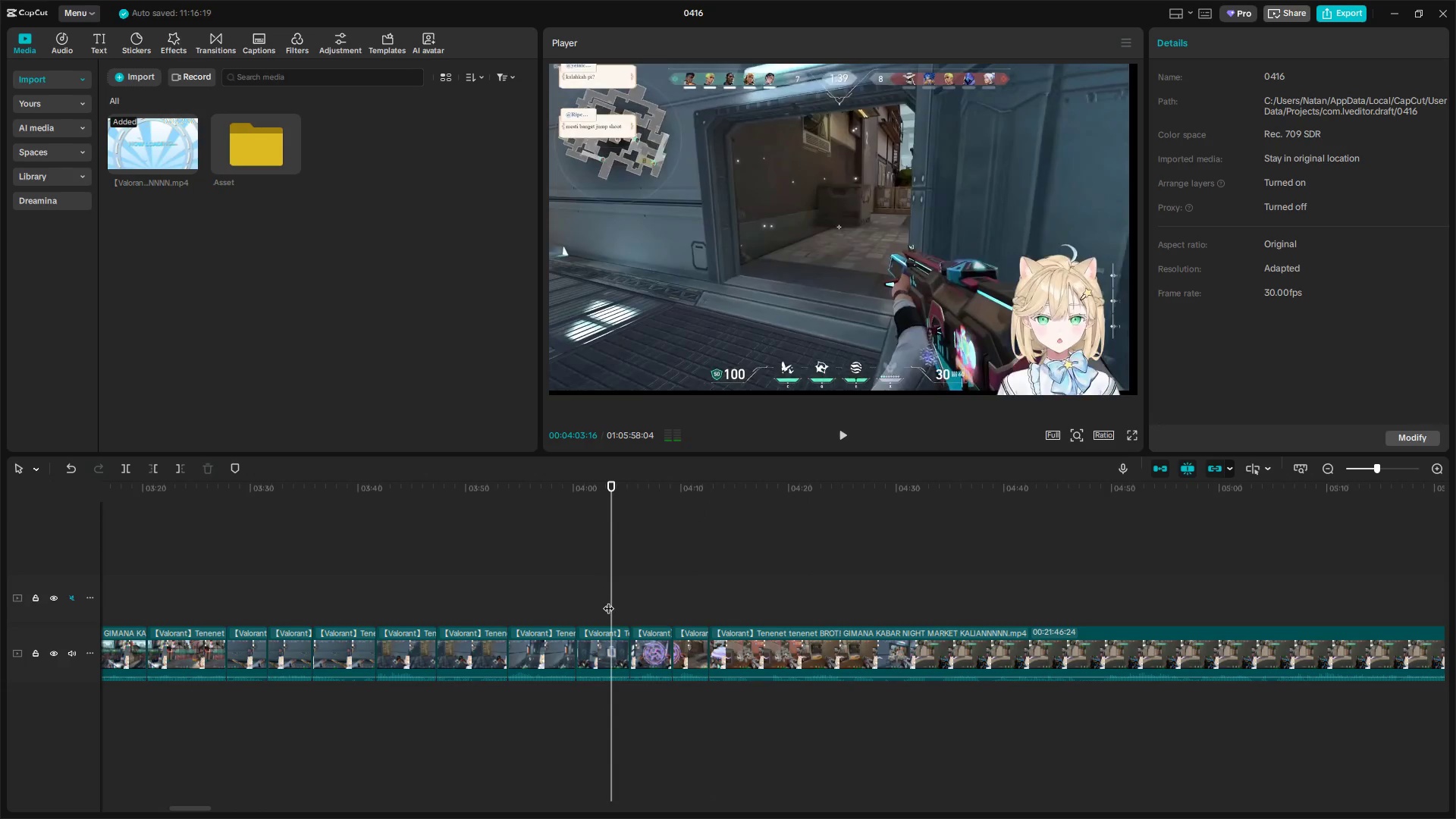 
key(Space)
 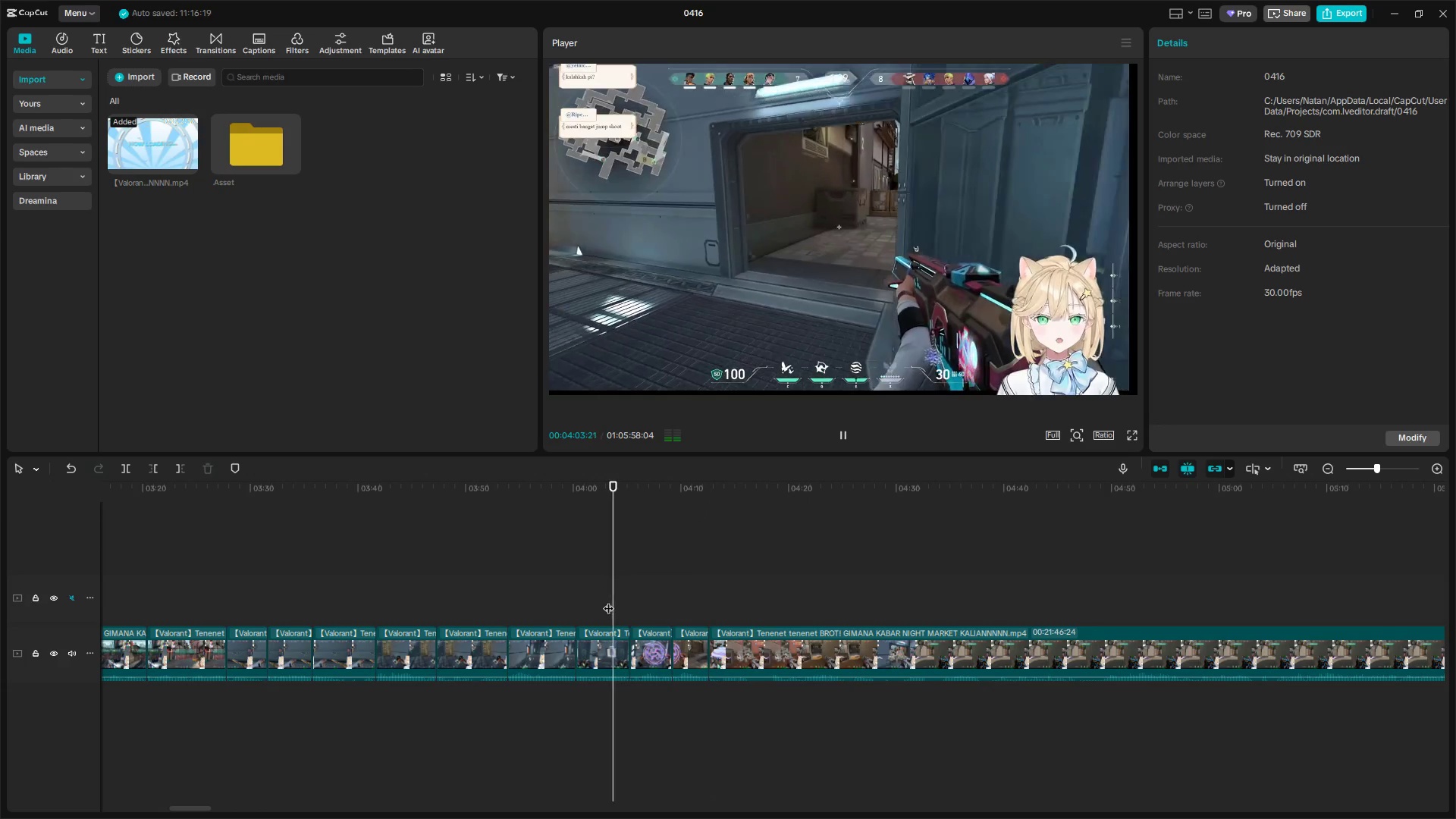 
key(Space)
 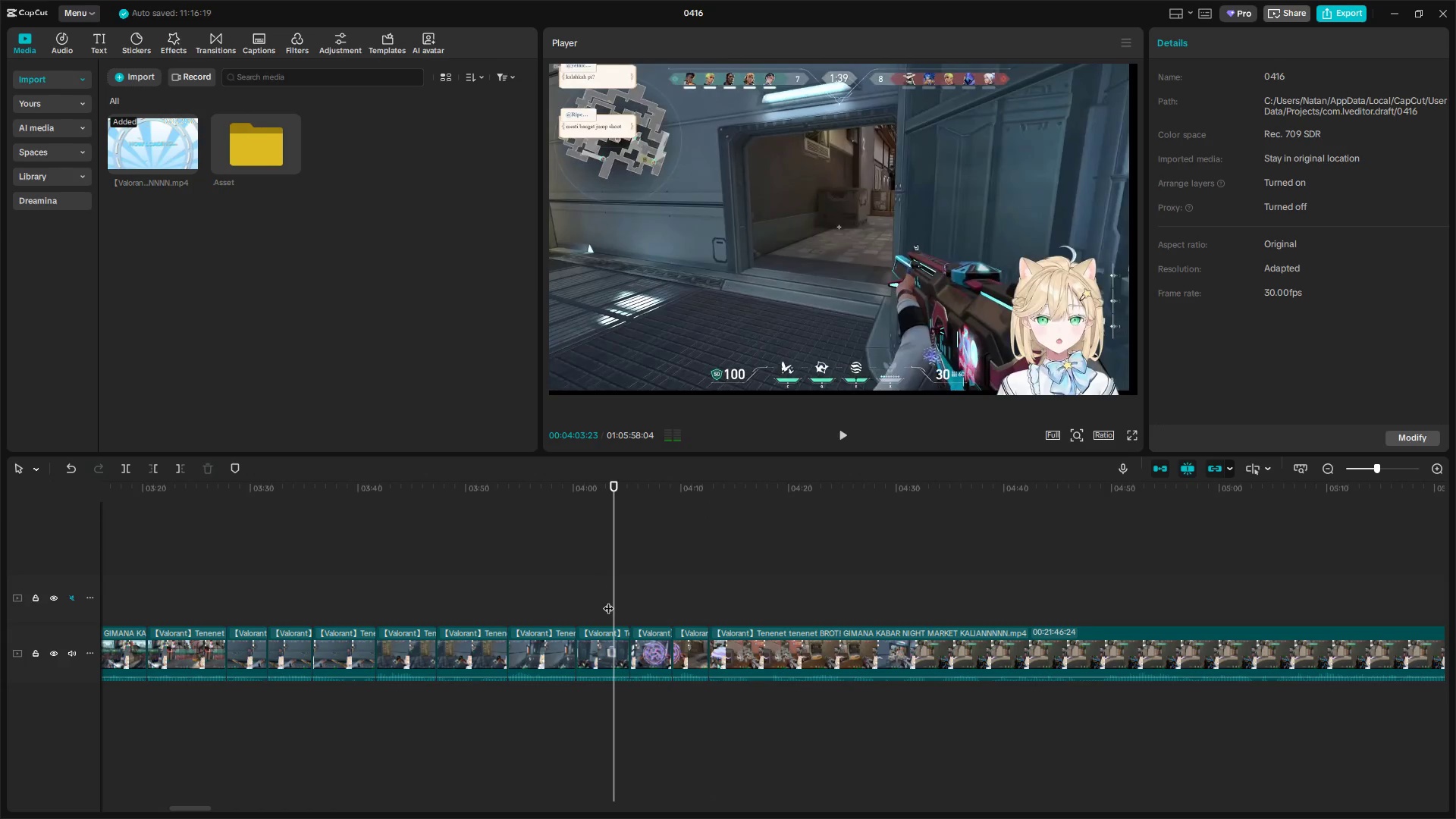 
key(Space)
 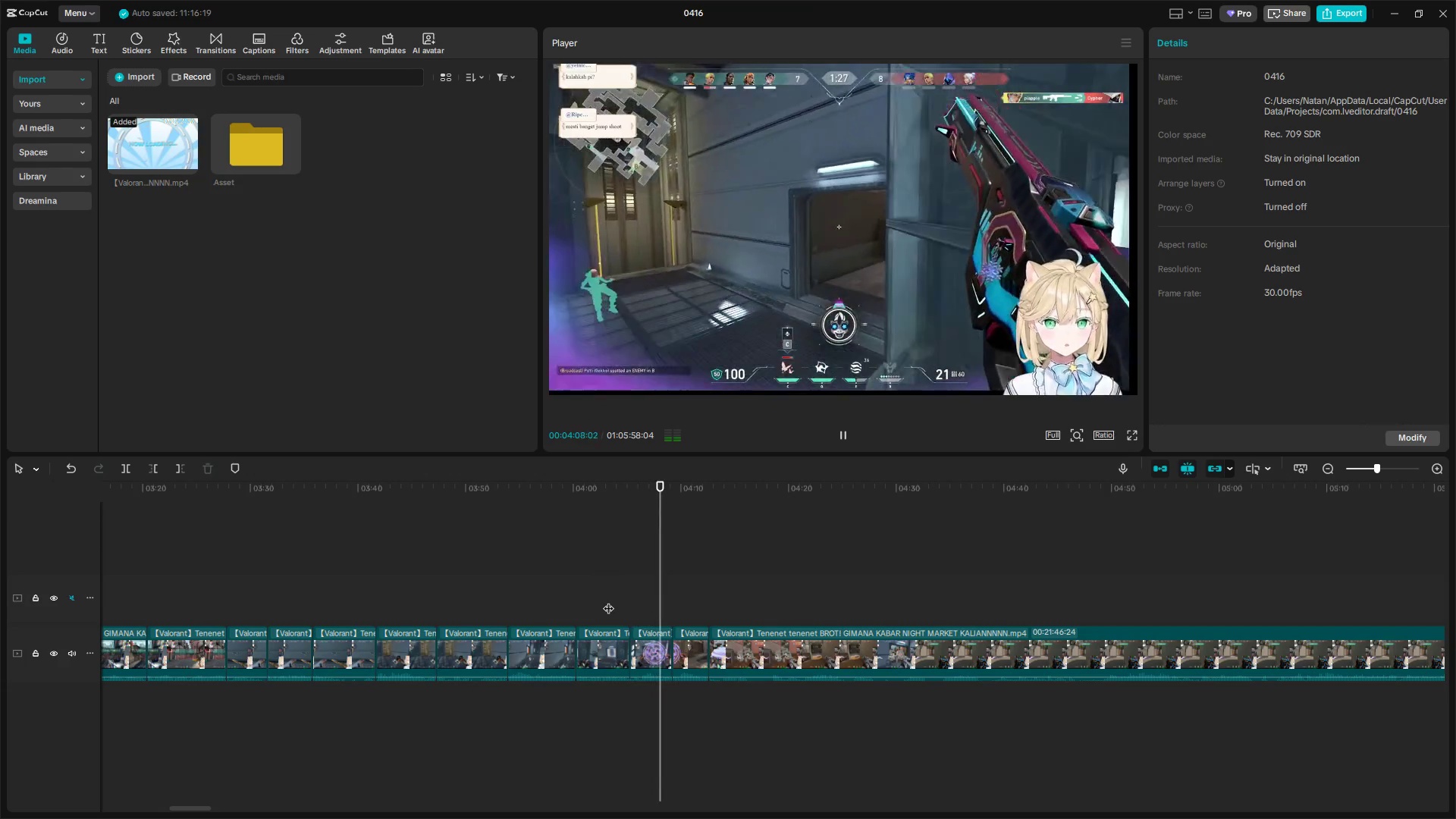 
wait(9.33)
 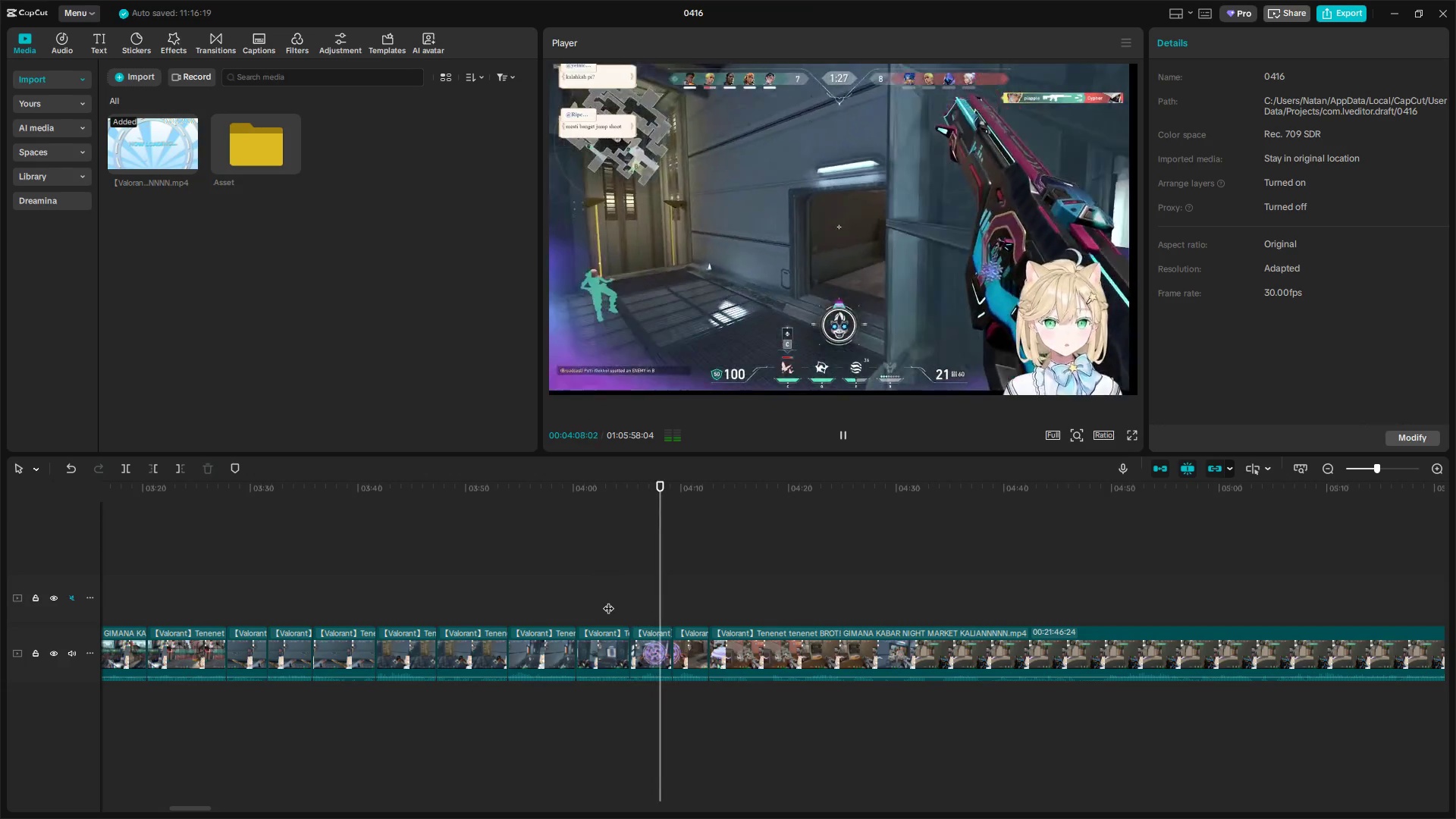 
left_click([717, 606])
 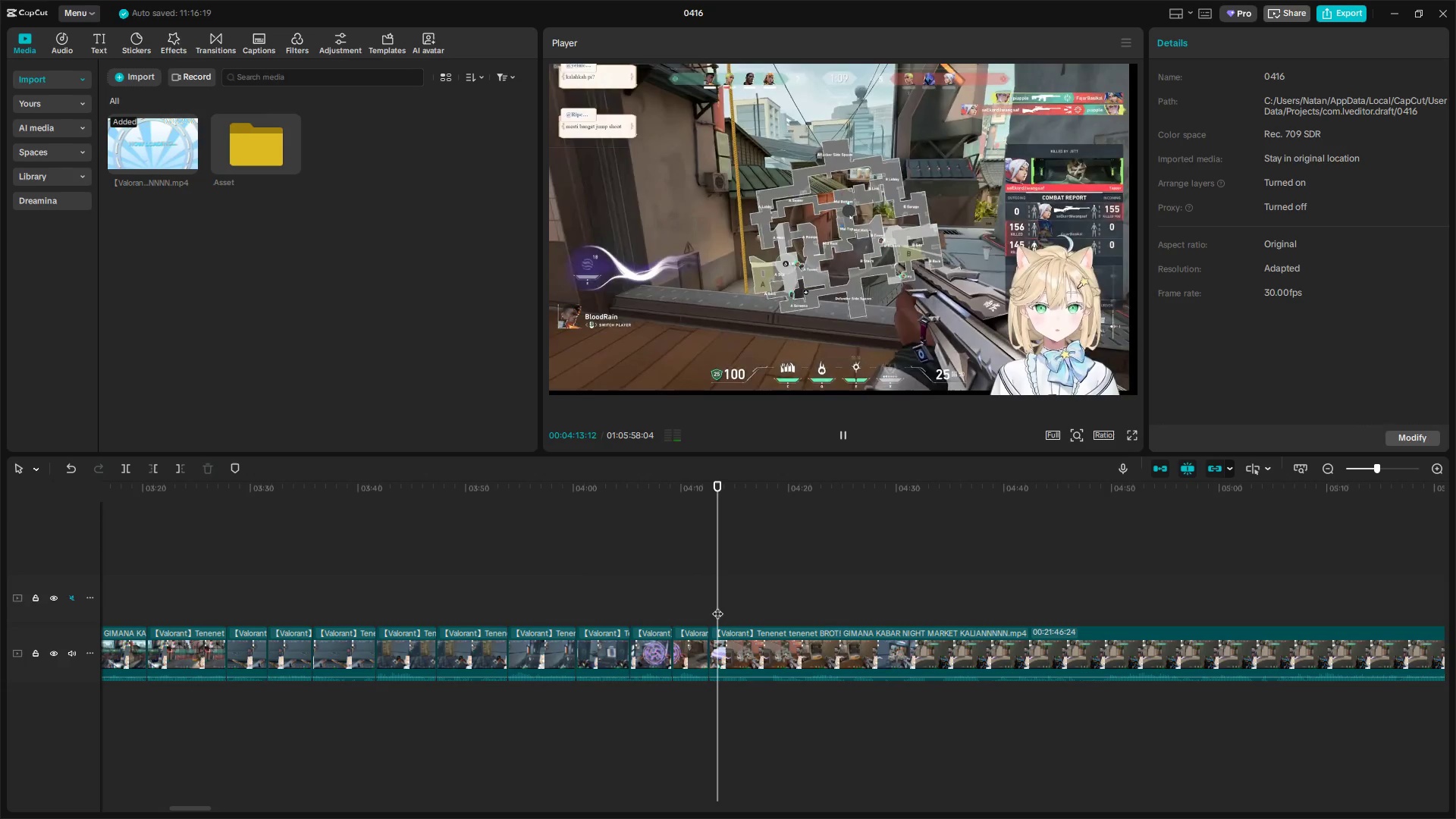 
left_click_drag(start_coordinate=[717, 606], to_coordinate=[1320, 597])
 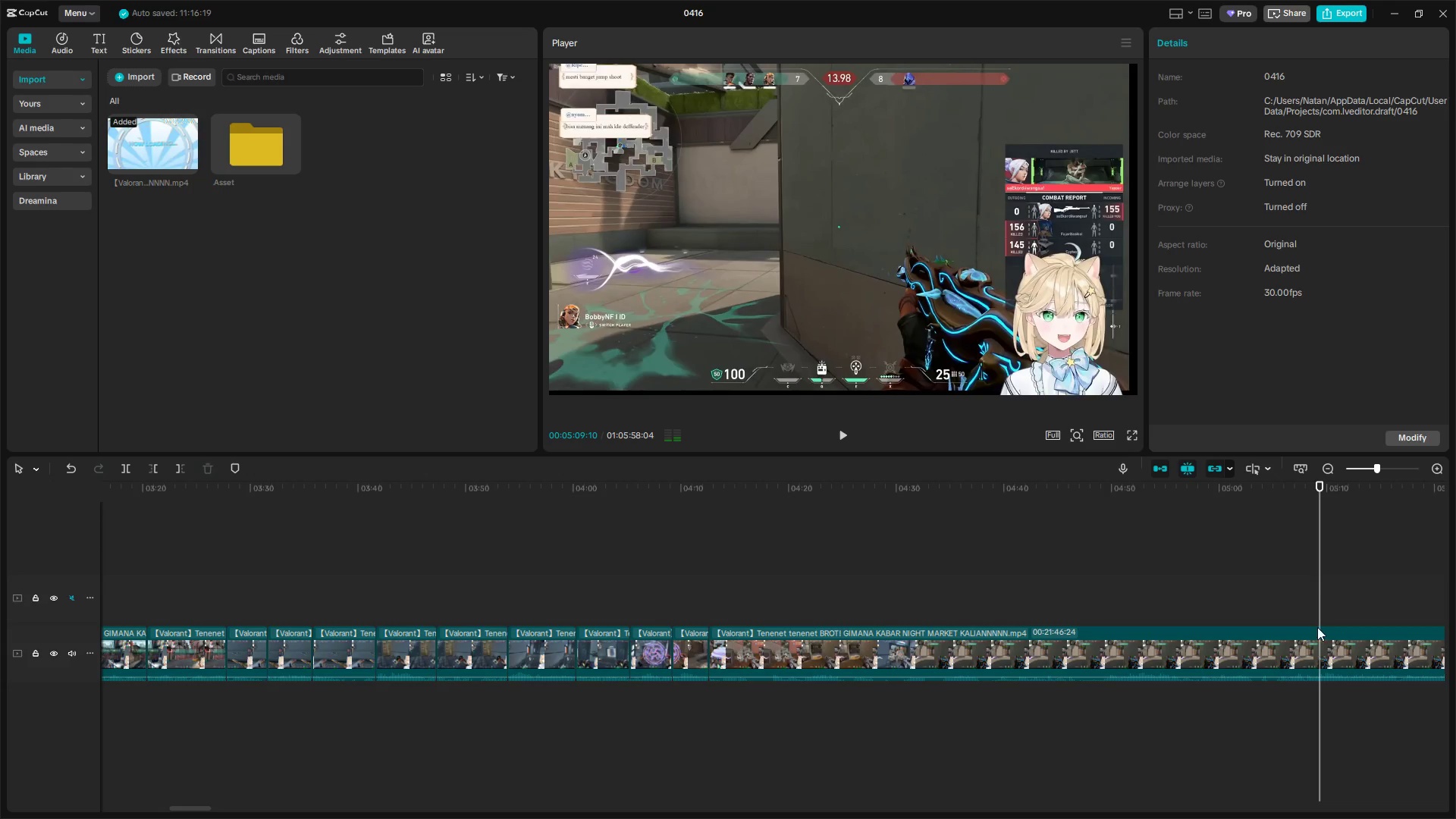 
left_click([1317, 627])
 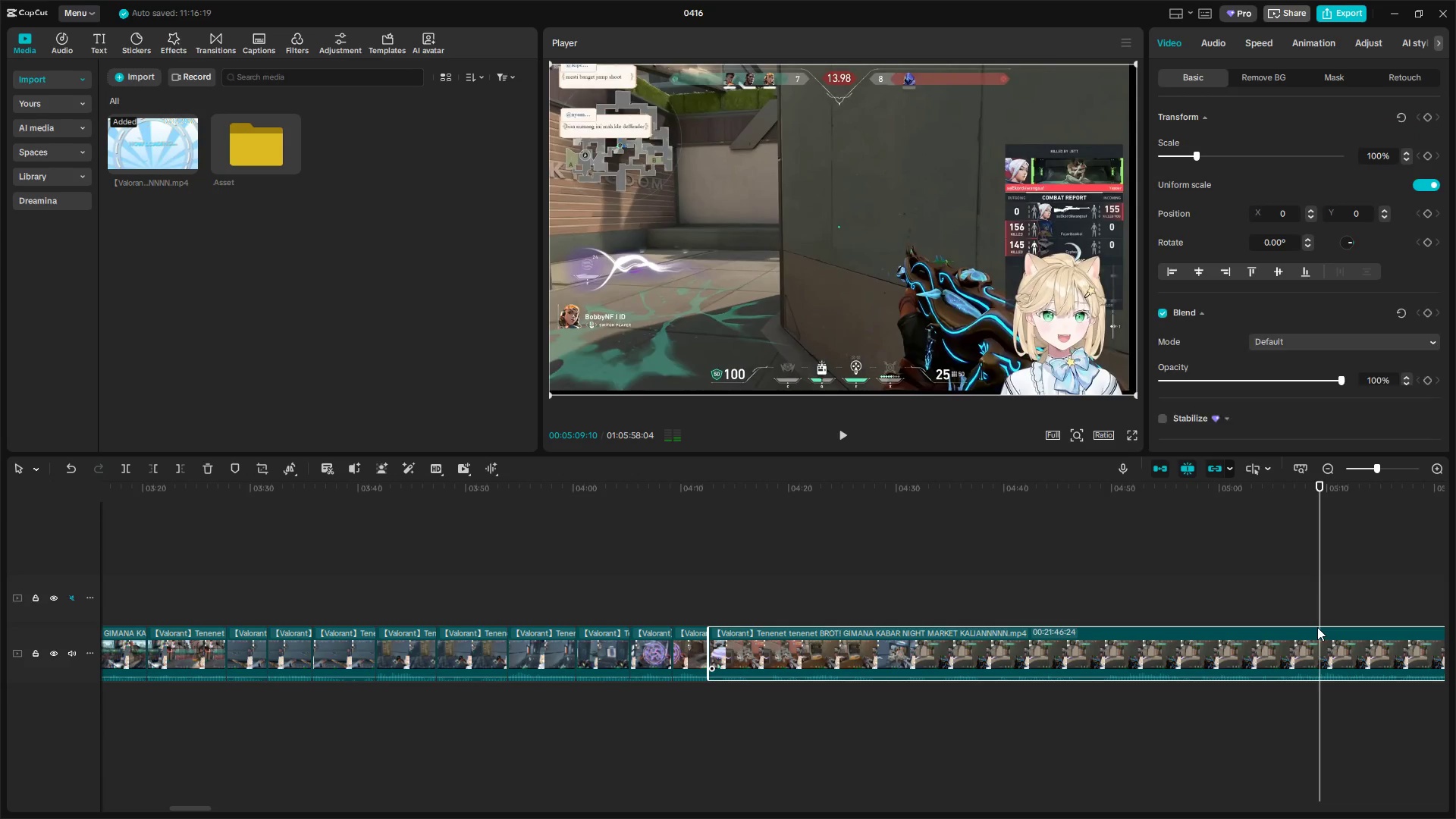 
key(Q)
 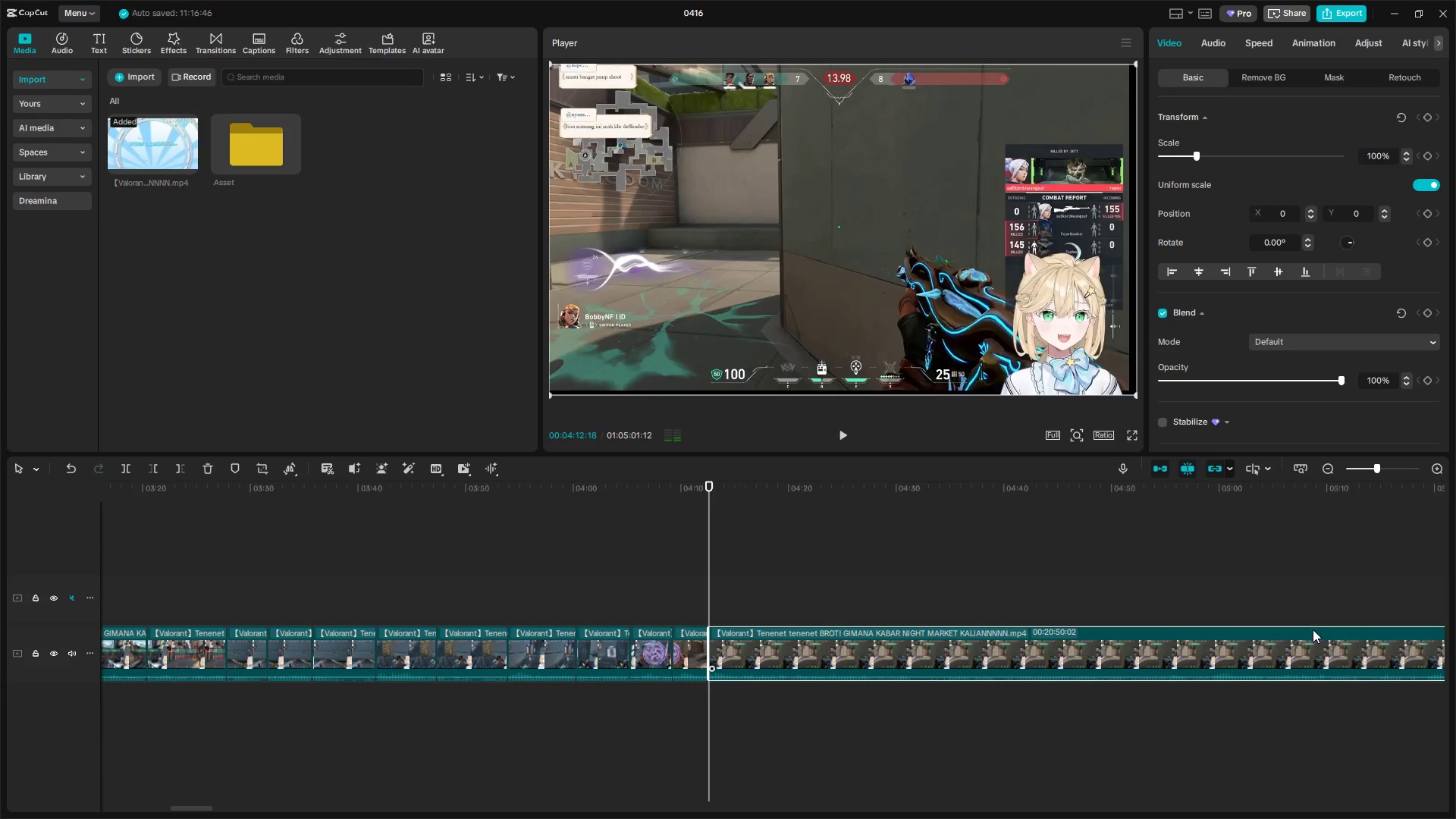 
key(Space)
 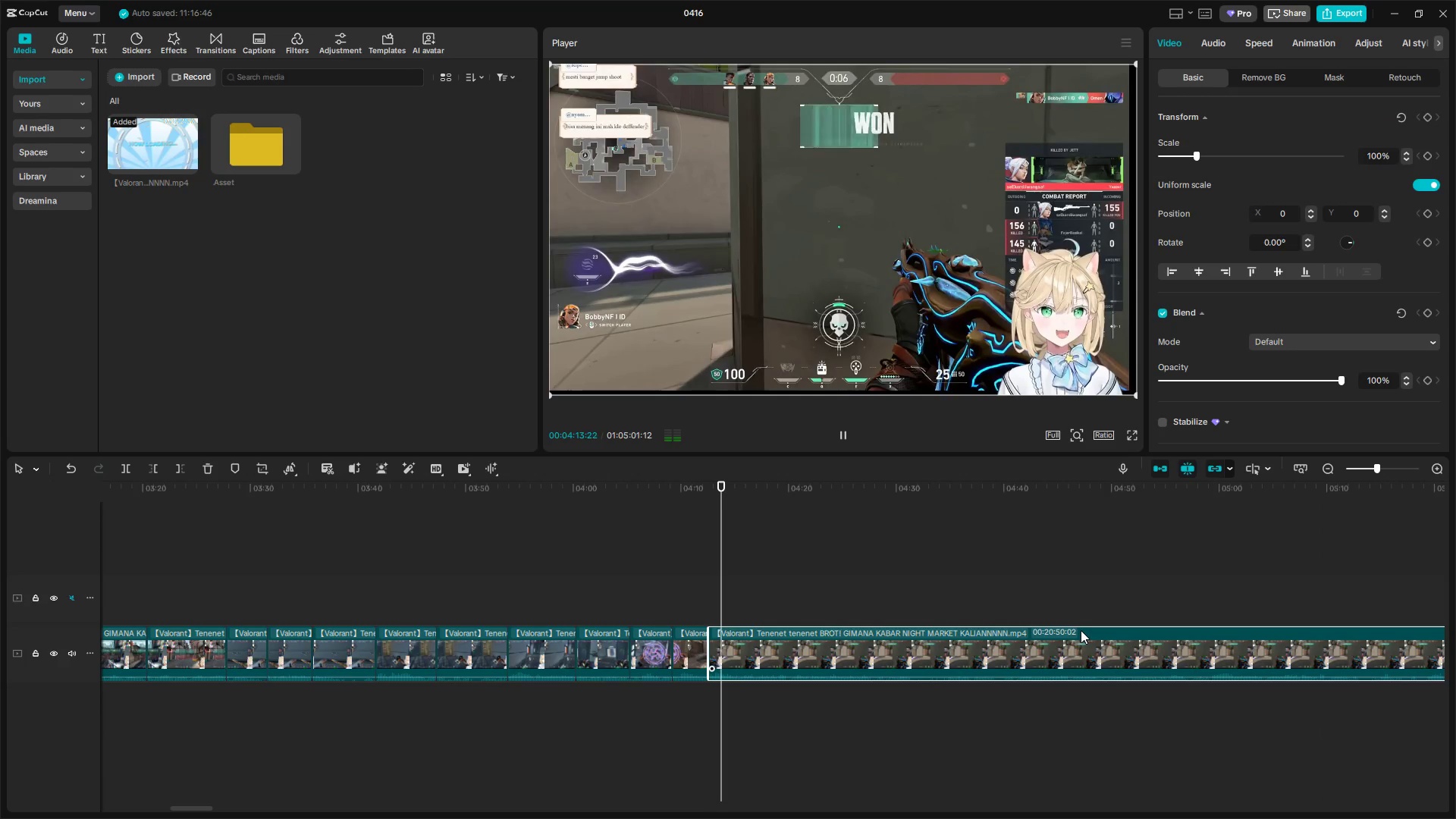 
key(Space)
 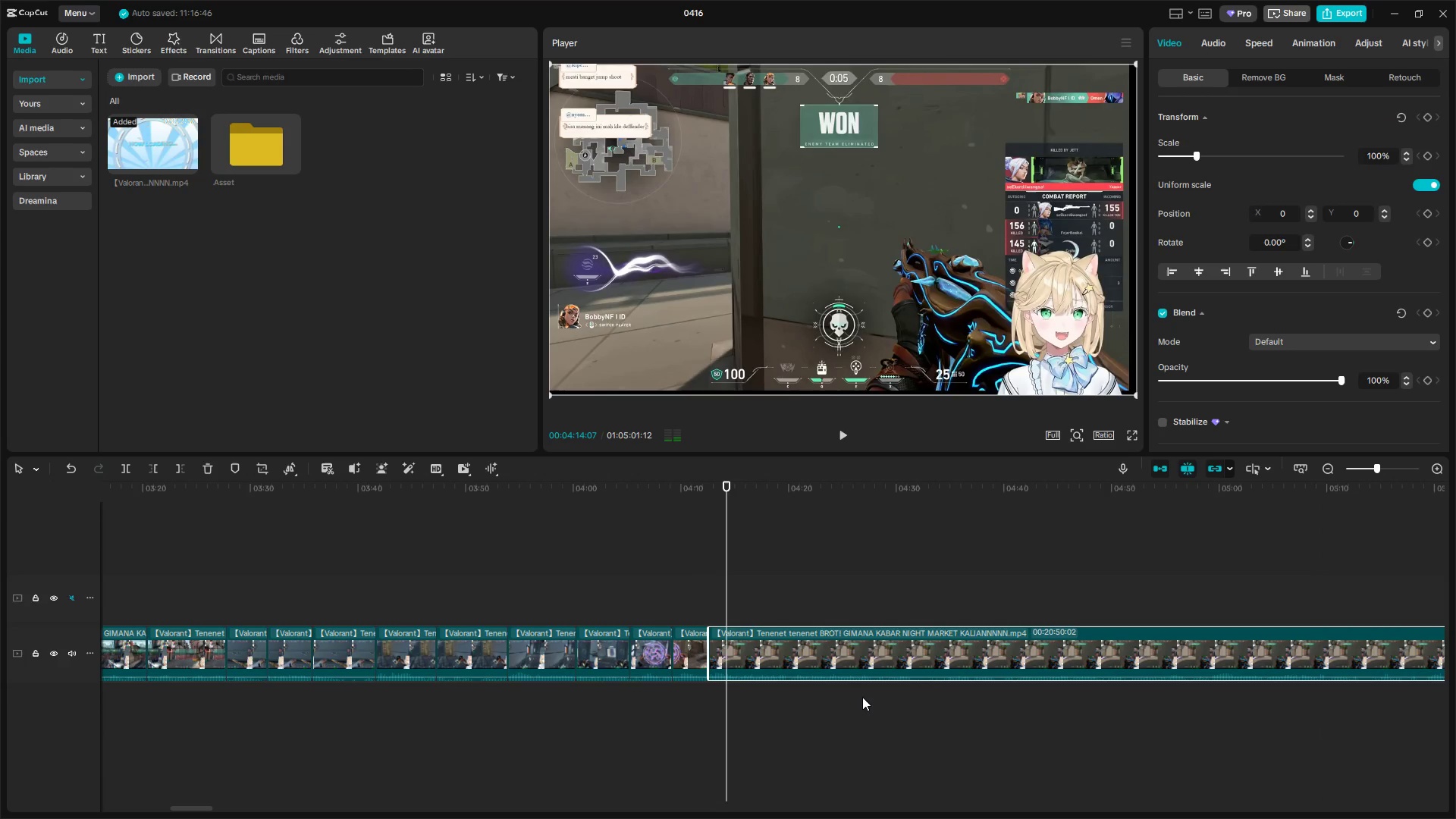 
key(Alt+AltLeft)
 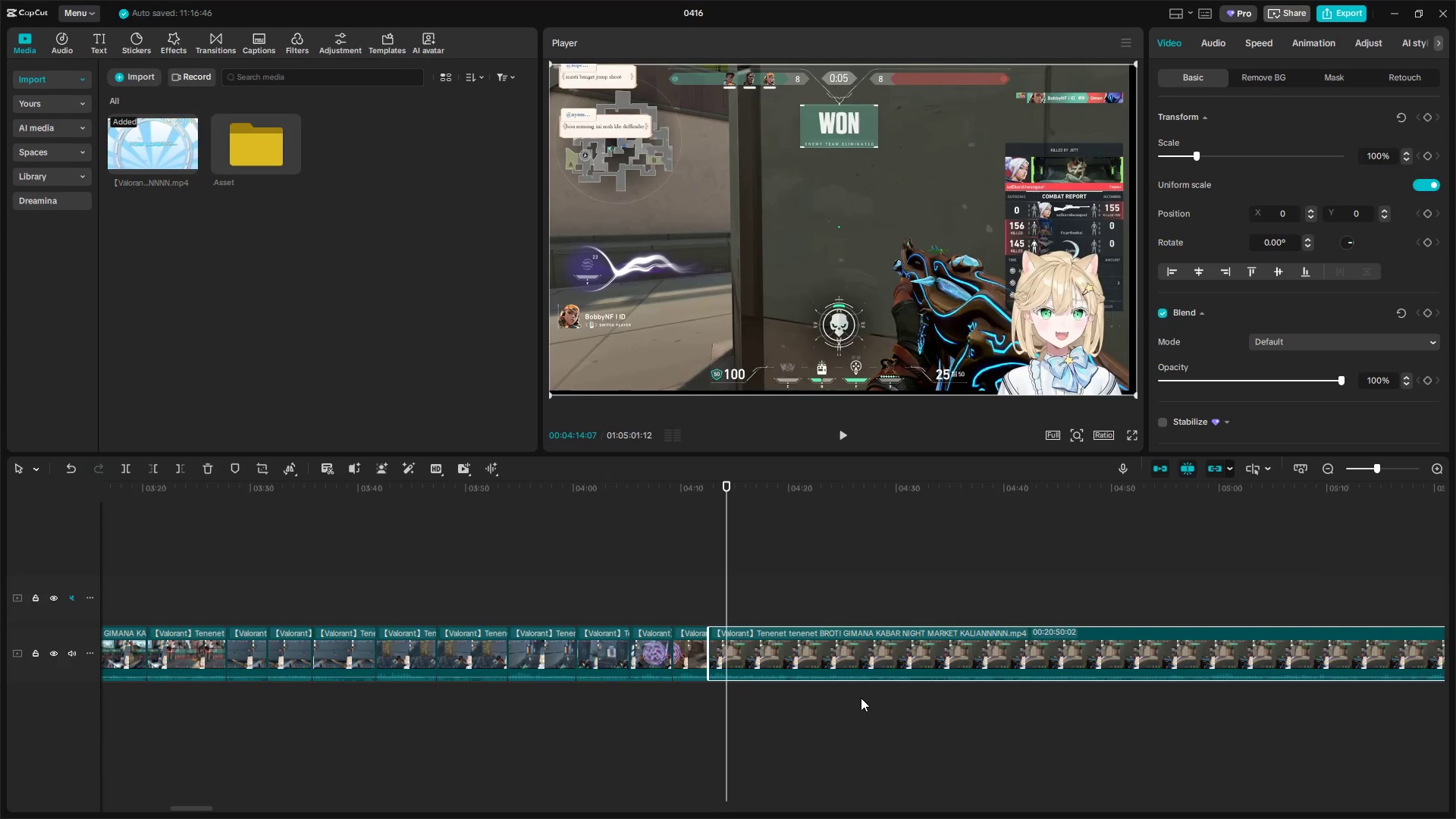 
key(Space)
 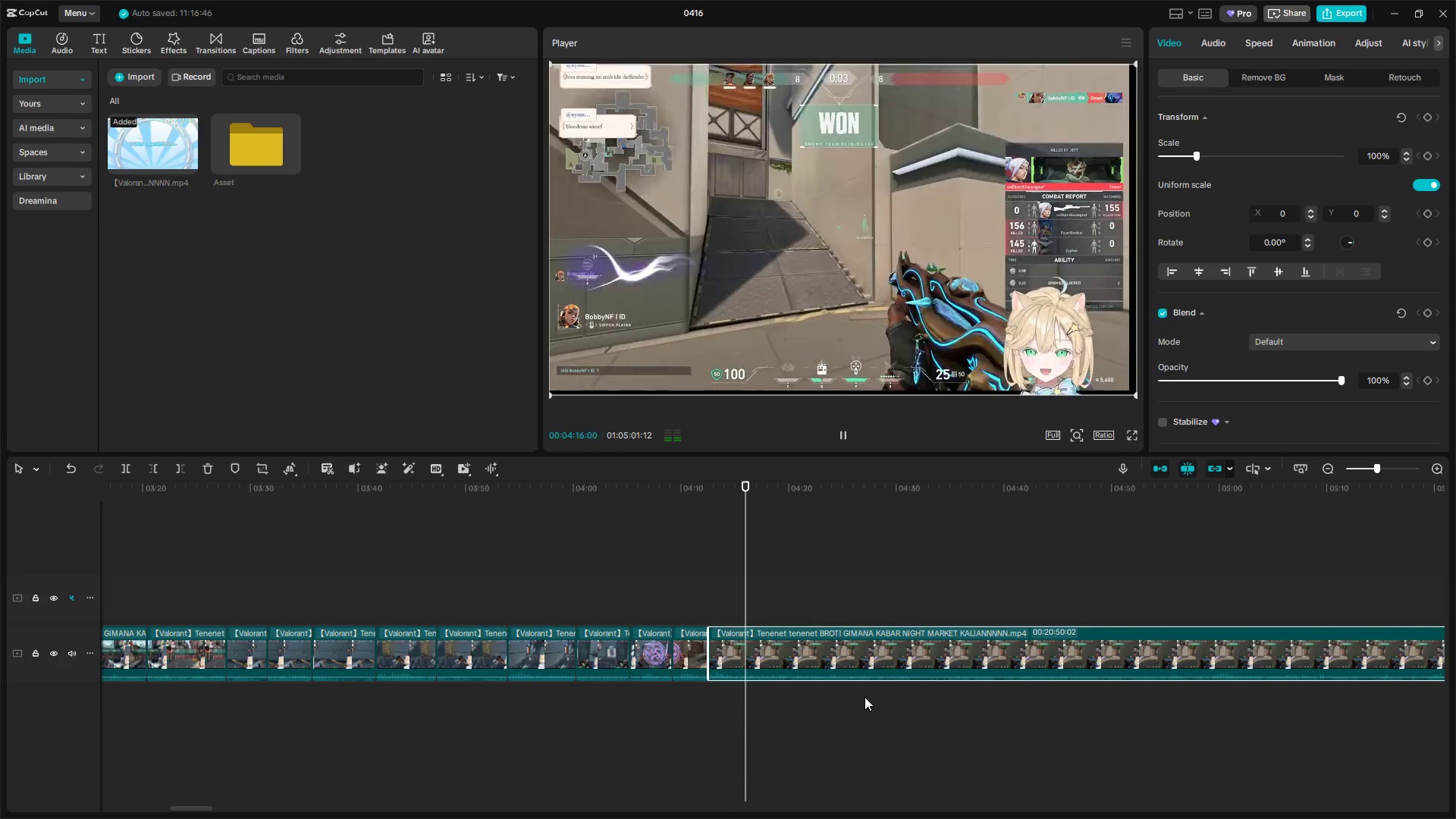 
key(Space)
 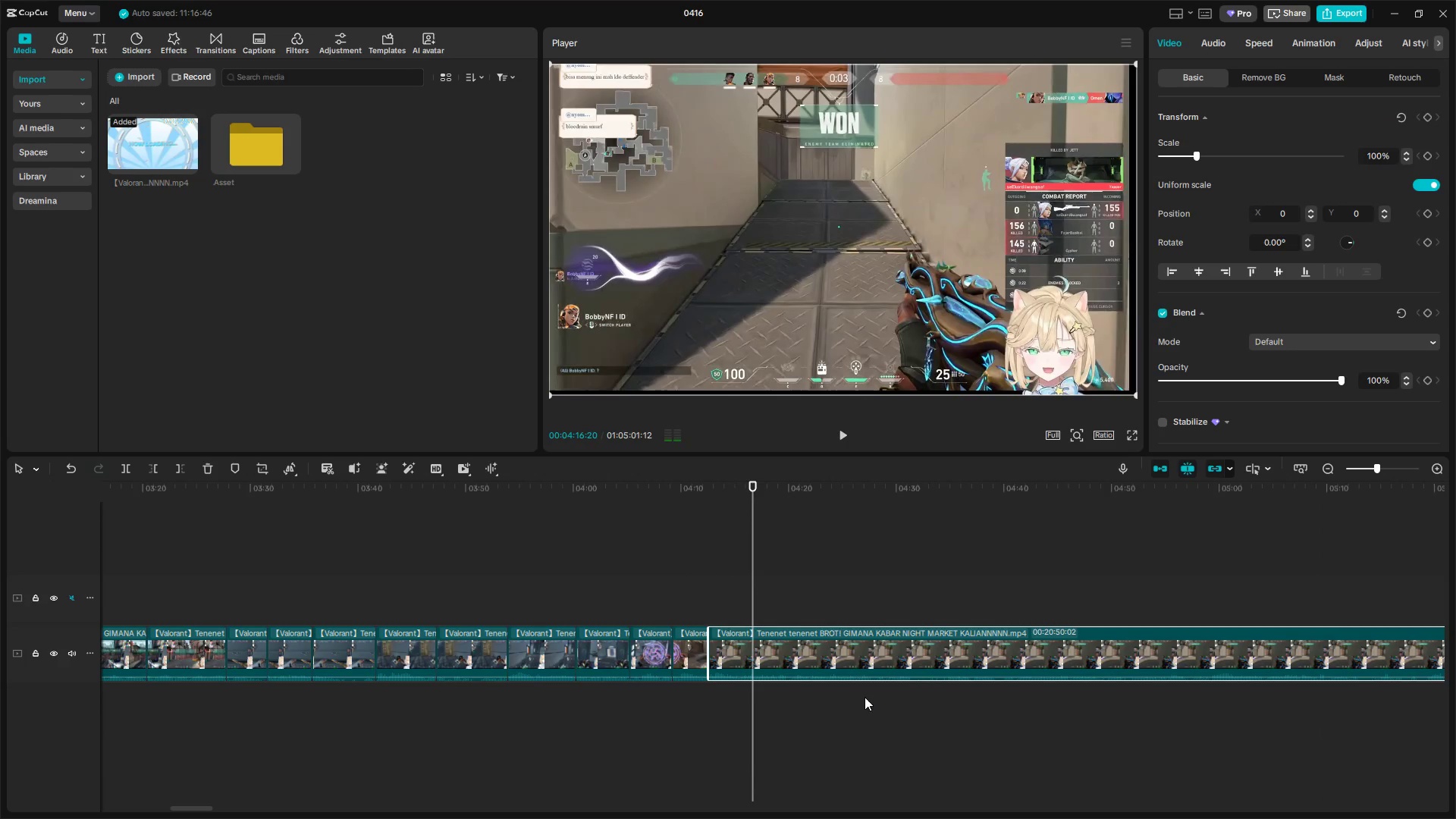 
key(Space)
 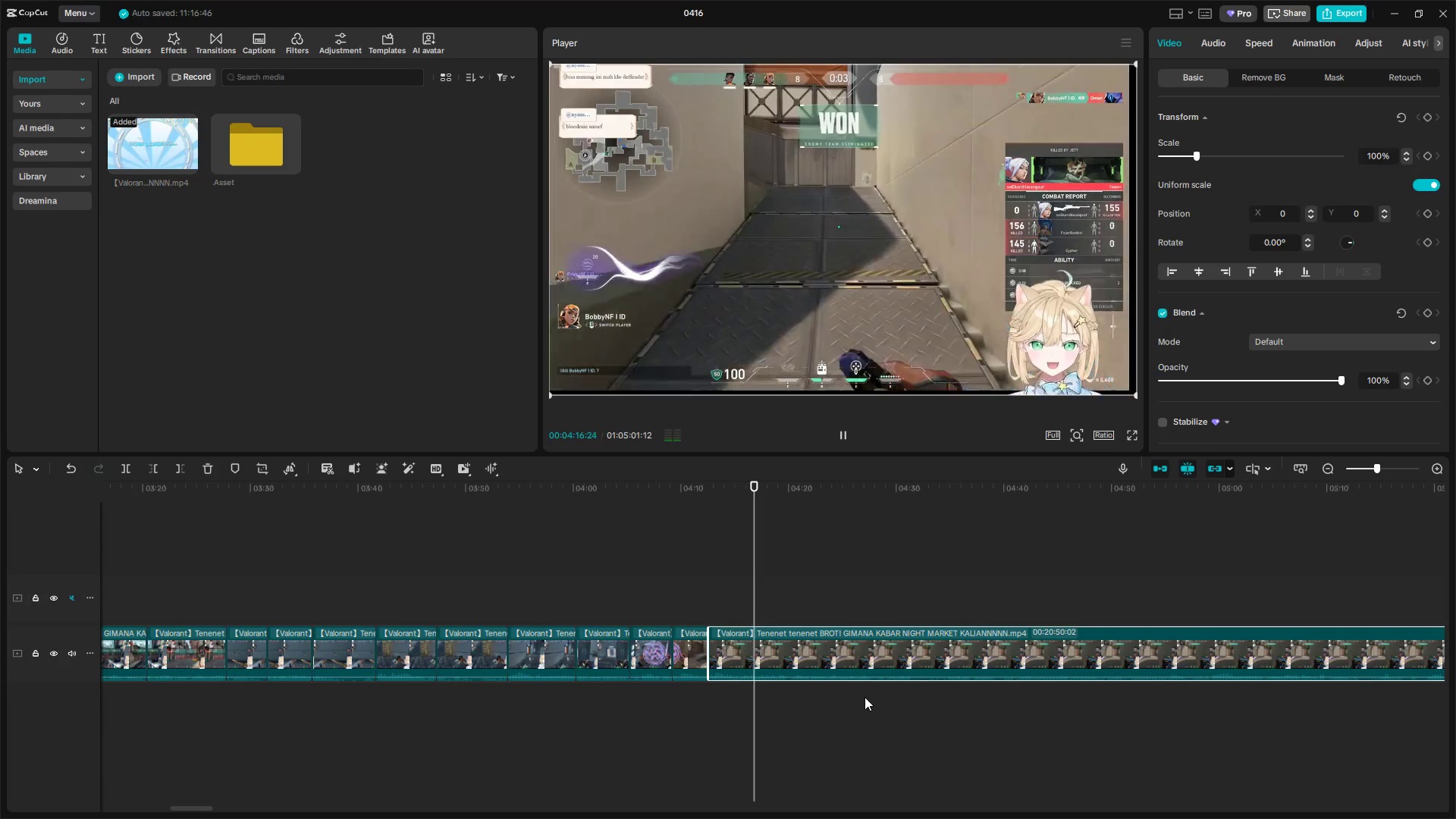 
key(Space)
 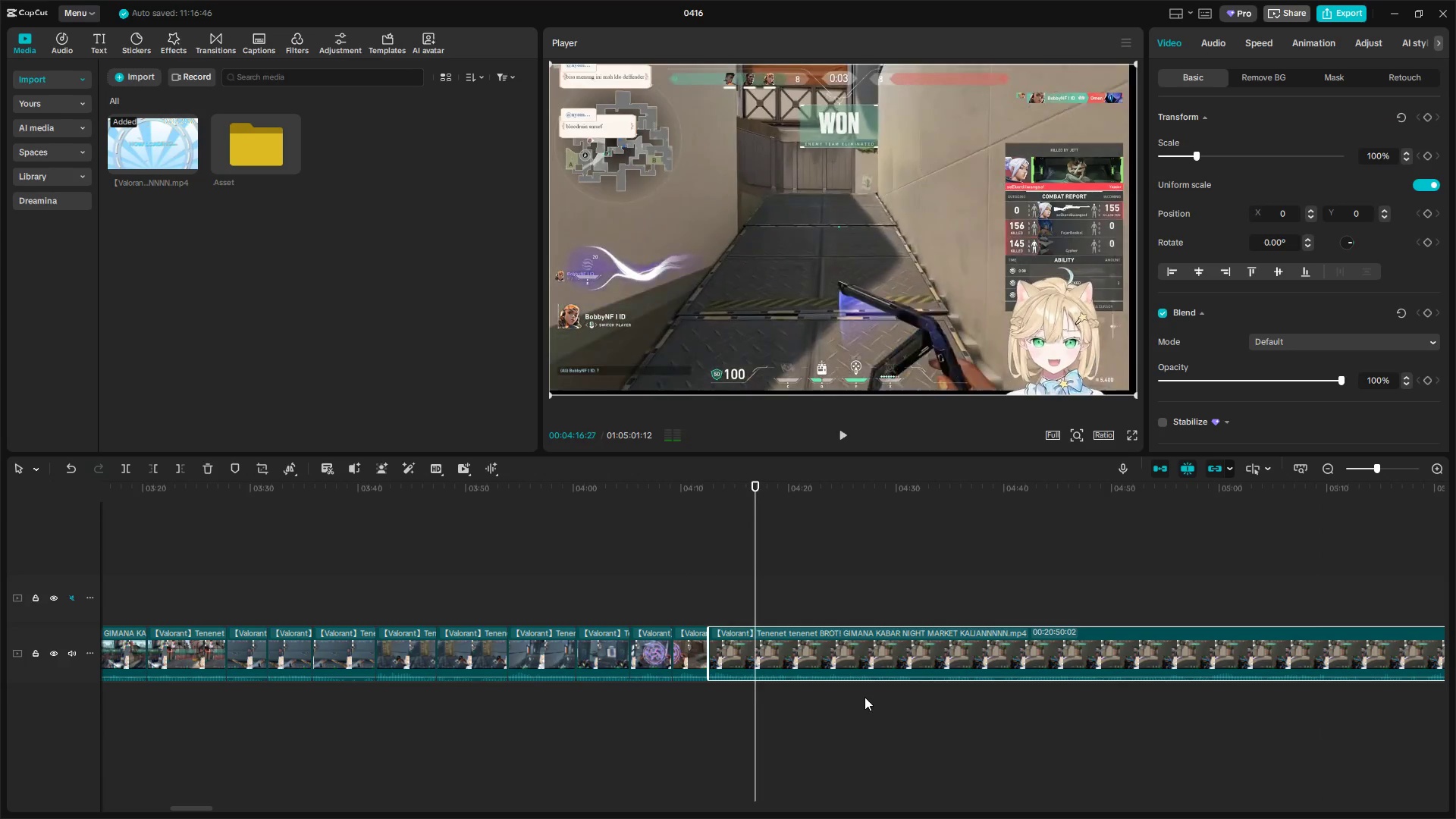 
key(Shift+E)
 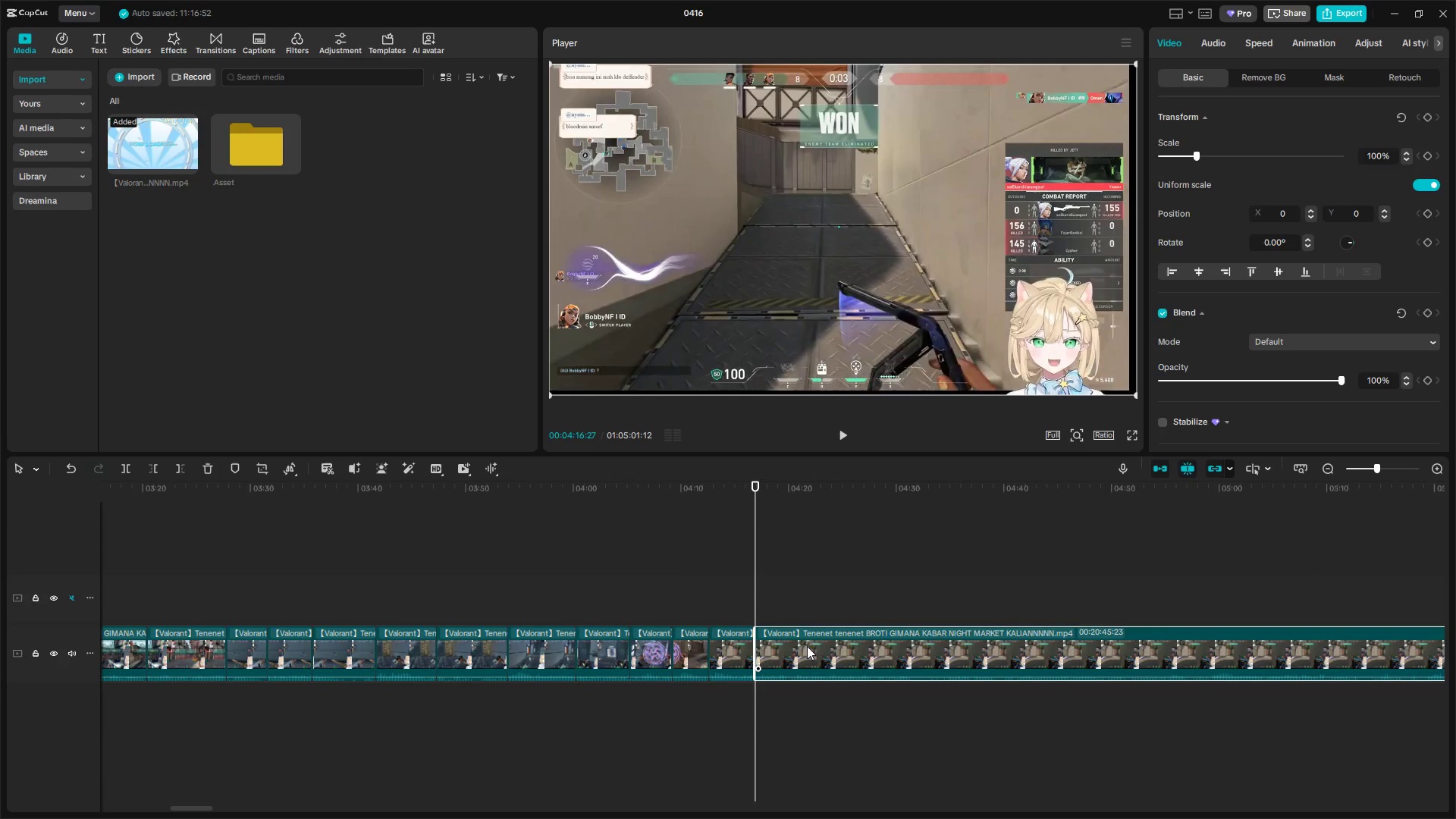 
hold_key(key=AltLeft, duration=0.64)
scroll: coordinate [805, 646], scroll_direction: down, amount: 3.0
 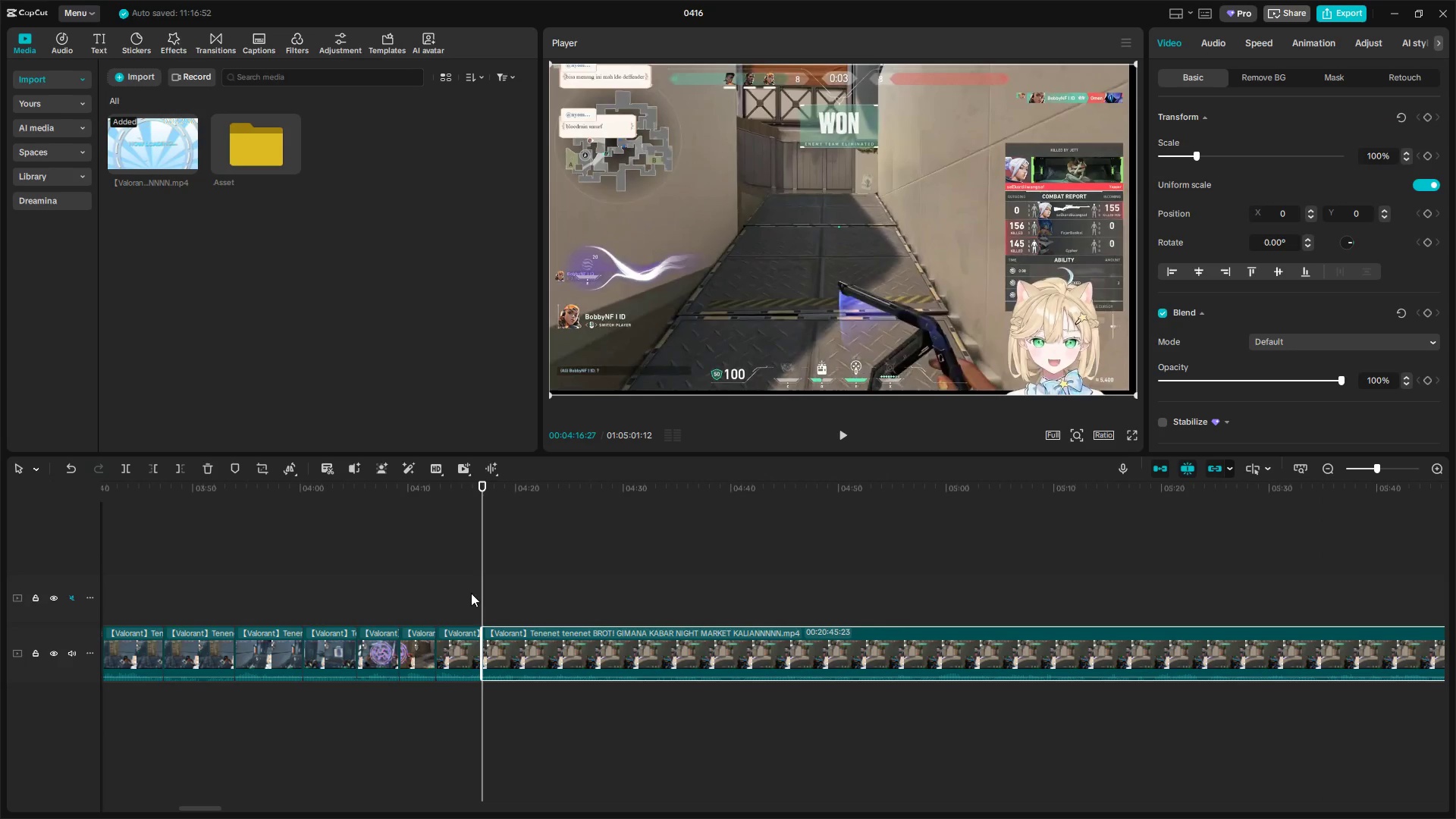 
left_click_drag(start_coordinate=[478, 592], to_coordinate=[795, 610])
 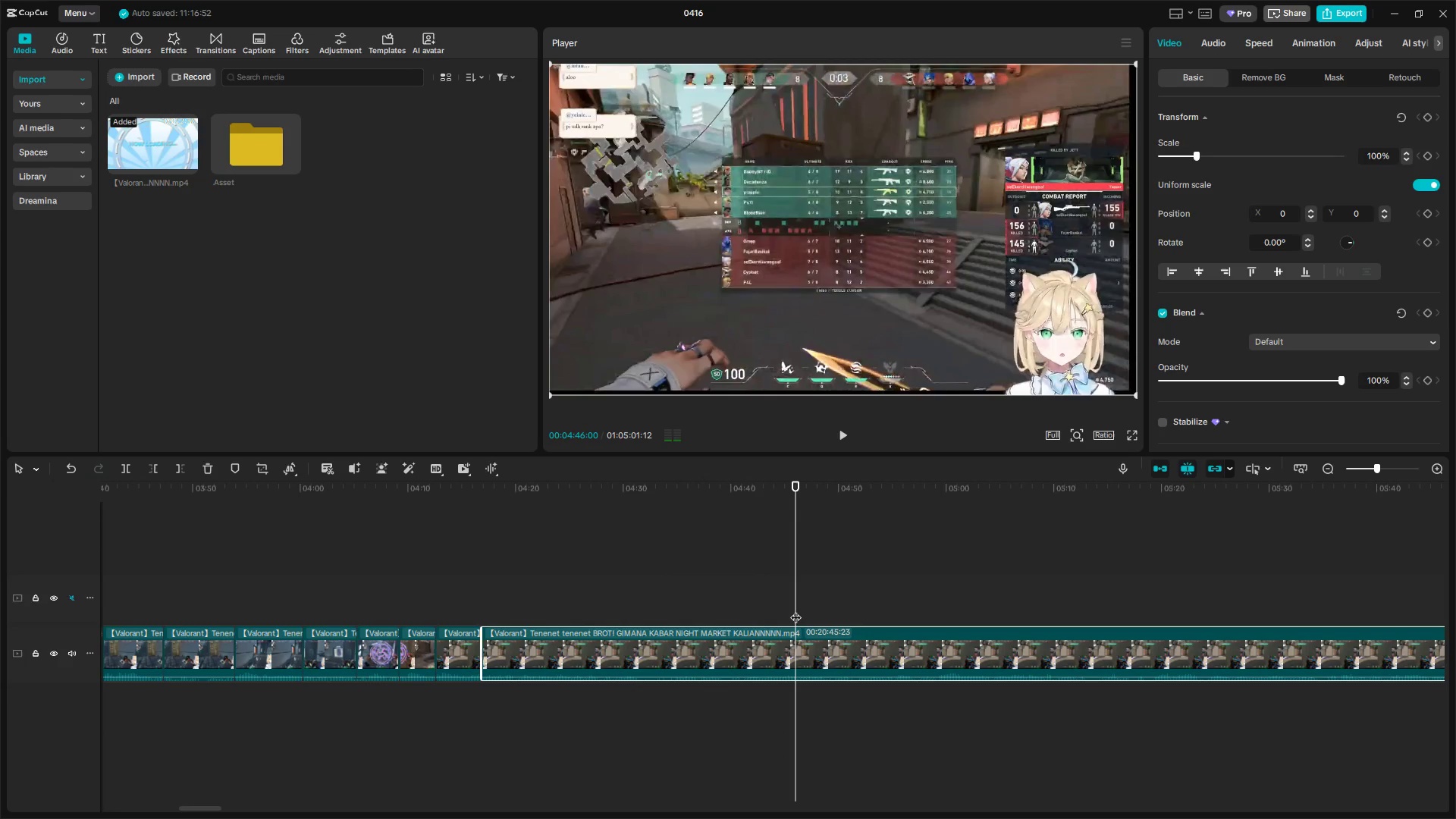 
key(Q)
 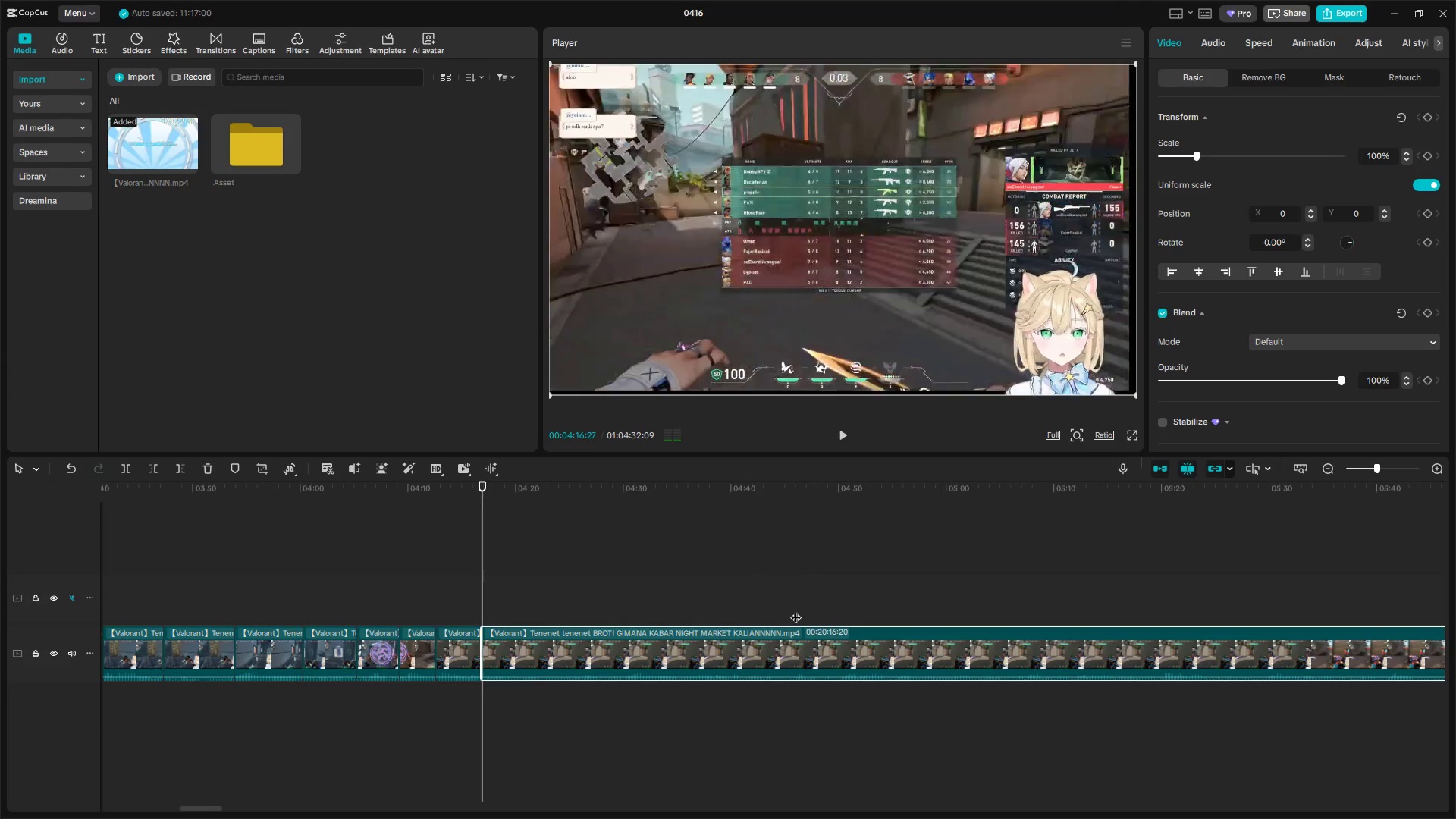 
key(Space)
 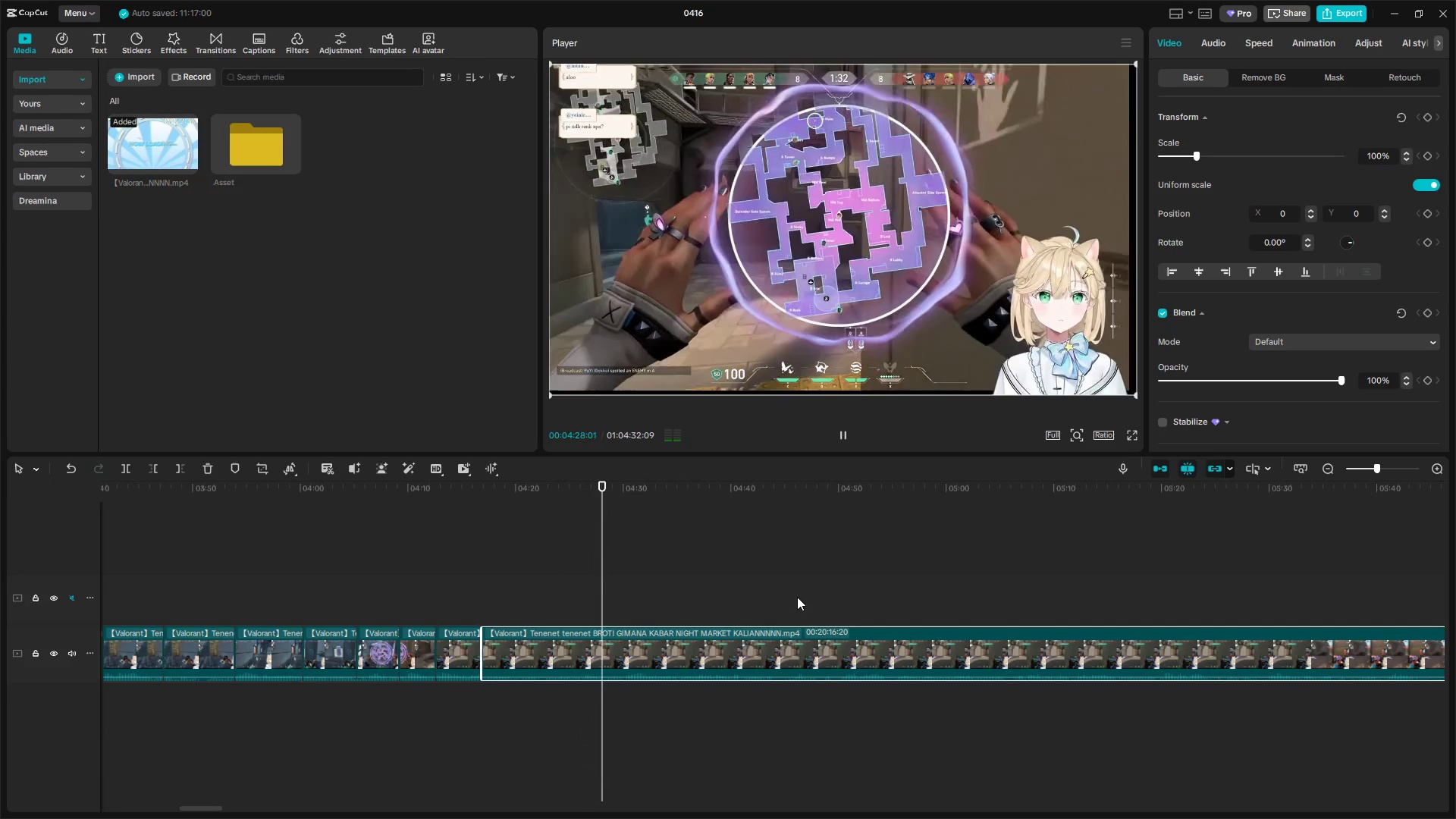 
wait(16.25)
 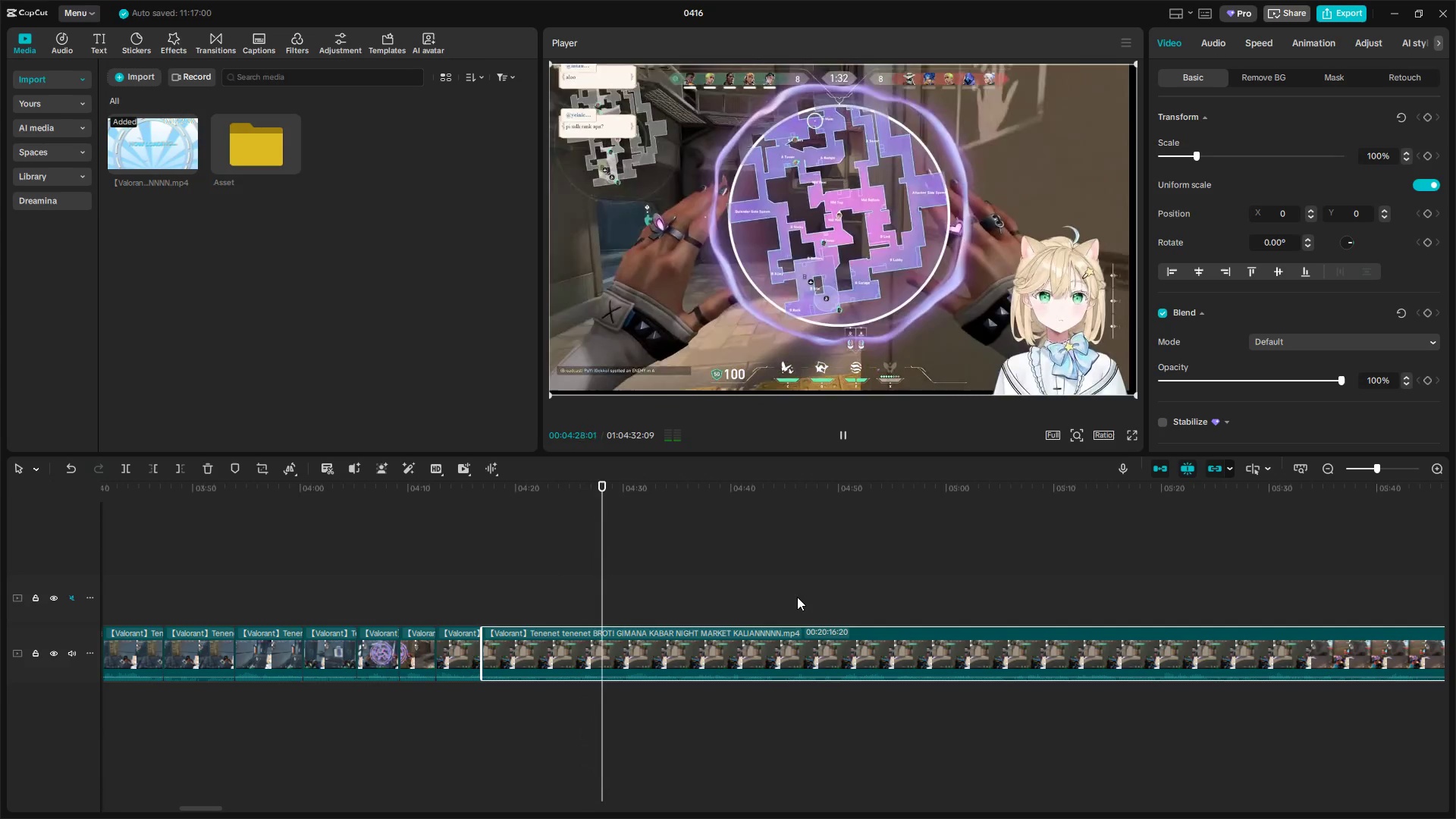 
key(Space)
 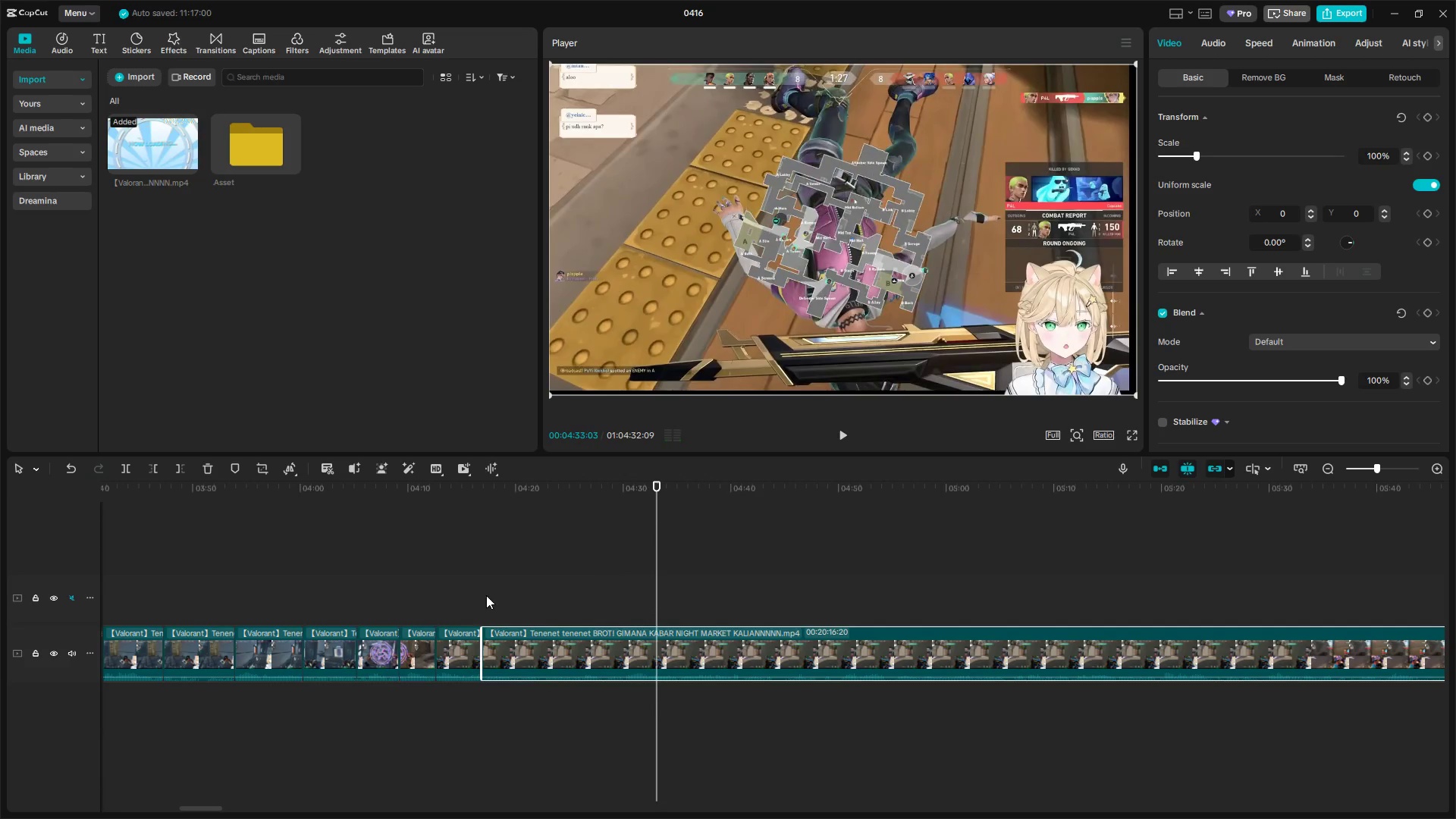 
left_click([486, 595])
 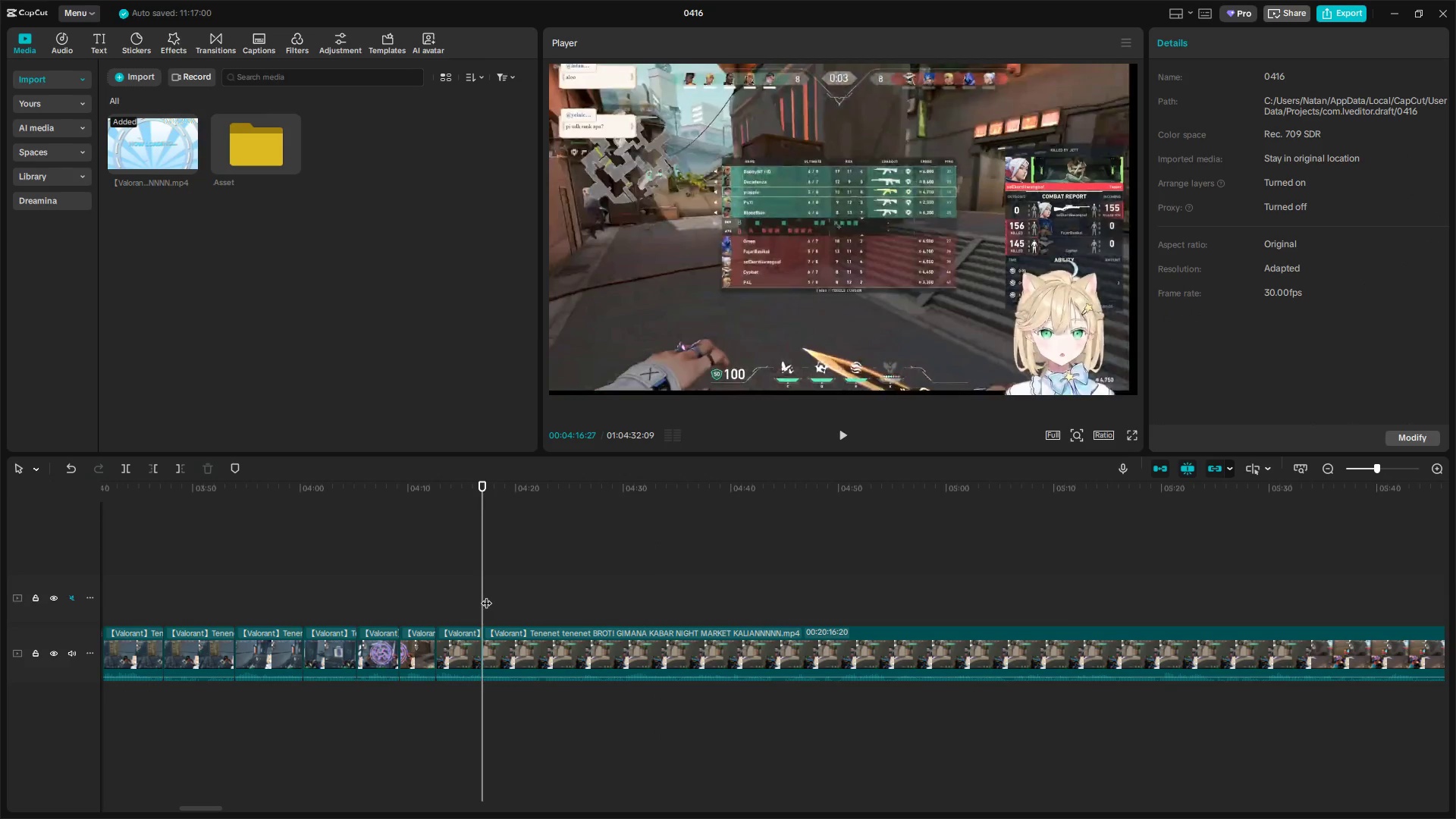 
key(Space)
 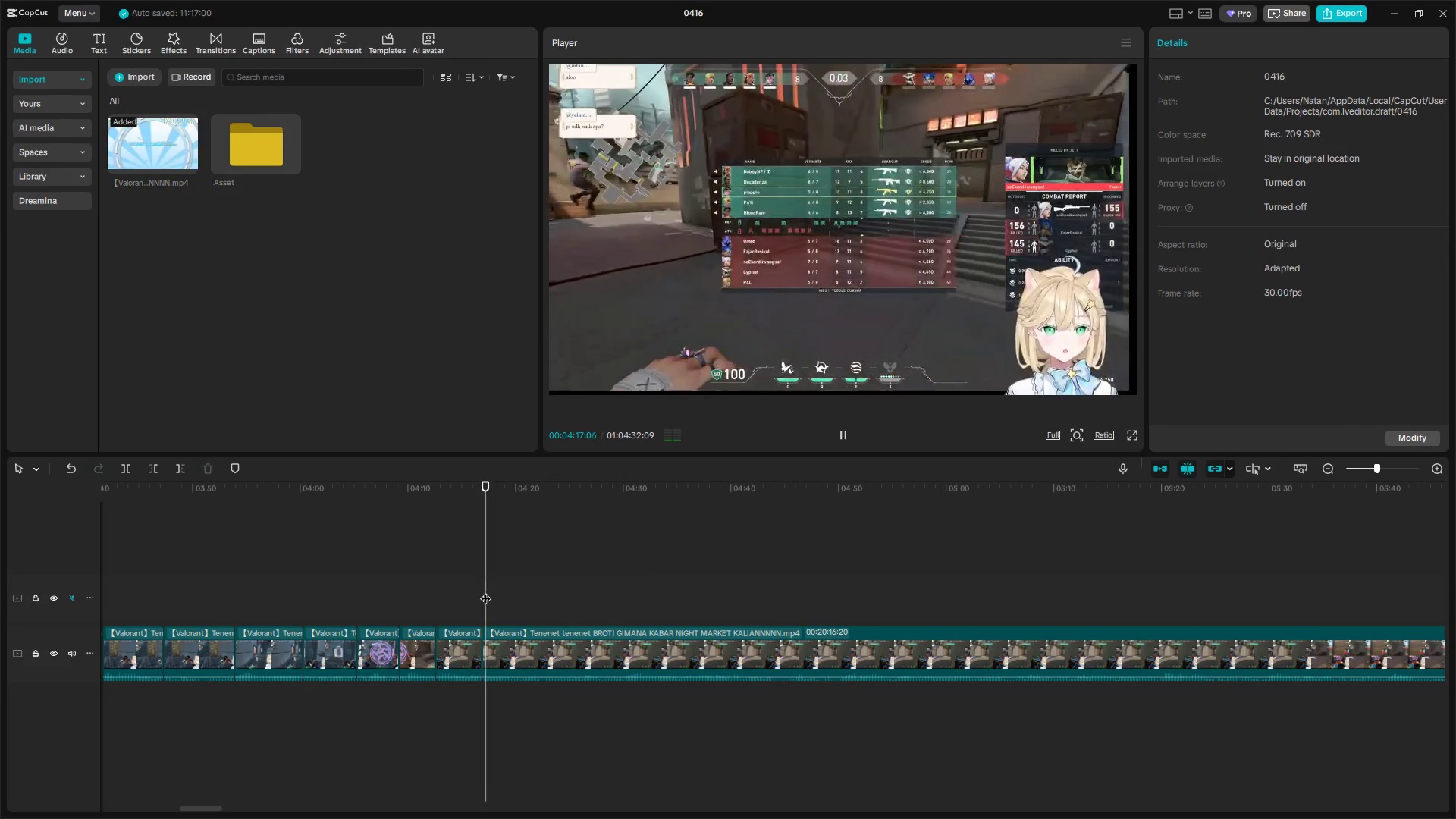 
key(Space)
 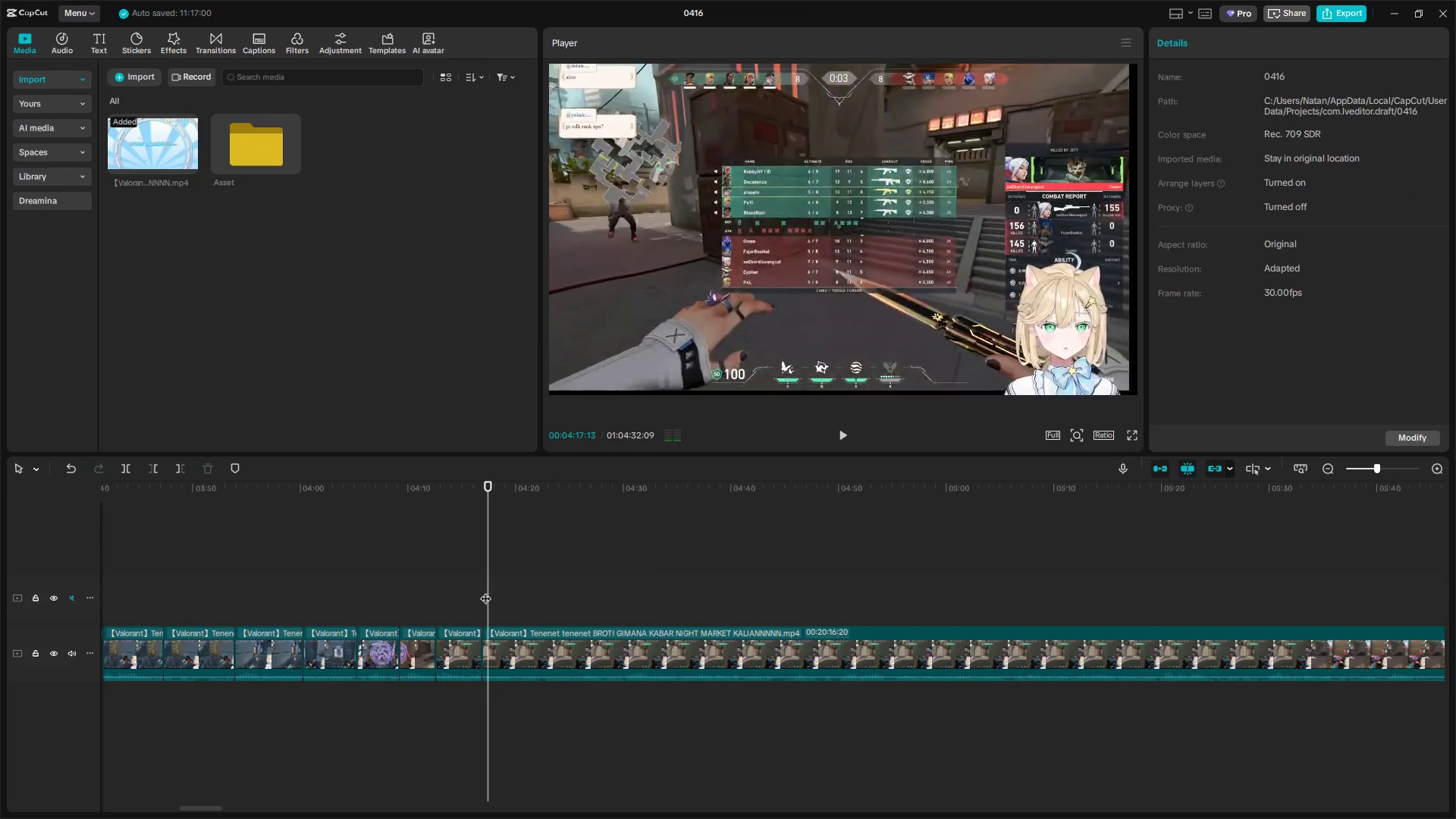 
key(Space)
 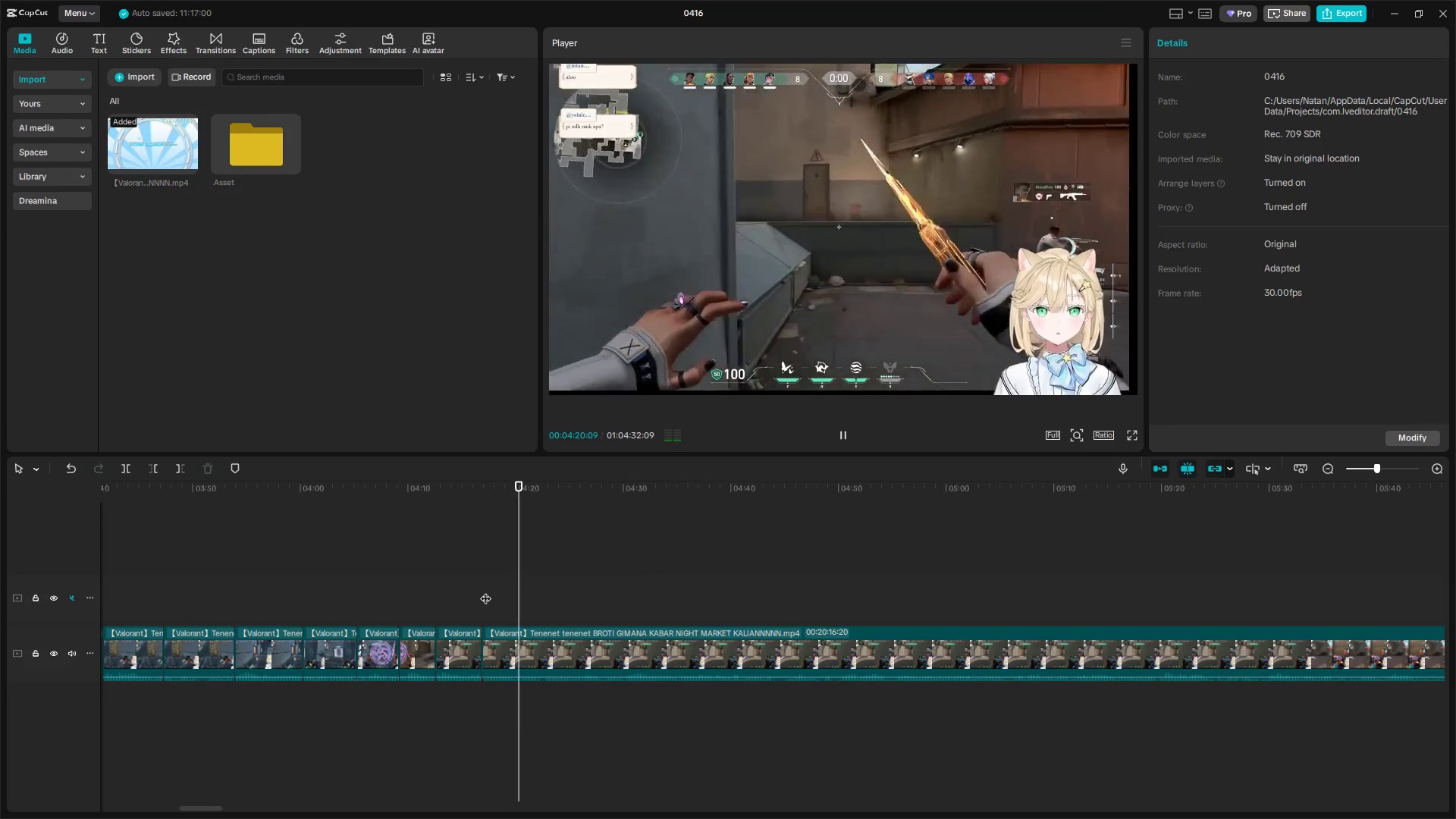 
key(Space)
 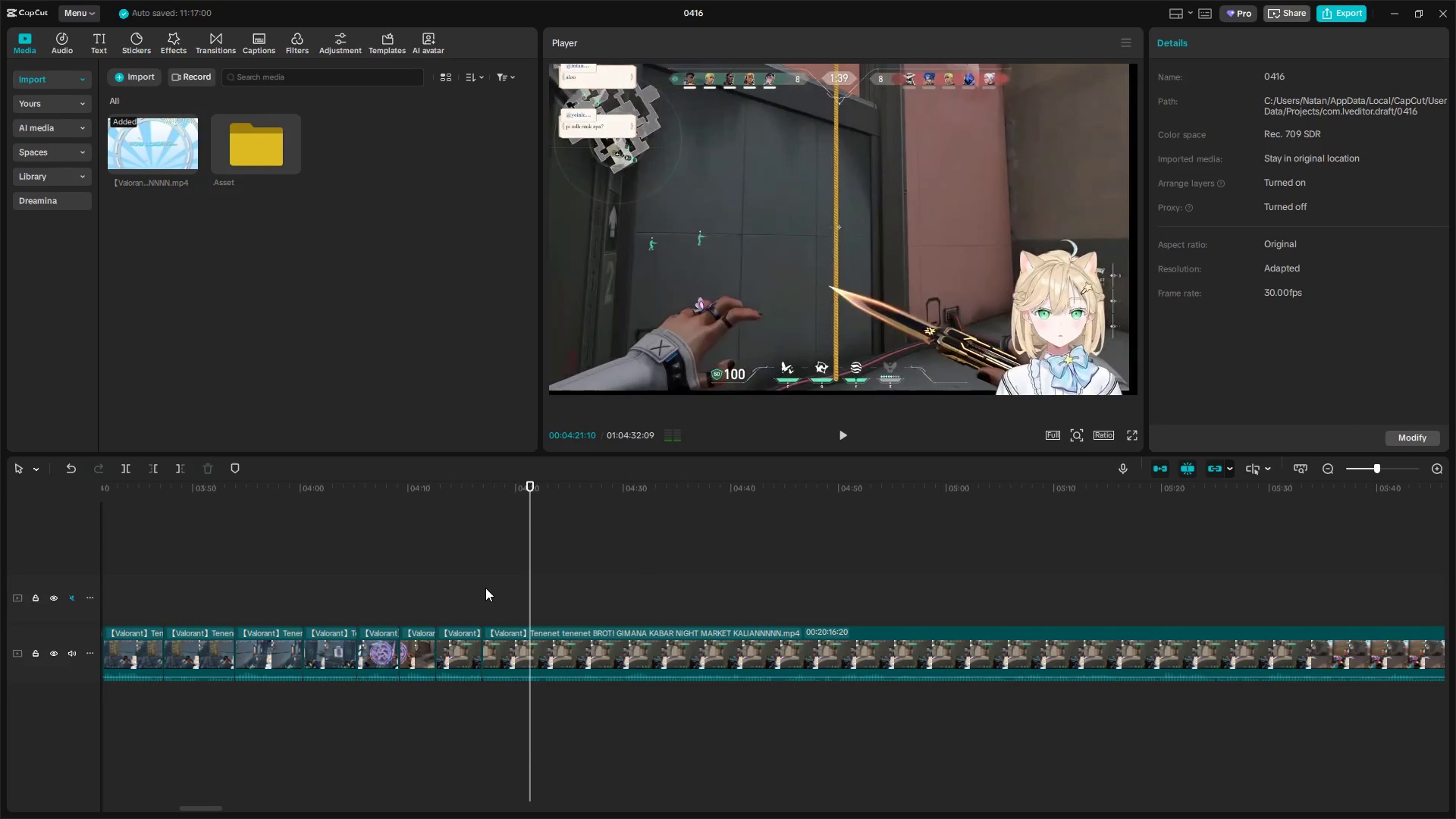 
key(Shift+E)
 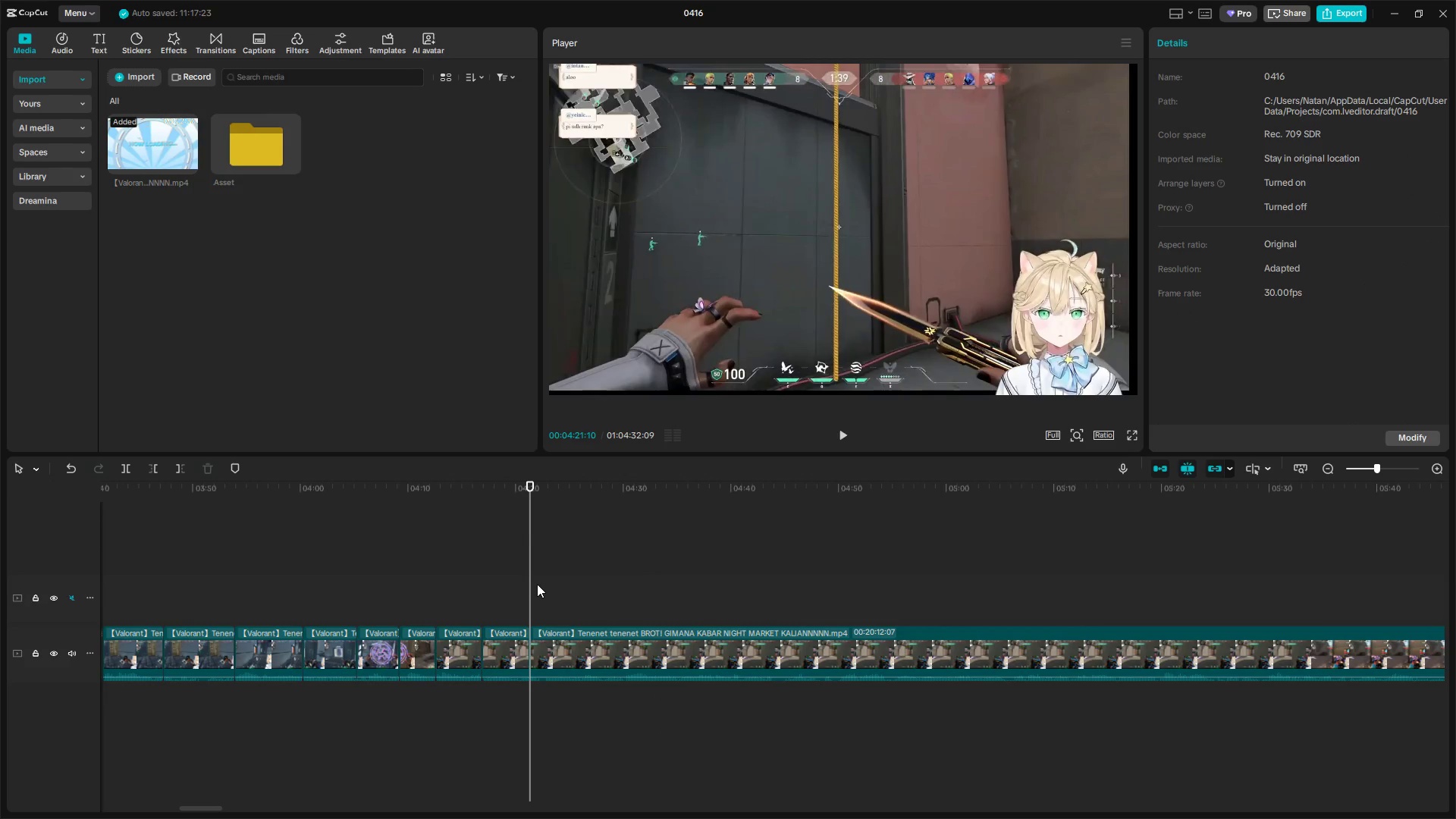 
left_click_drag(start_coordinate=[532, 584], to_coordinate=[1360, 576])
 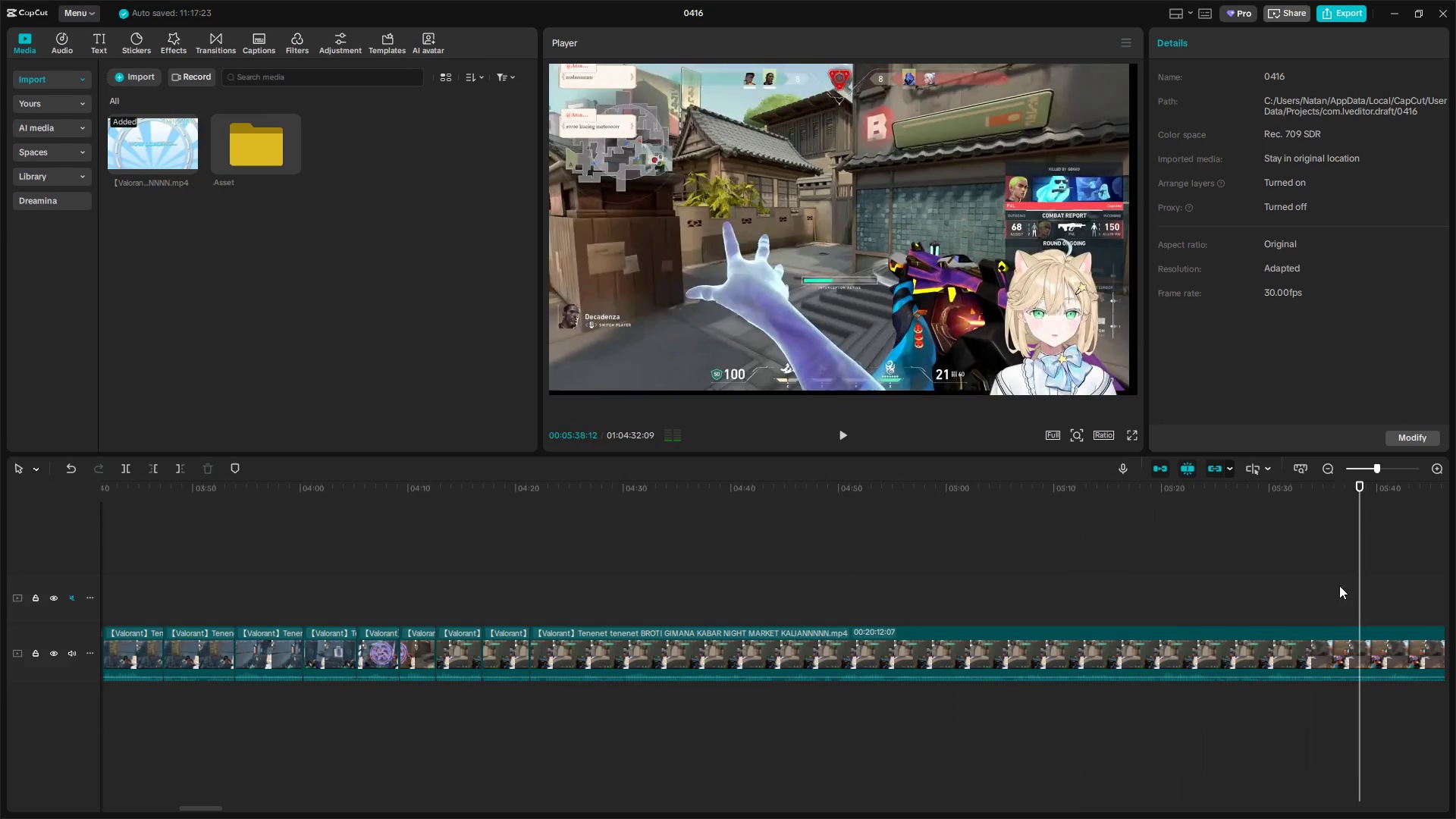 
hold_key(key=AltLeft, duration=1.31)
scroll: coordinate [1185, 596], scroll_direction: down, amount: 8.0
 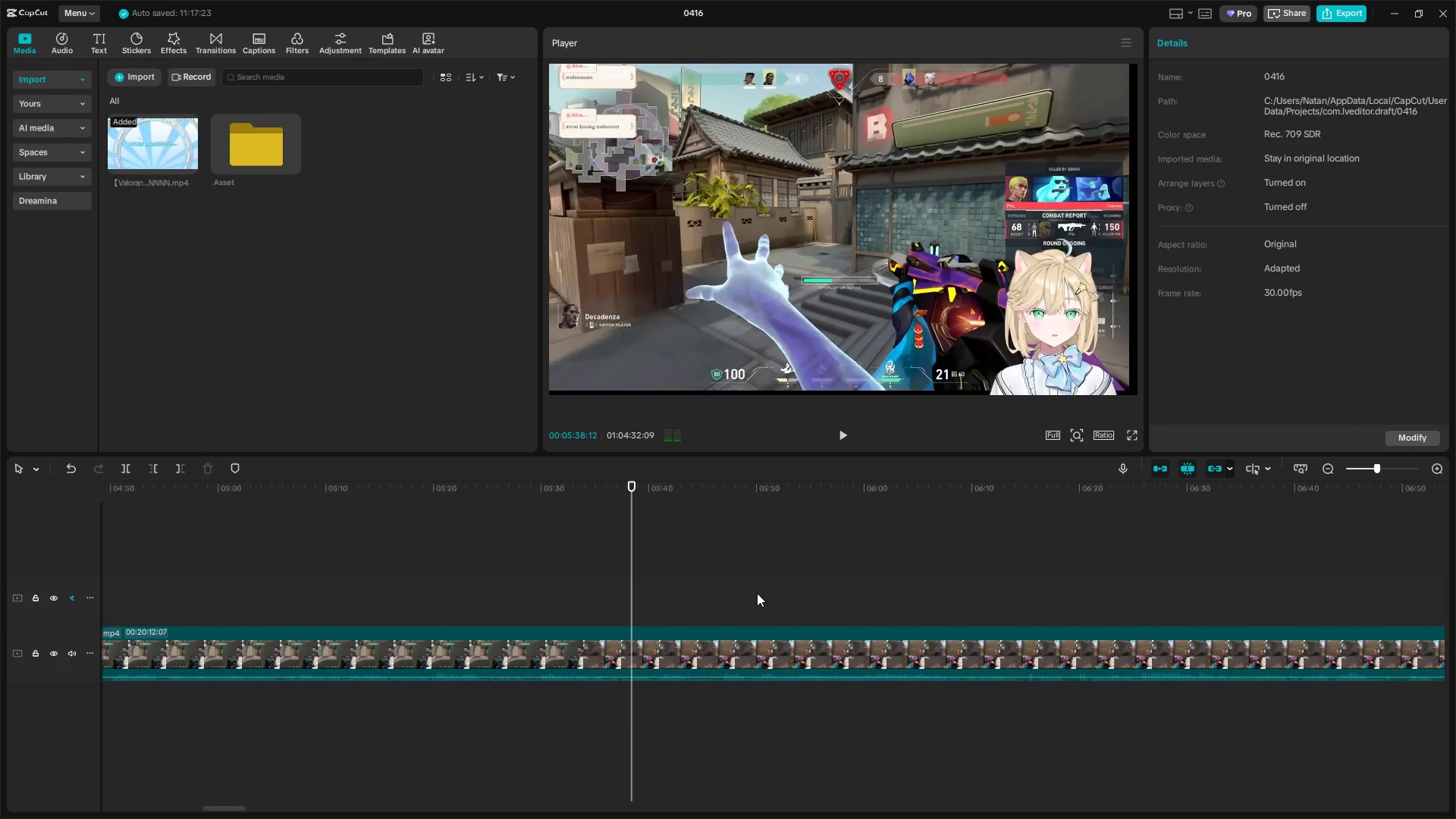 
left_click_drag(start_coordinate=[632, 582], to_coordinate=[852, 565])
 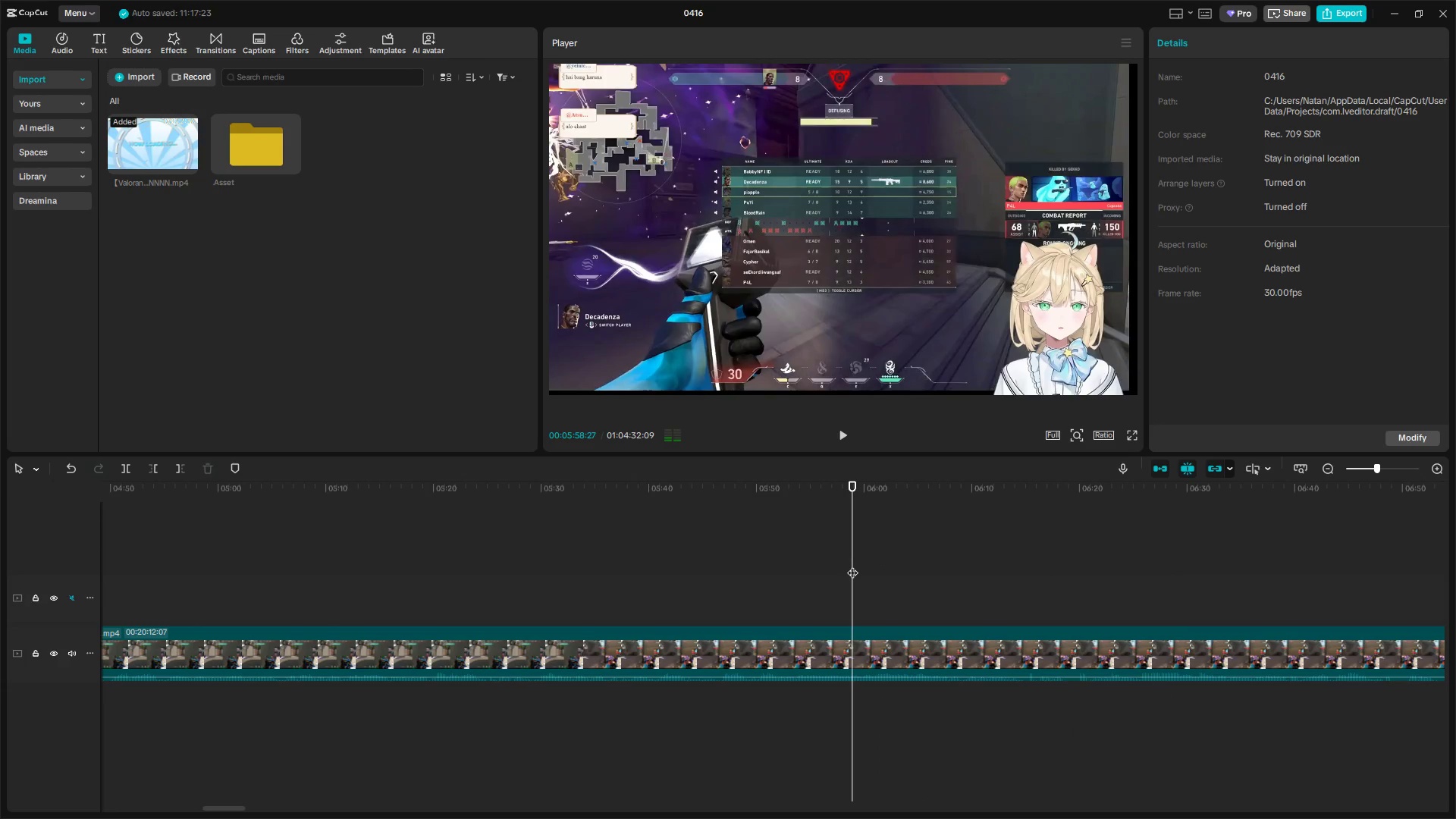 
left_click_drag(start_coordinate=[852, 565], to_coordinate=[755, 575])
 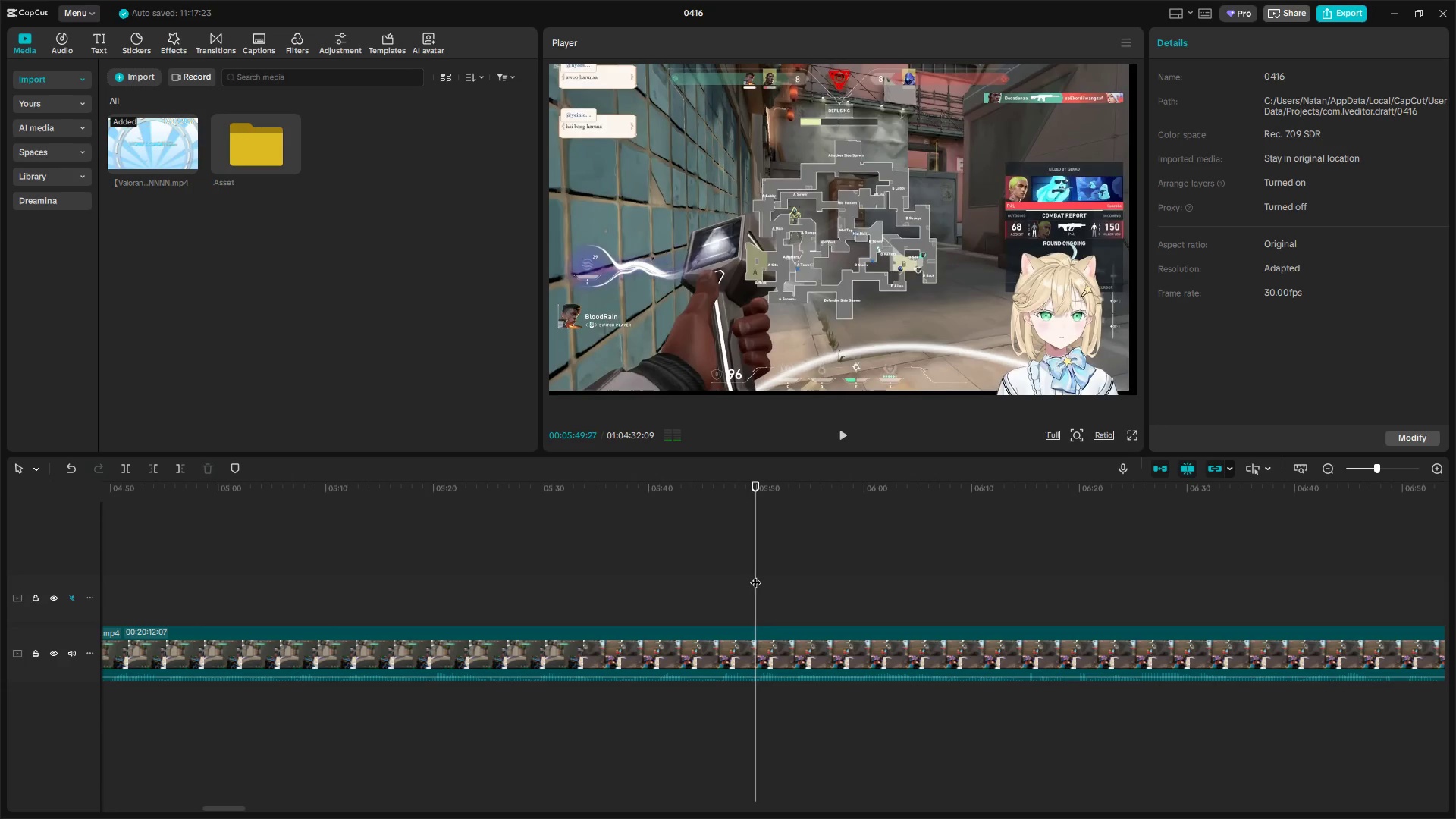 
key(Q)
 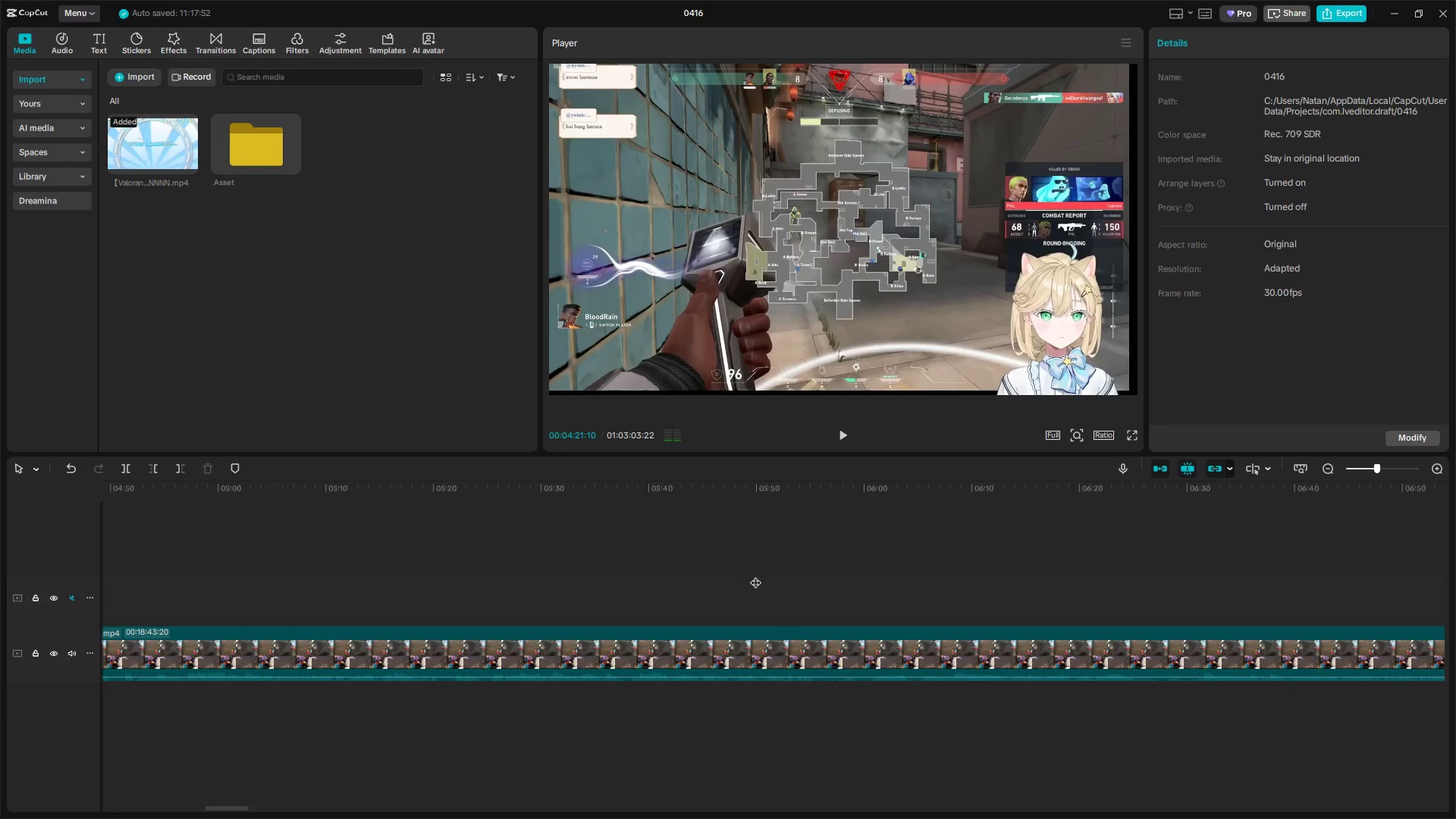 
key(Space)
 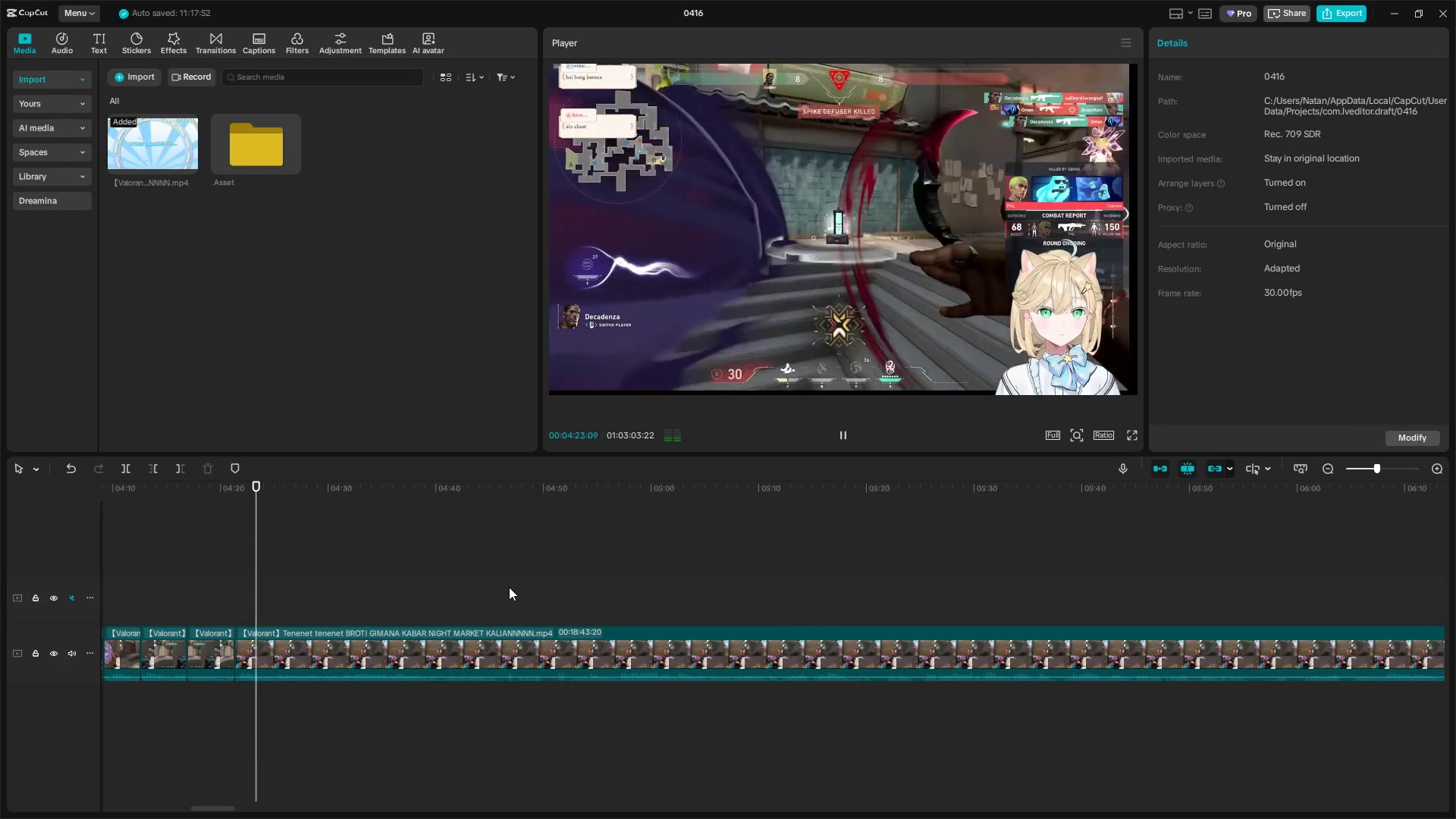 
key(Space)
 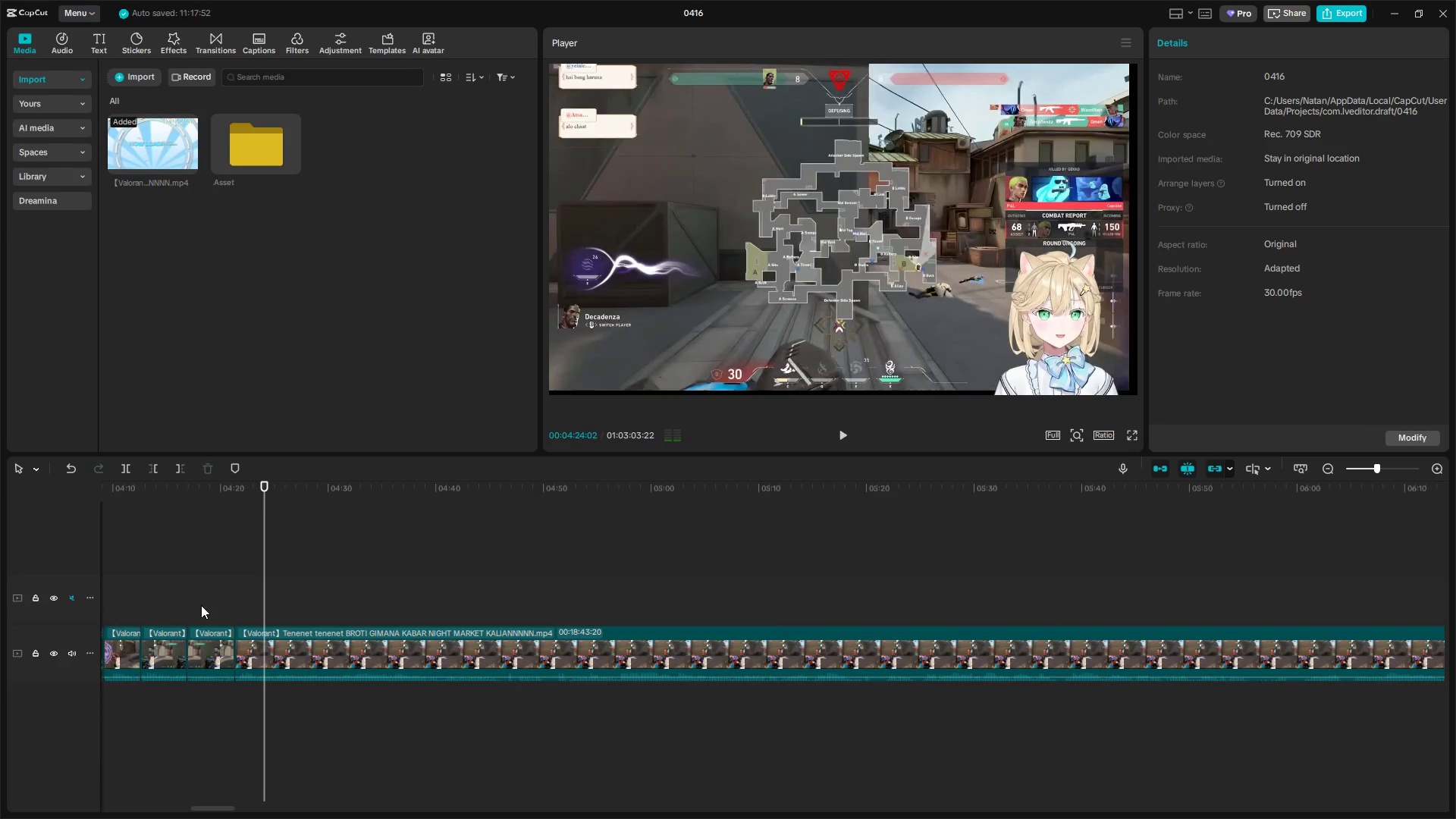 
left_click([217, 601])
 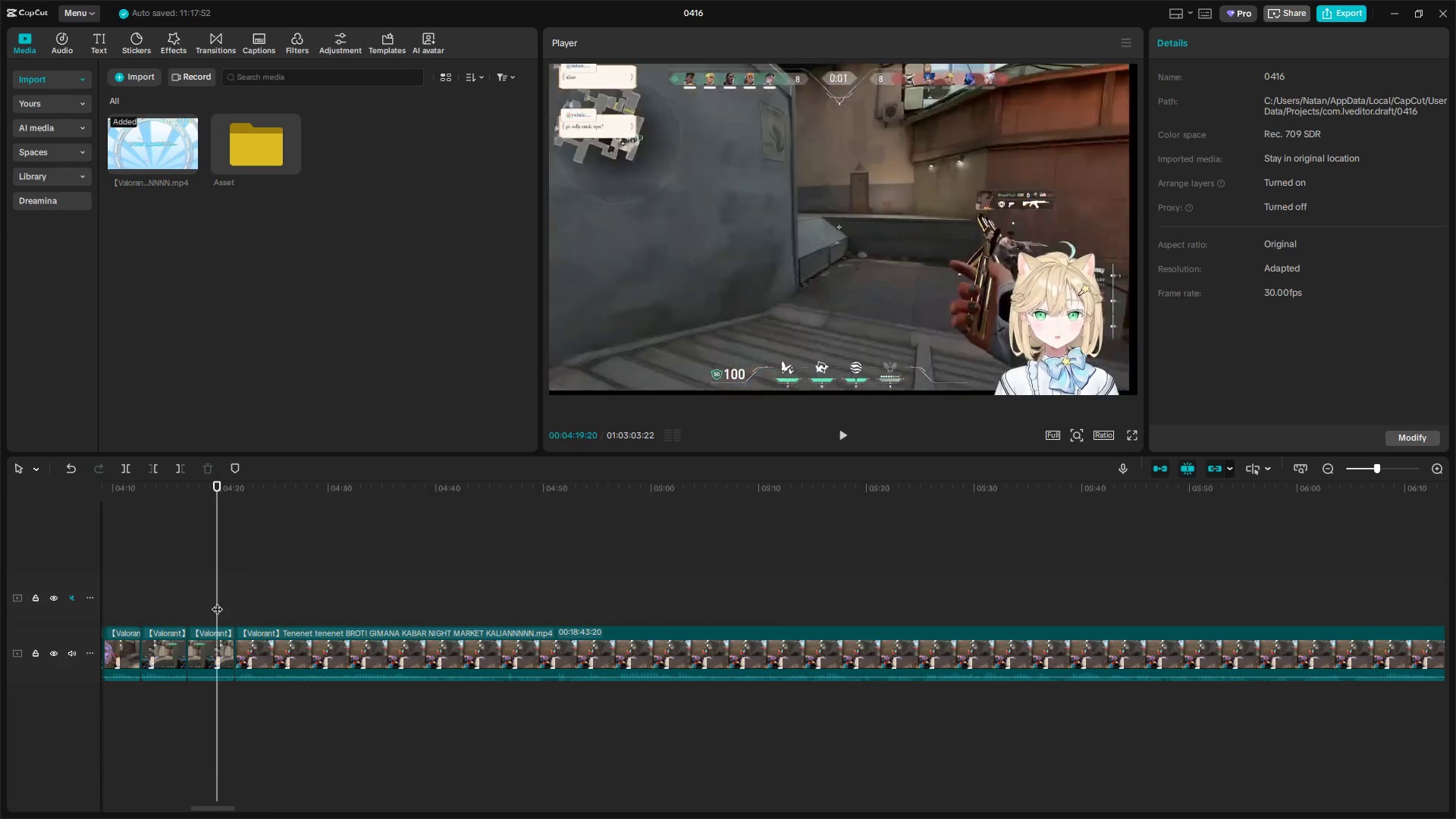 
key(Space)
 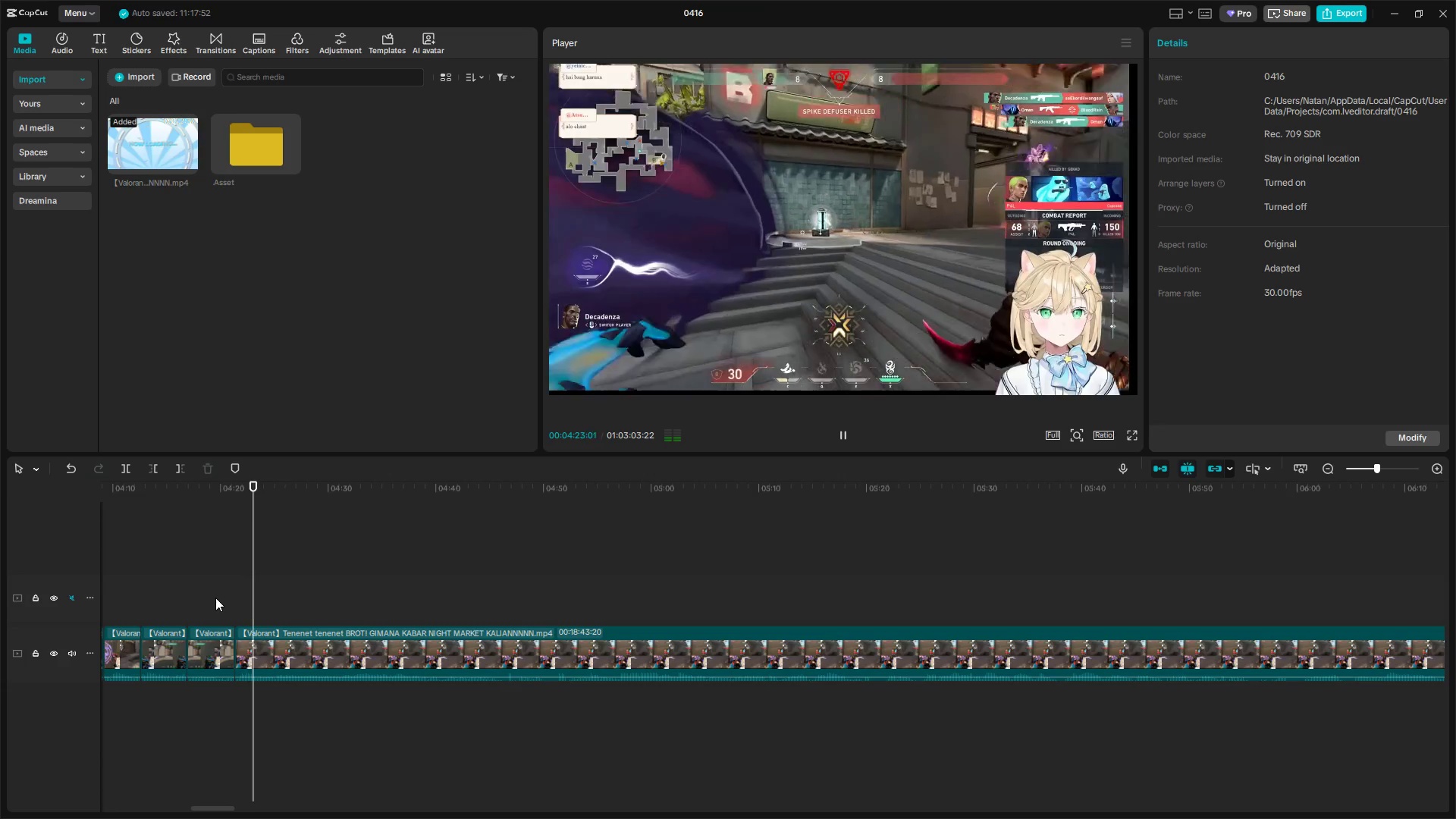 
key(Space)
 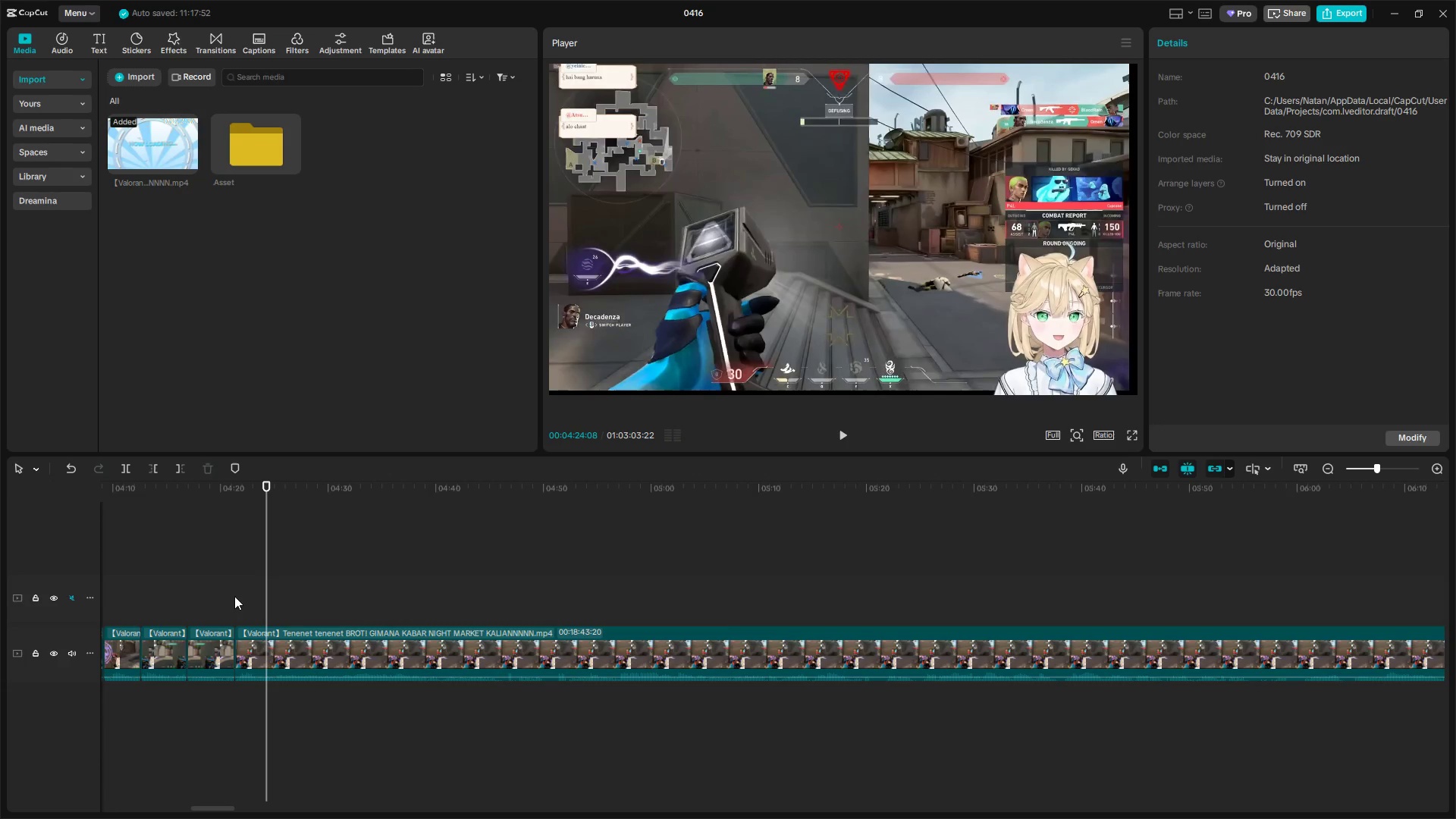 
key(Space)
 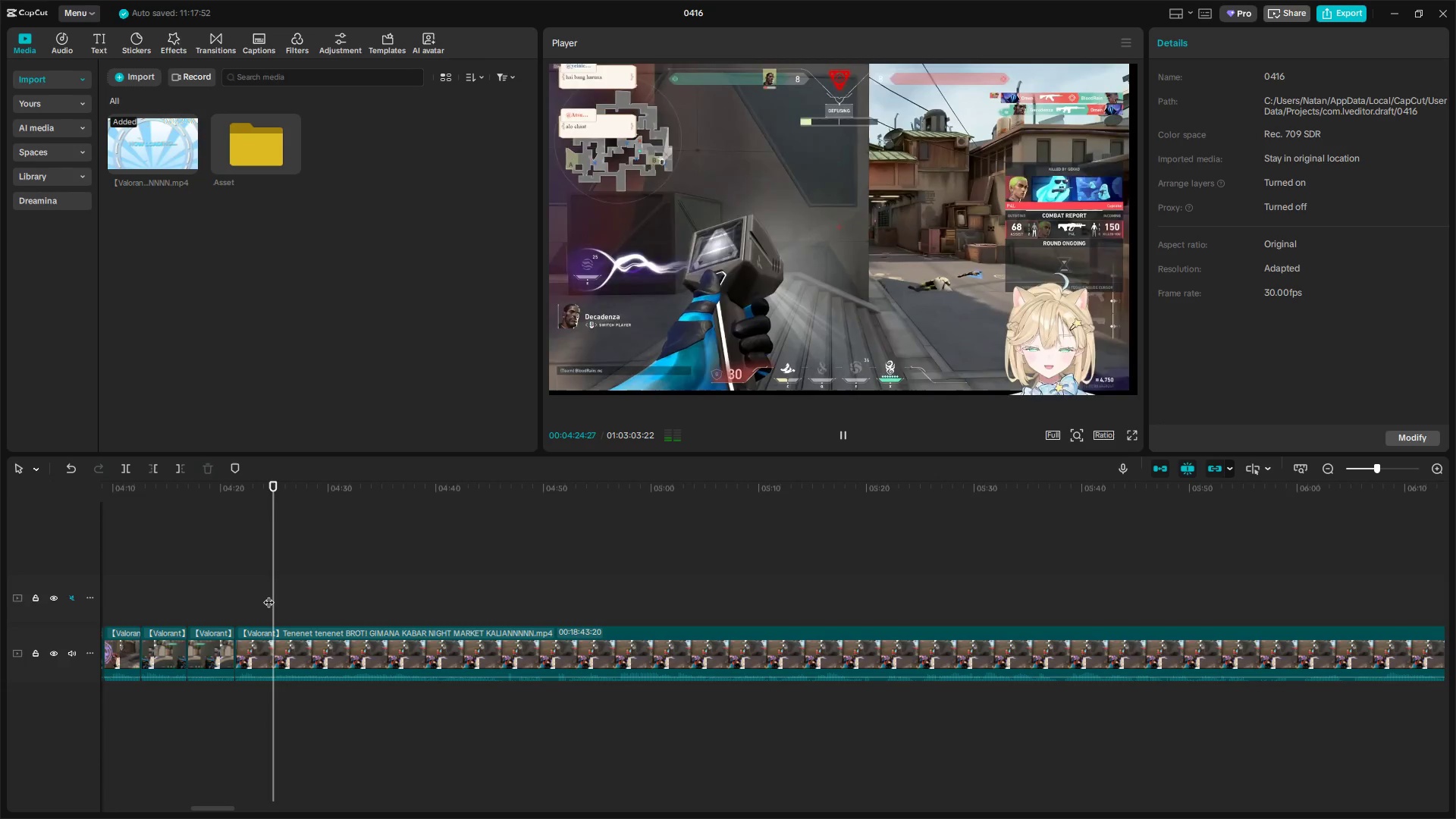 
left_click([275, 595])
 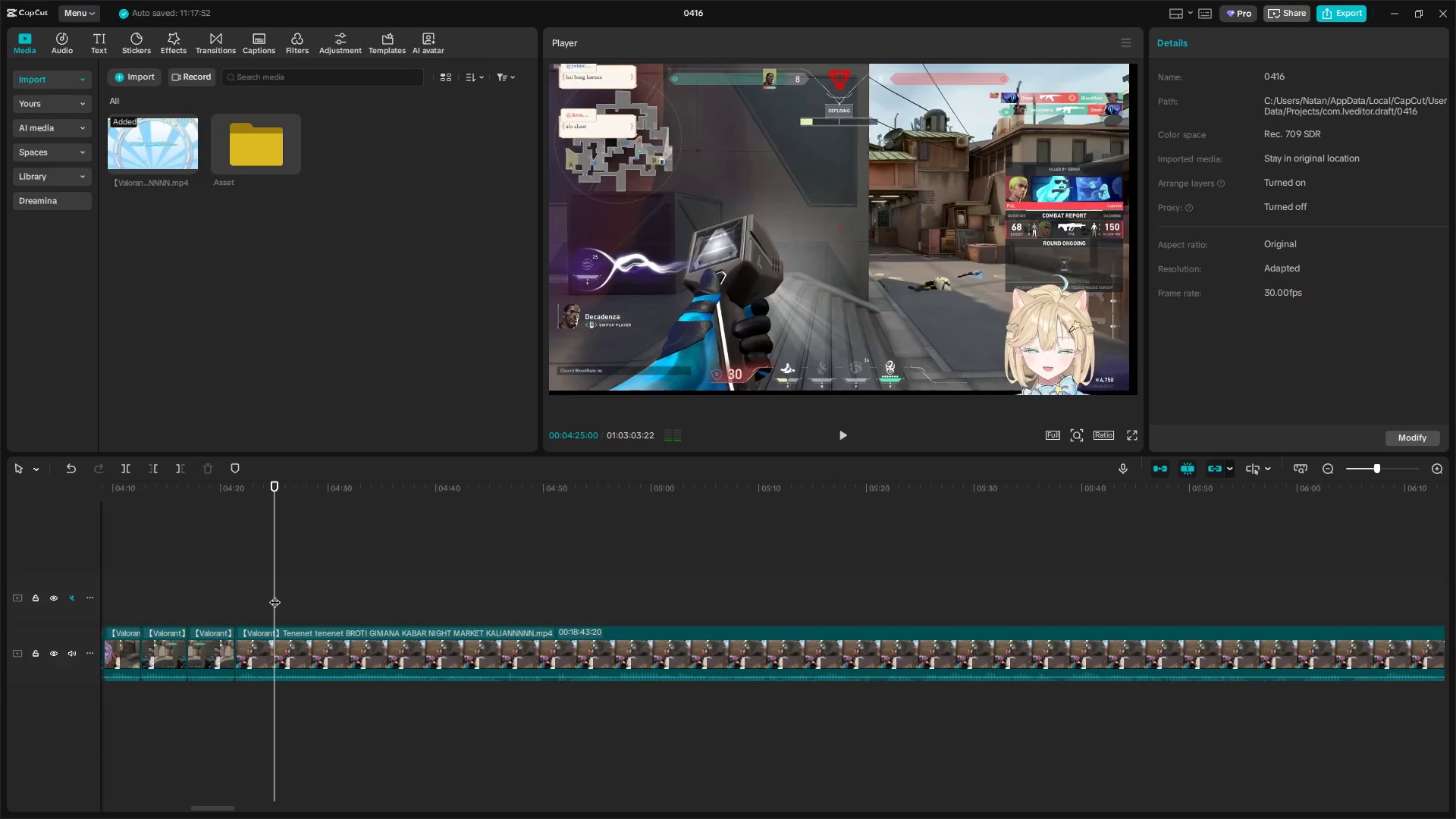 
key(Space)
 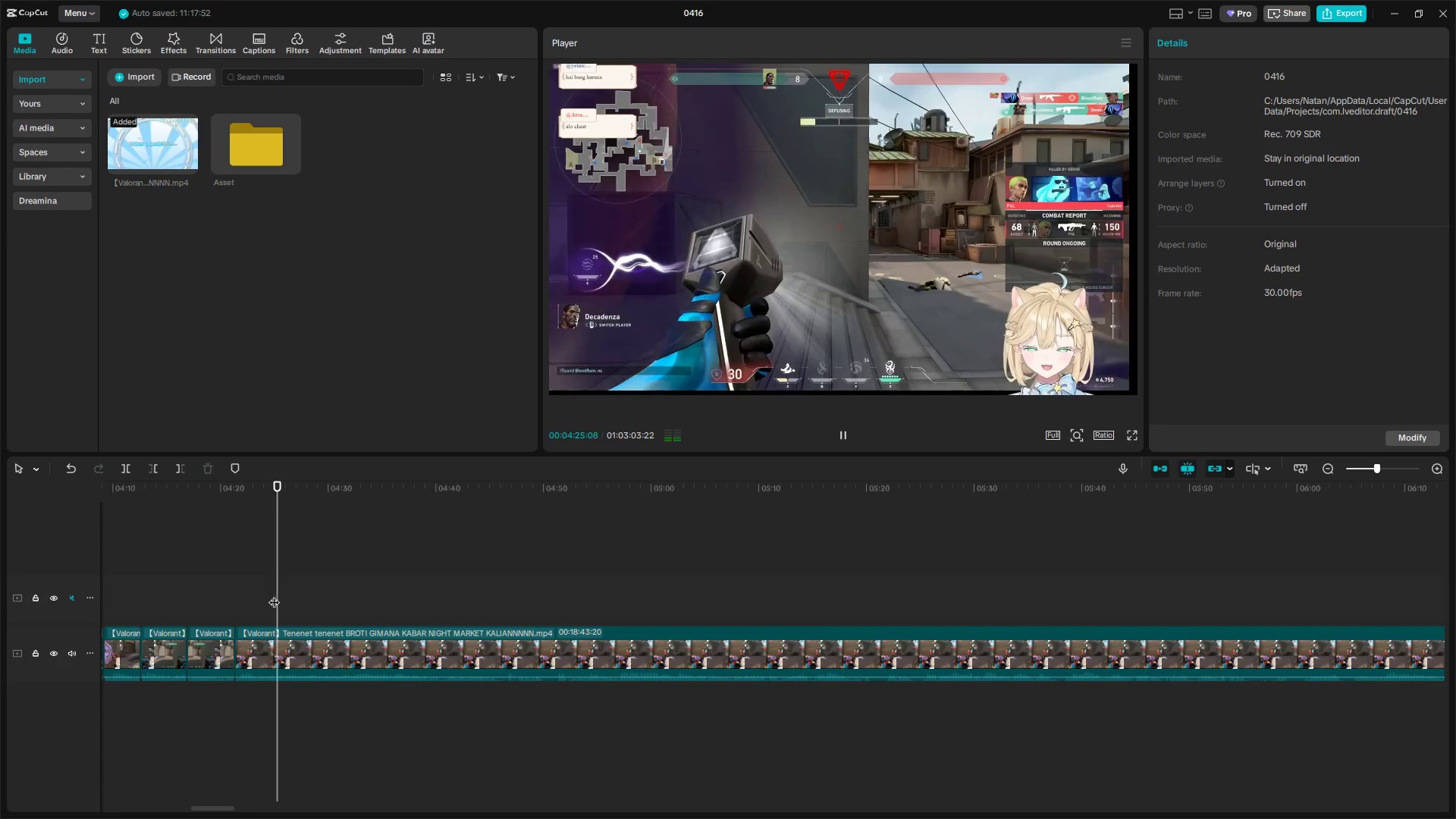 
key(Space)
 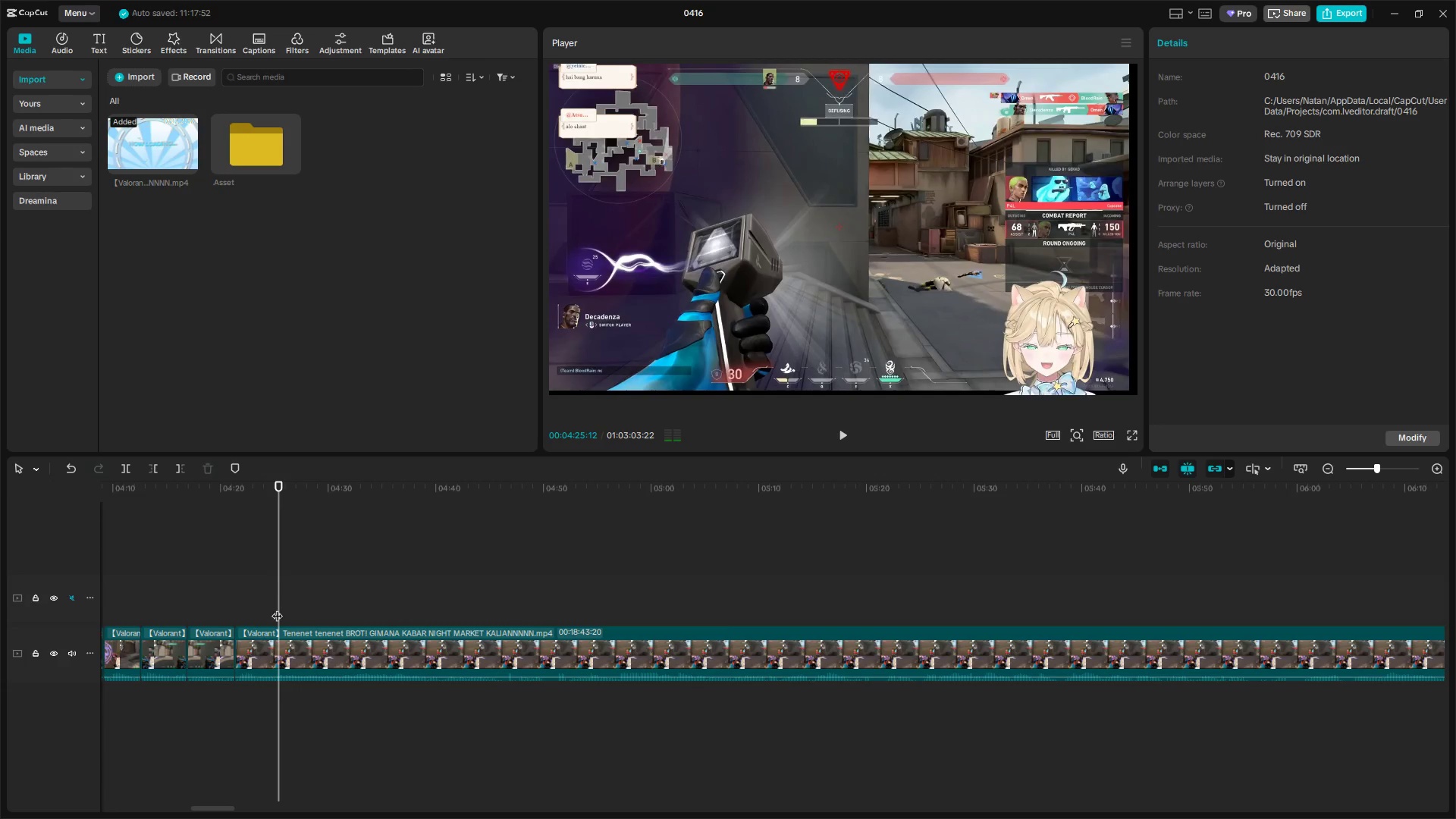 
key(Space)
 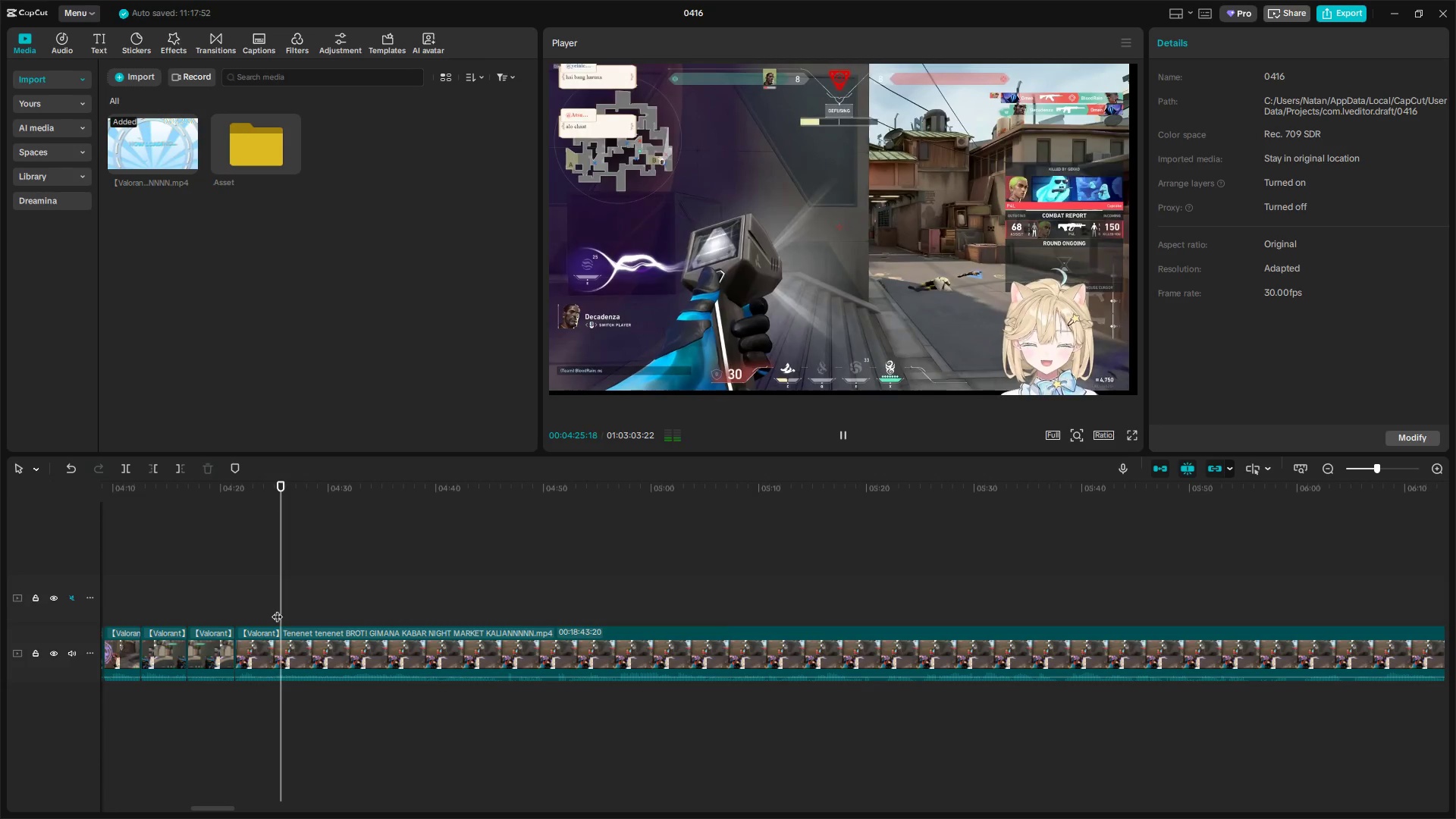 
key(Space)
 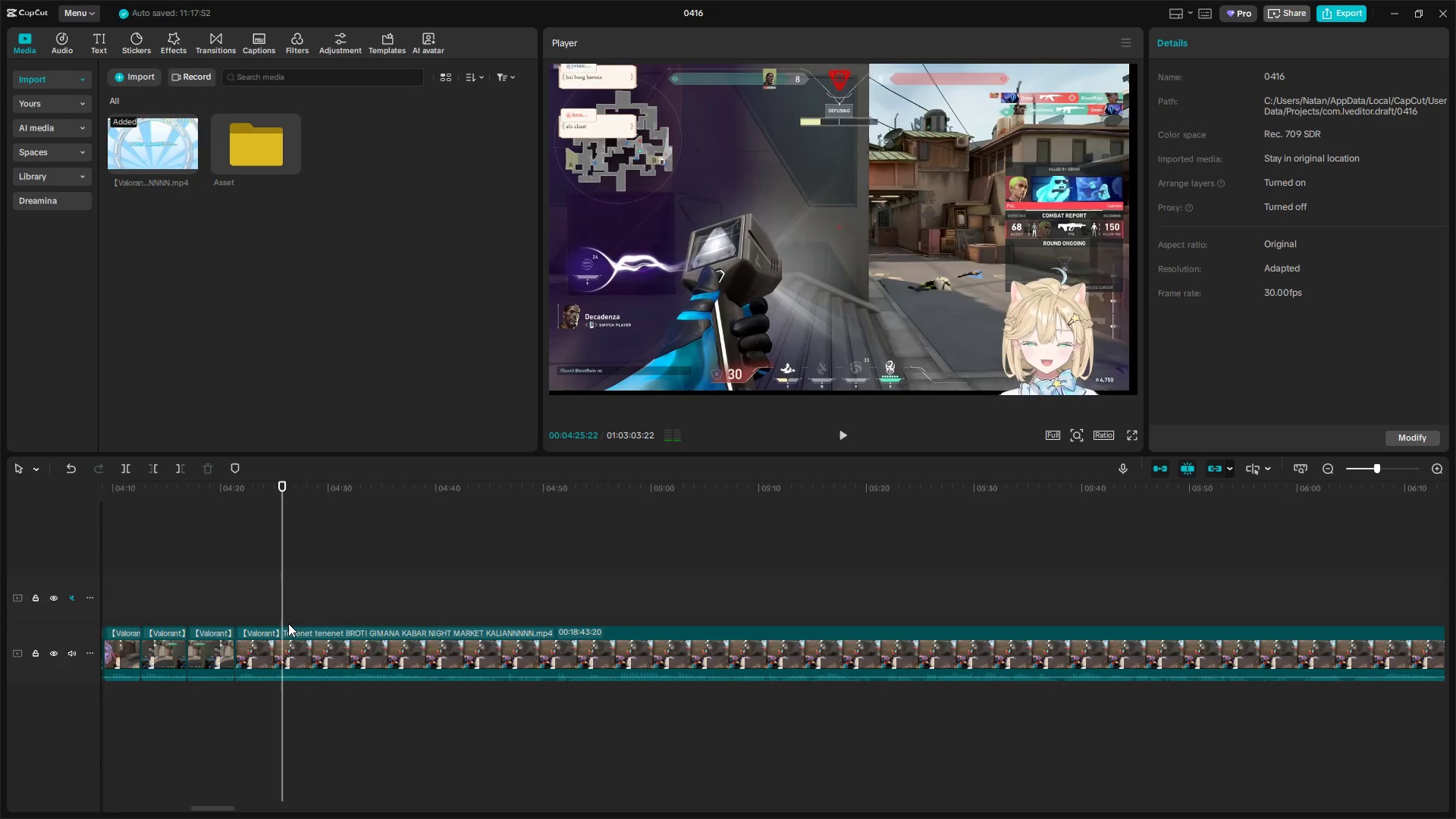 
key(Space)
 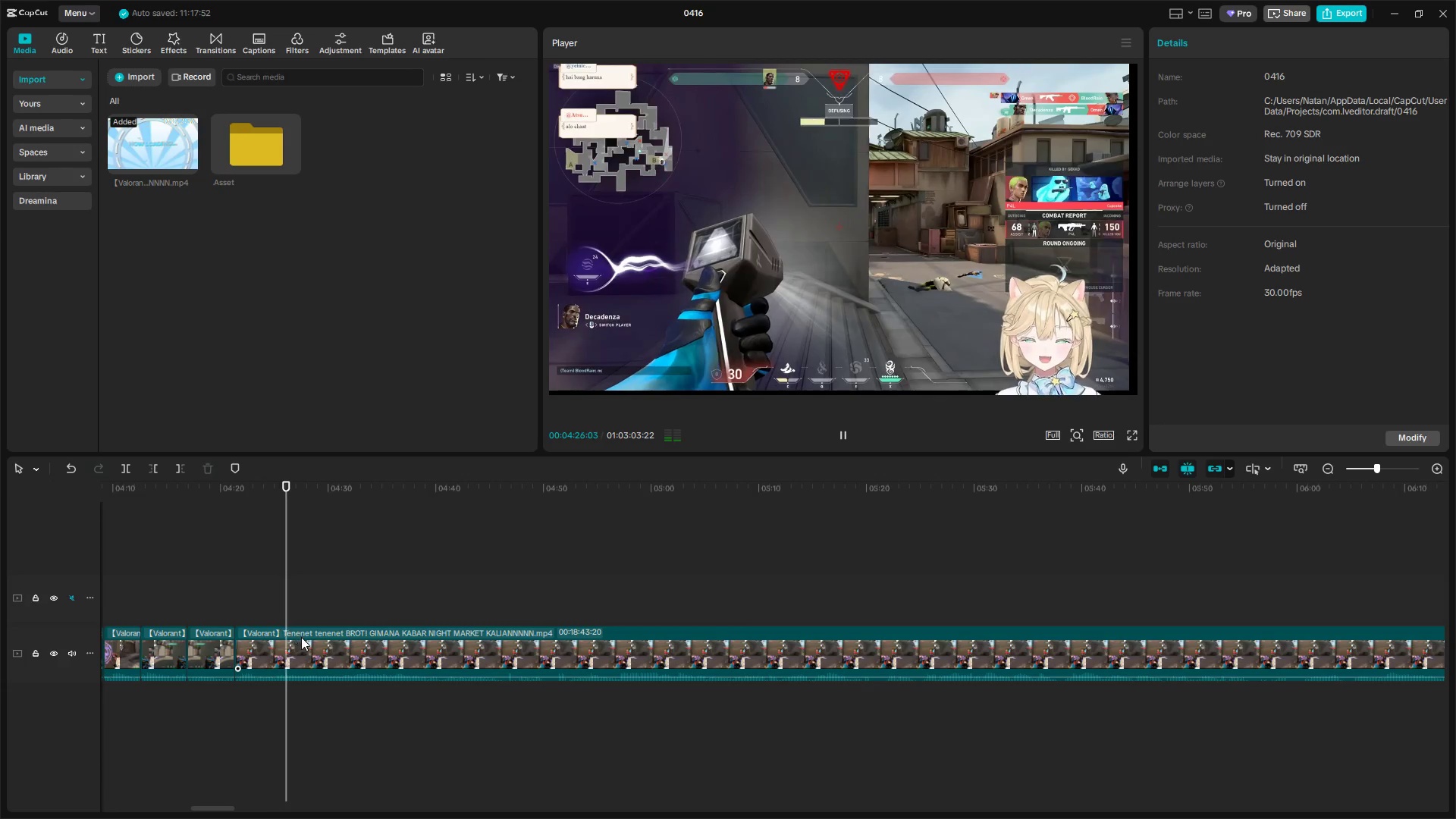 
key(Space)
 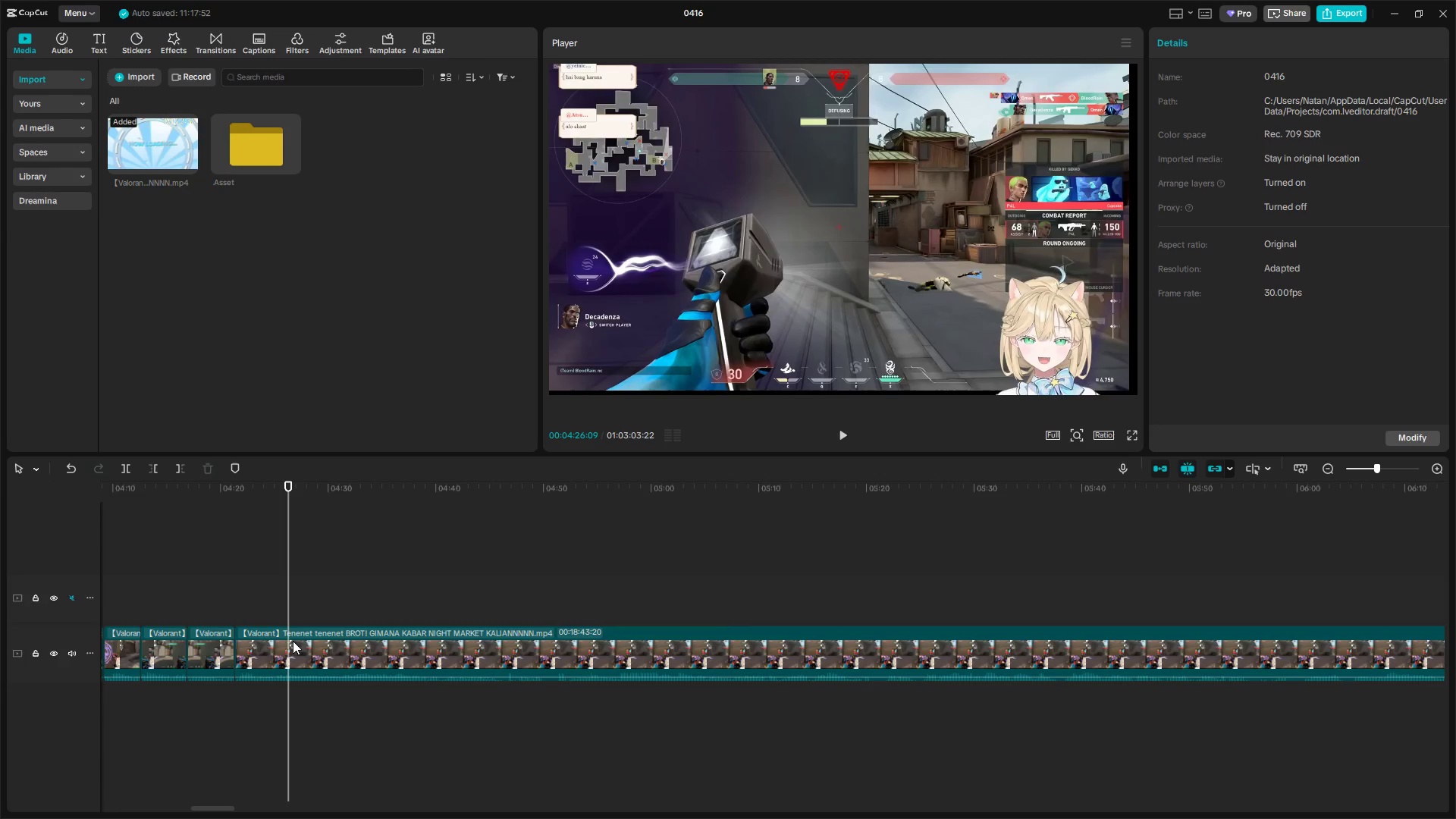 
left_click([292, 642])
 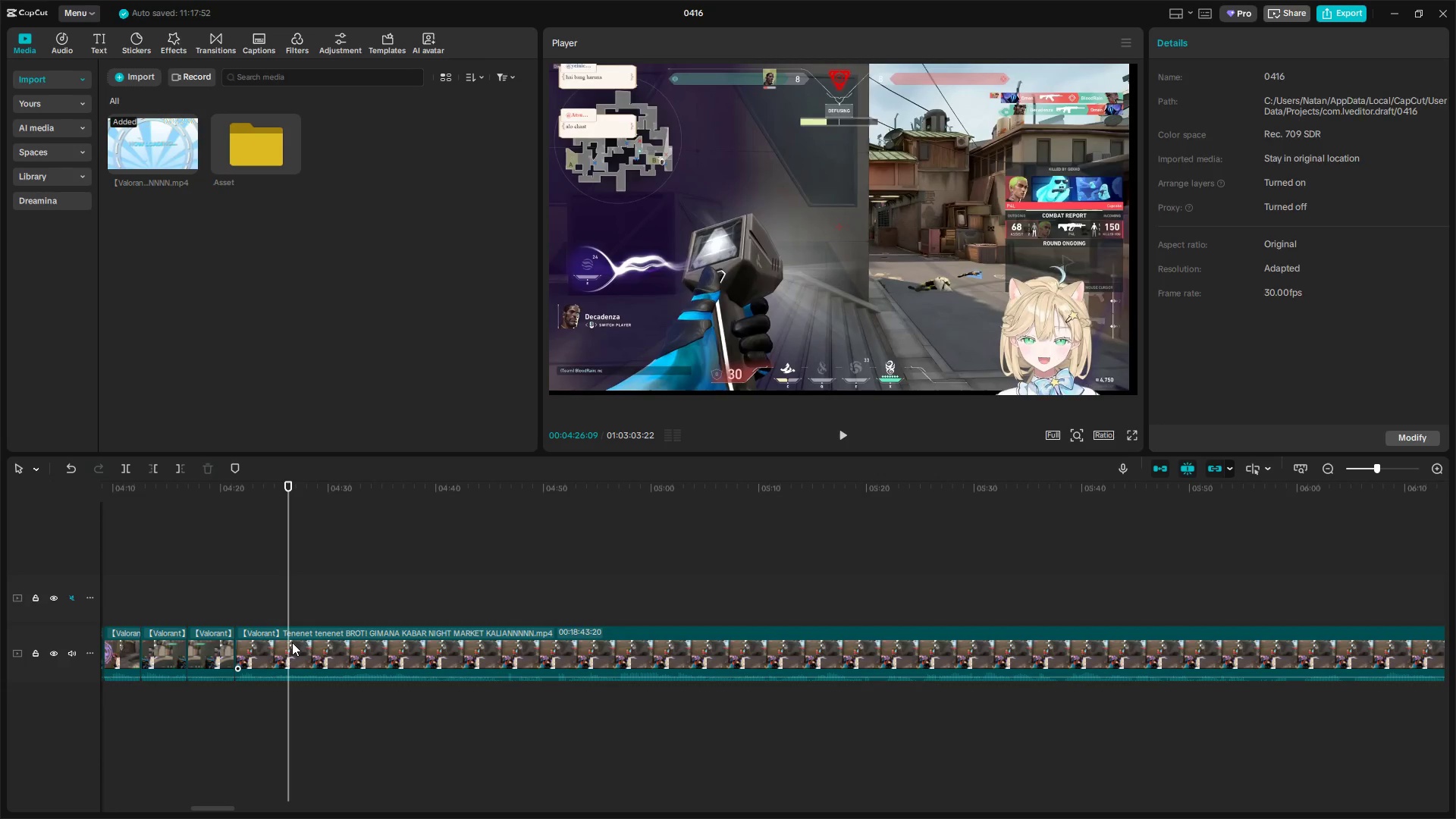 
key(Space)
 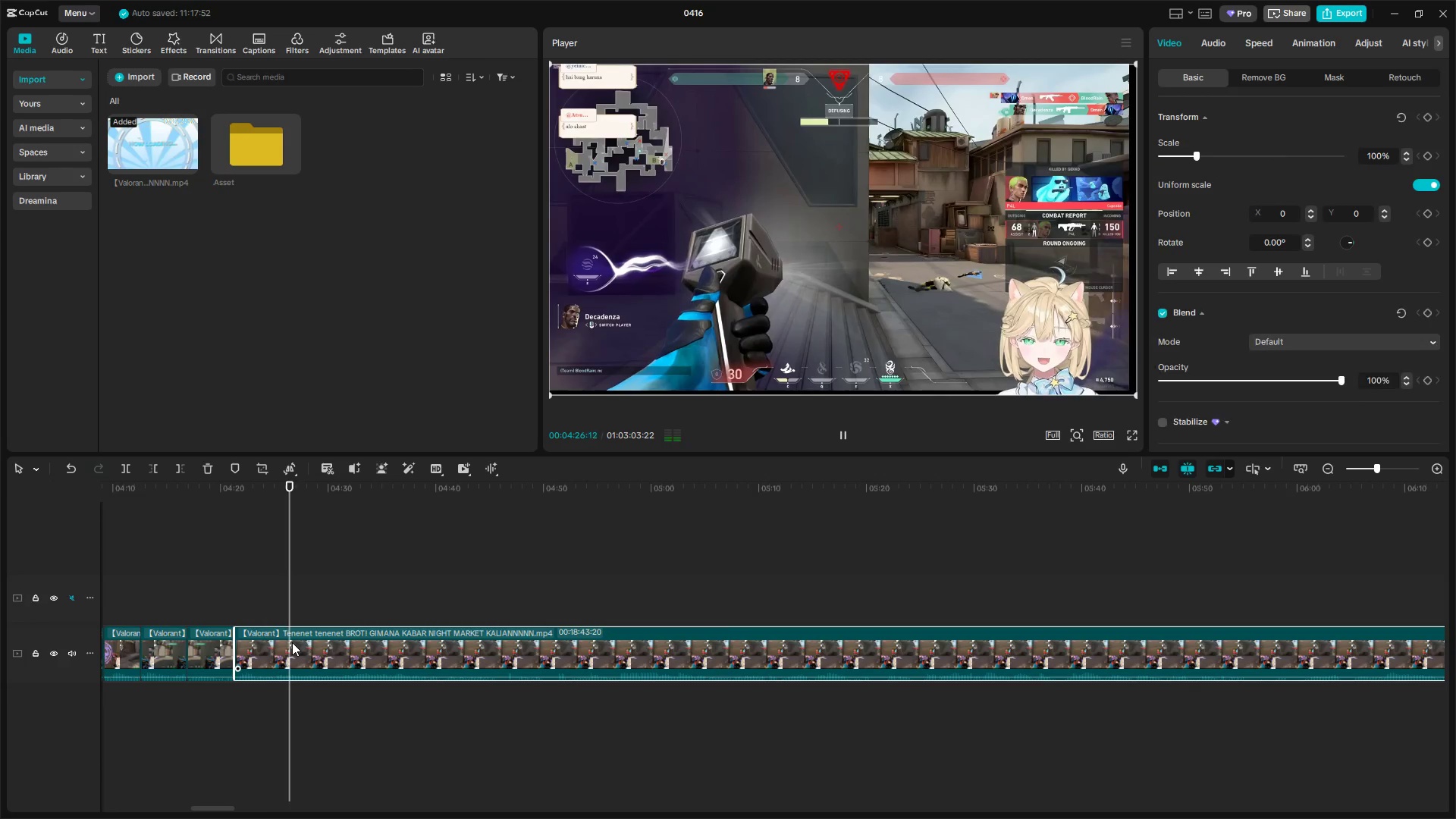 
key(Shift+E)
 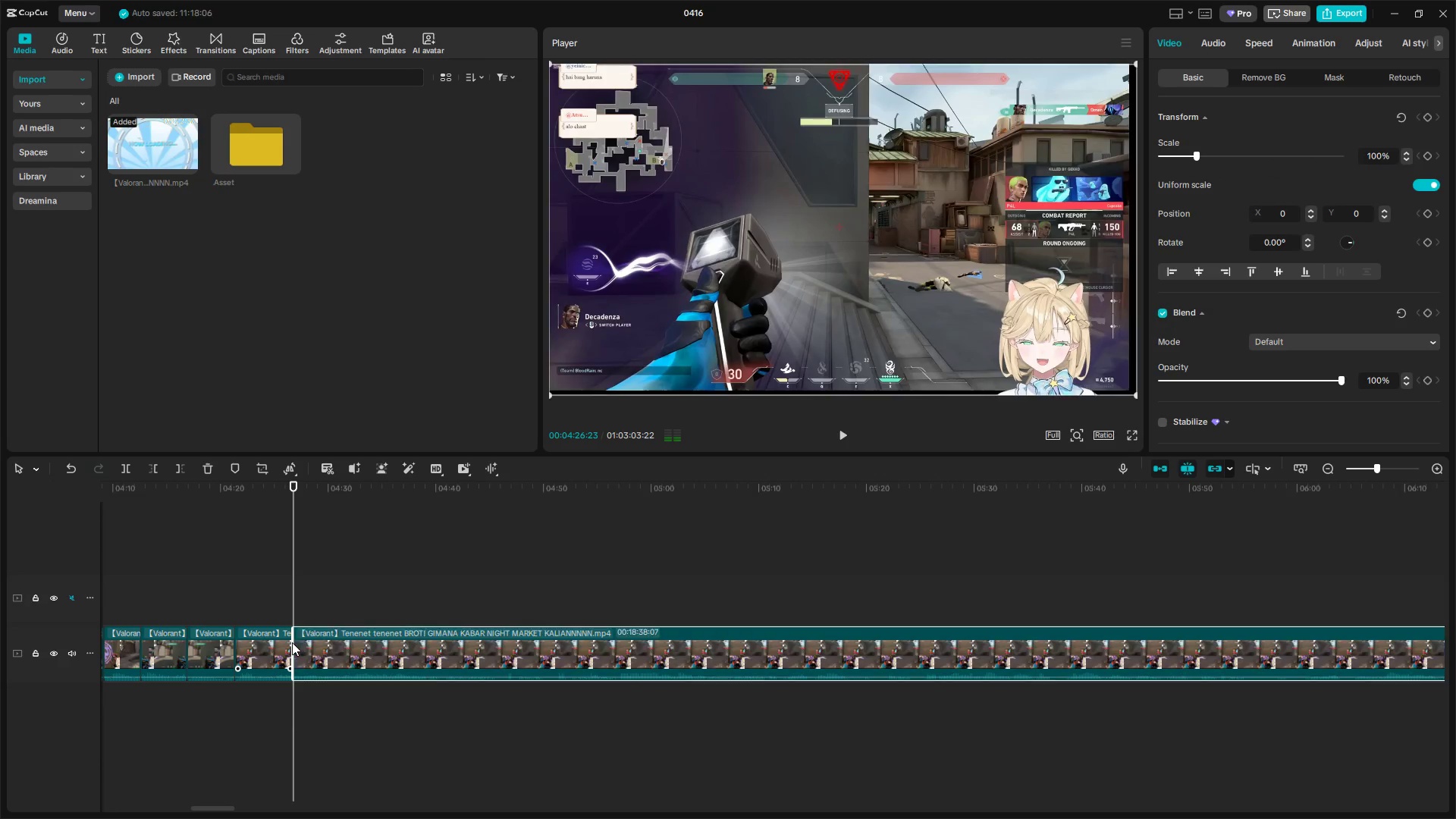 
key(Space)
 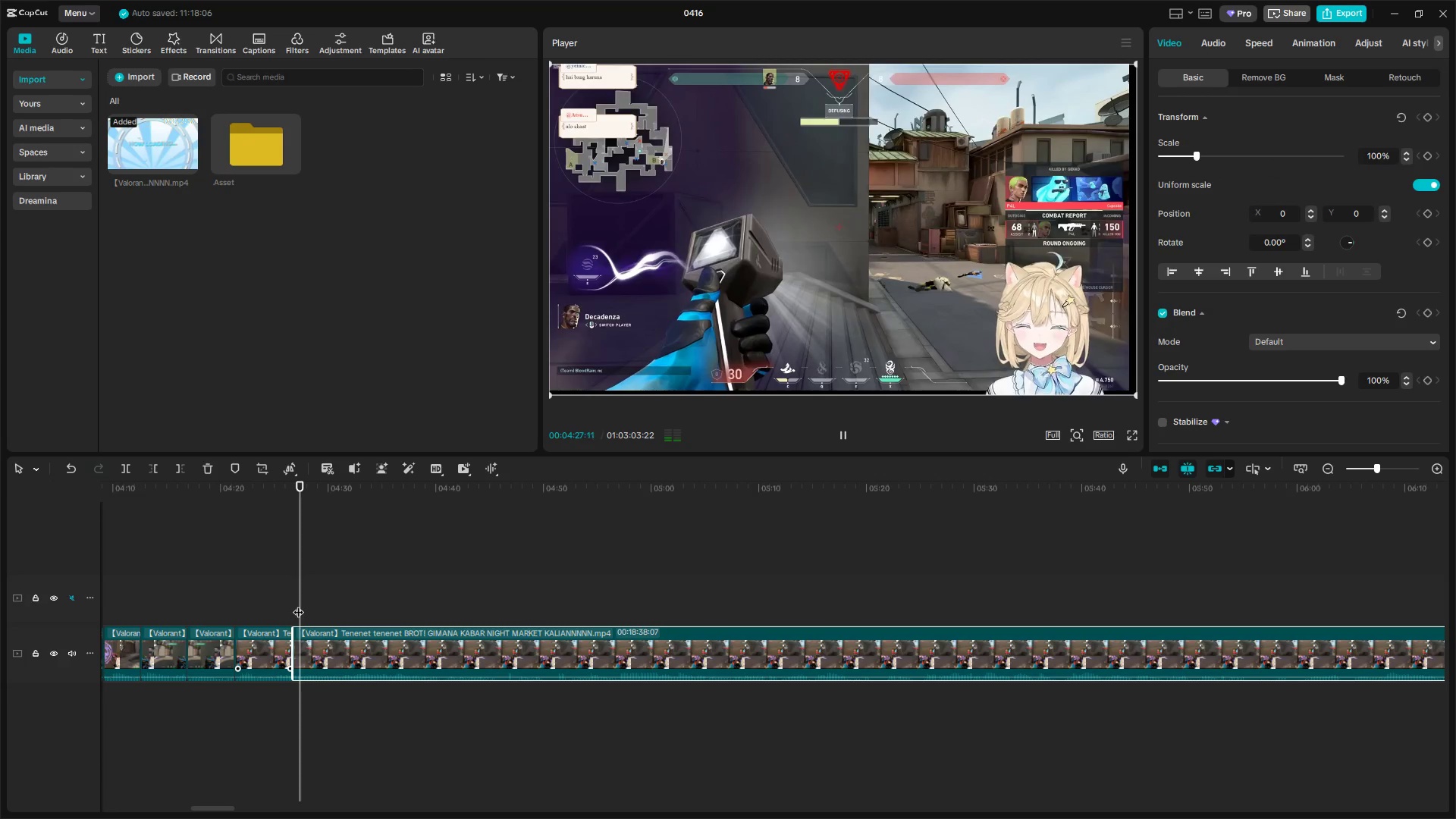 
left_click_drag(start_coordinate=[306, 604], to_coordinate=[689, 632])
 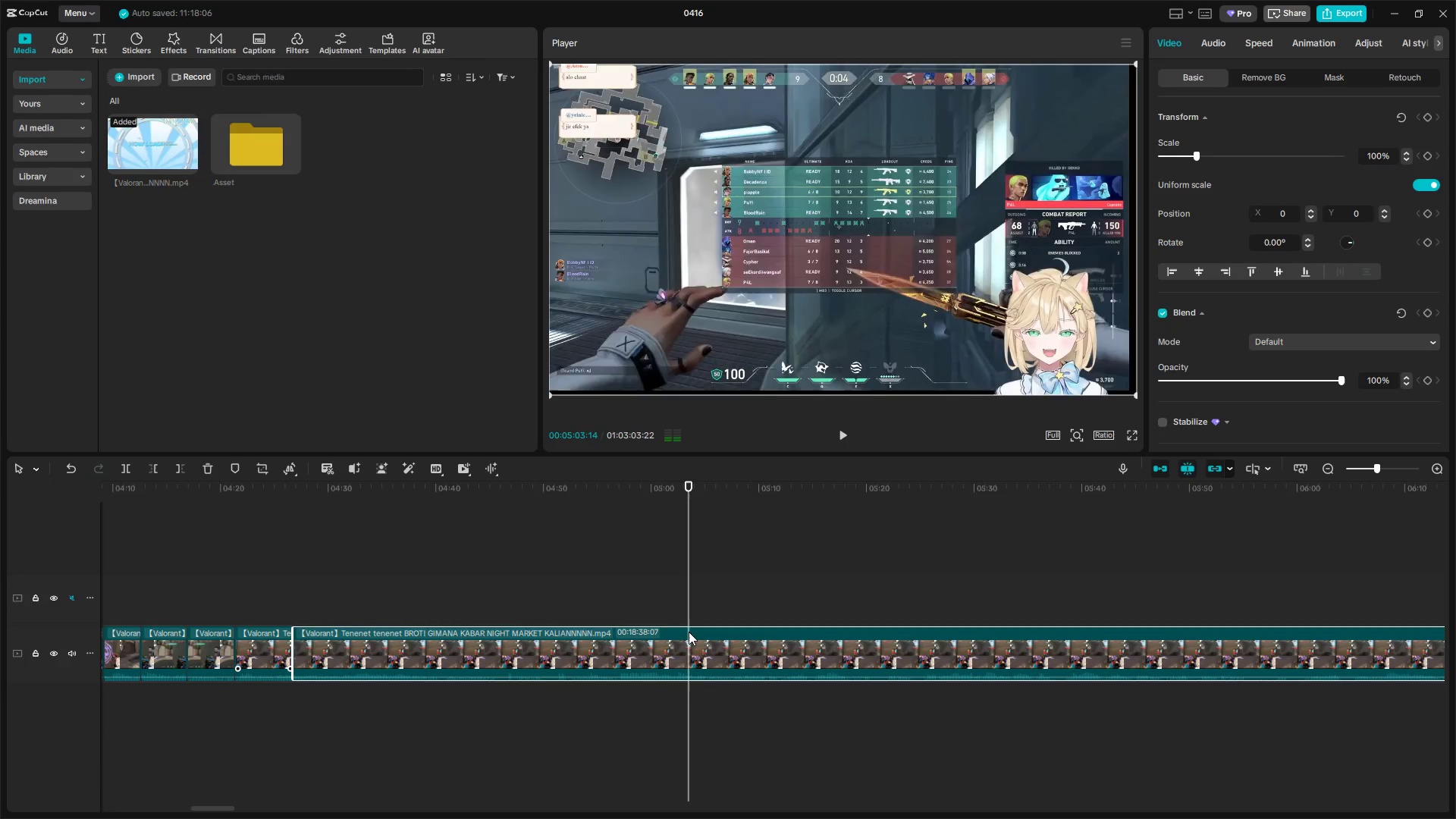 
key(Q)
 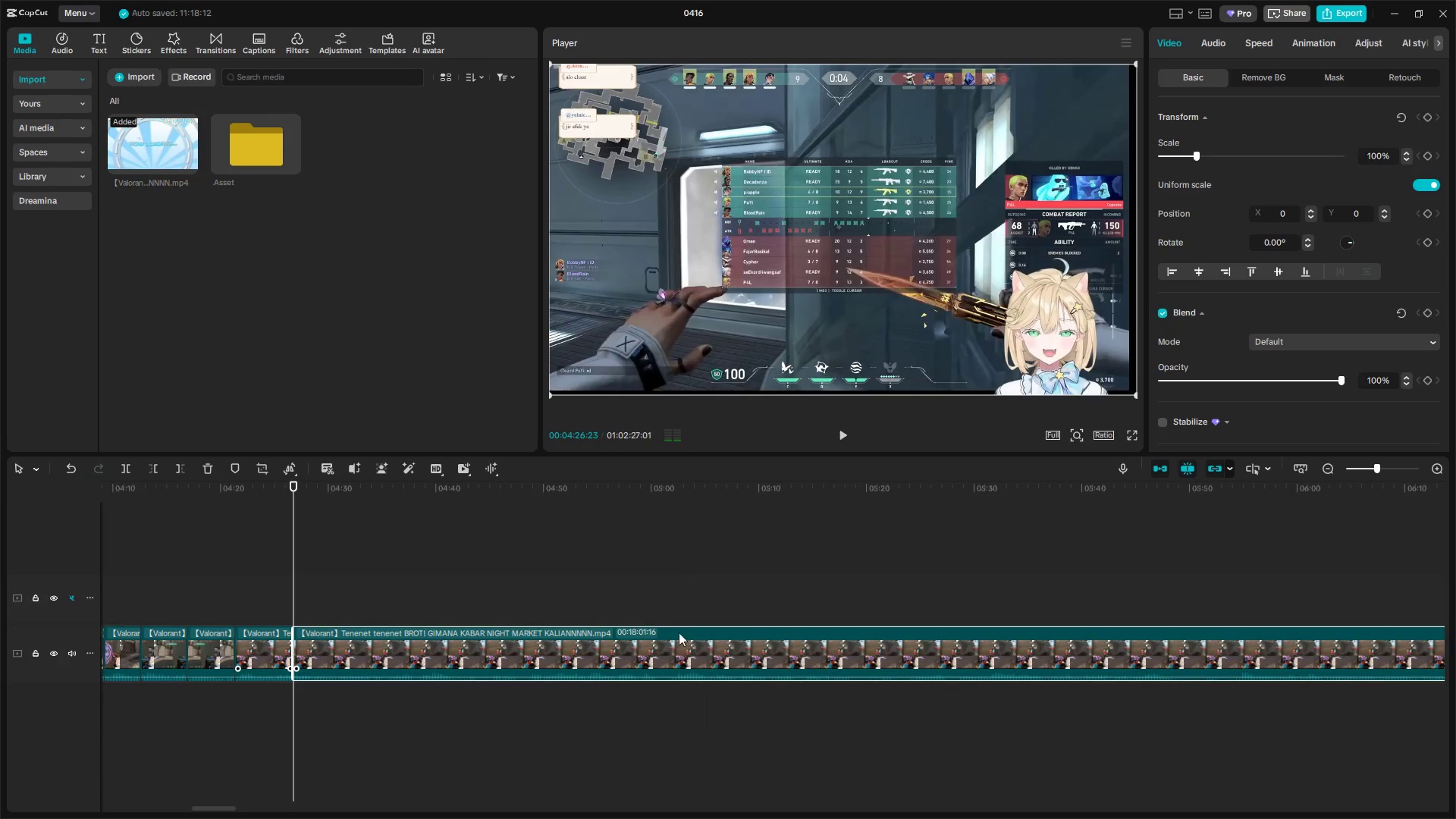 
key(Space)
 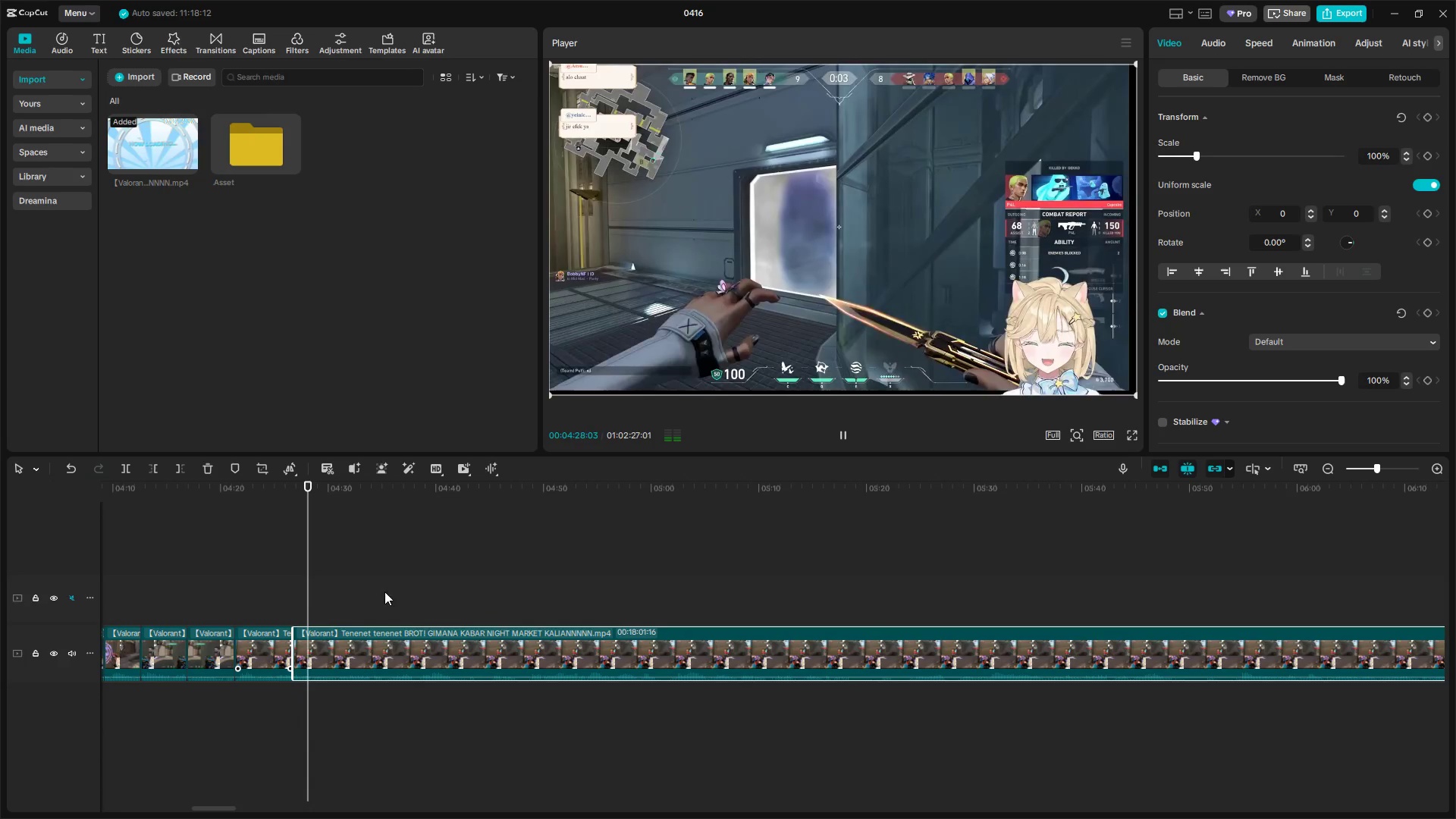 
key(Space)
 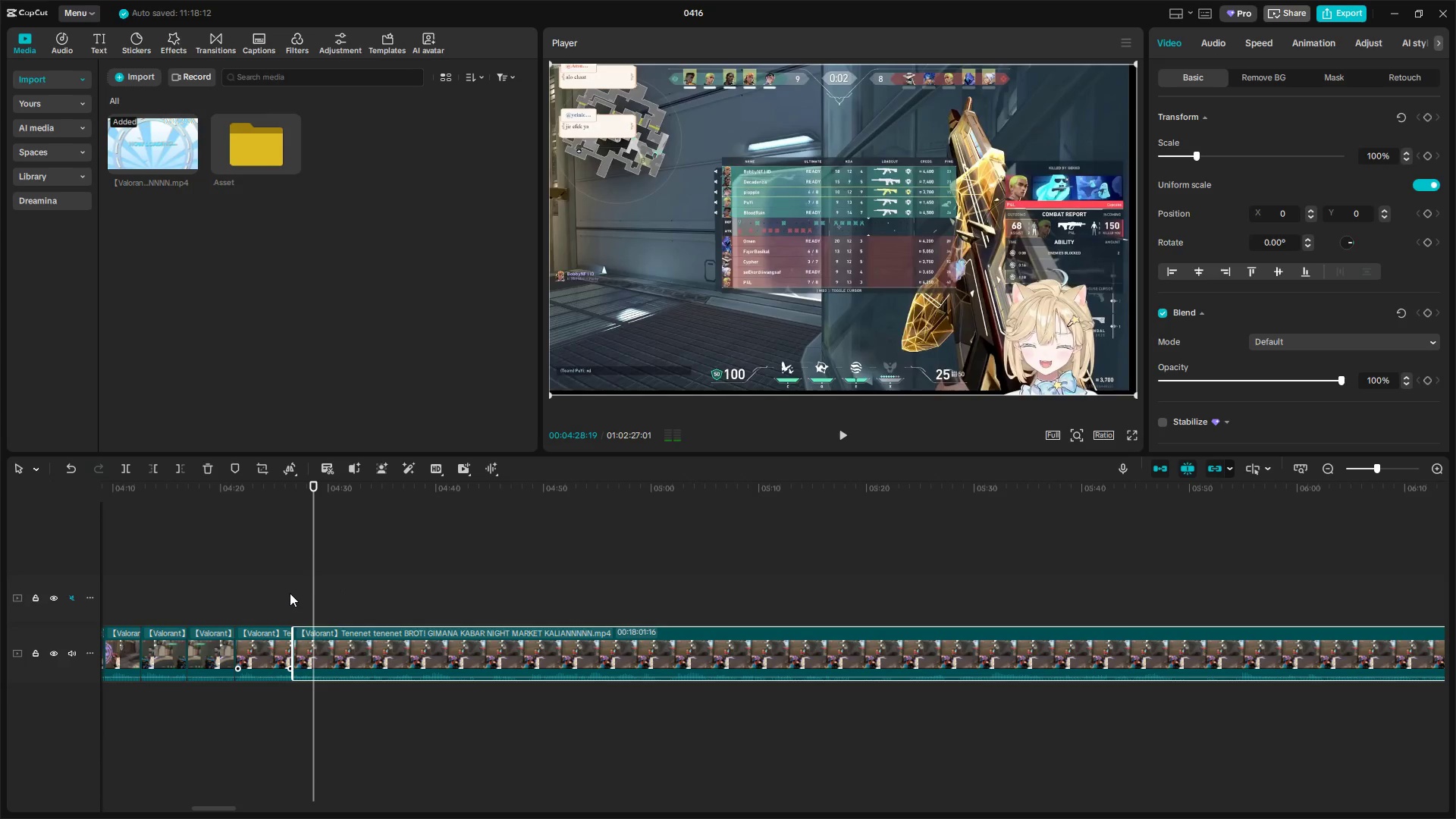 
left_click([288, 593])
 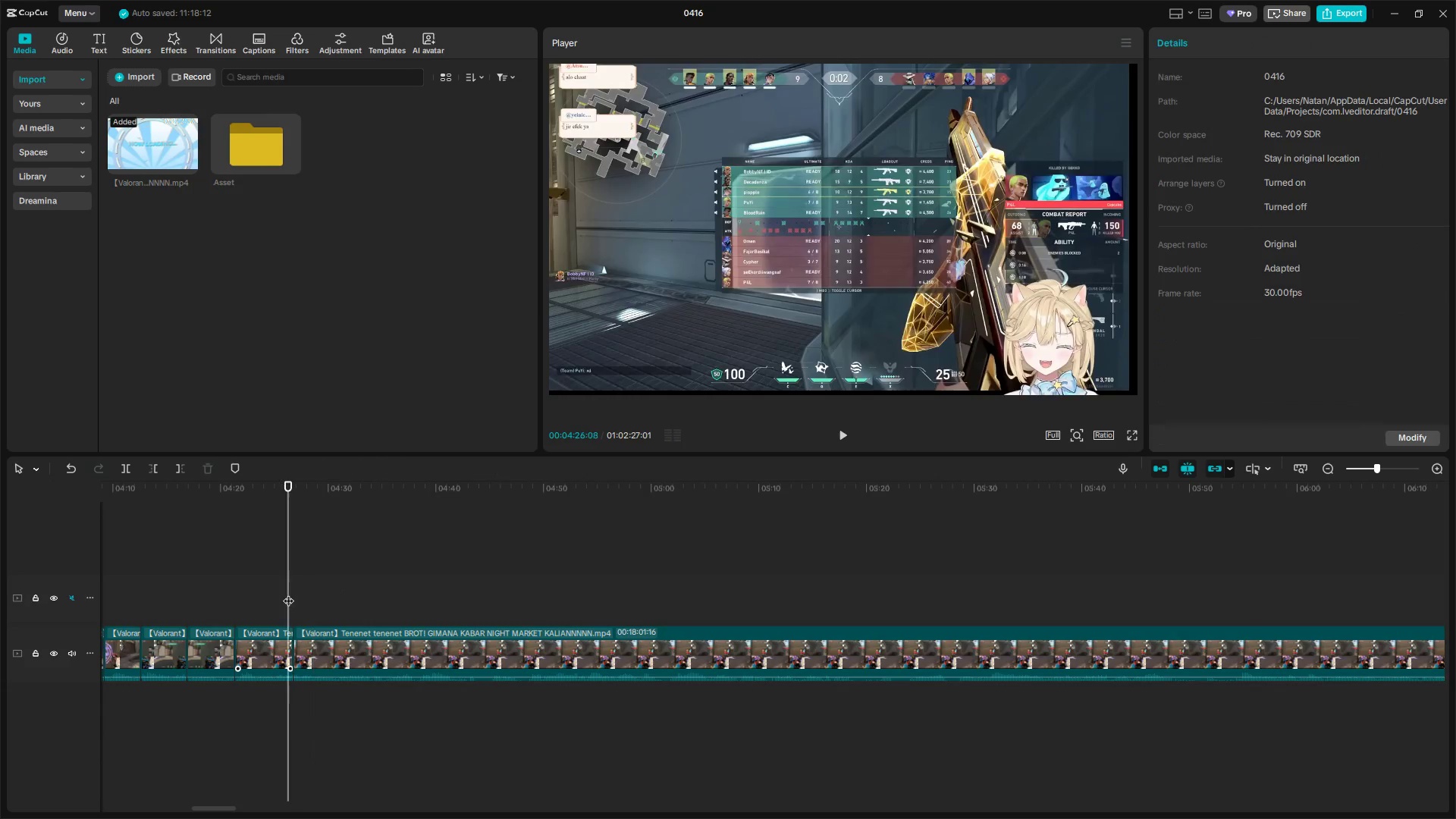 
key(Space)
 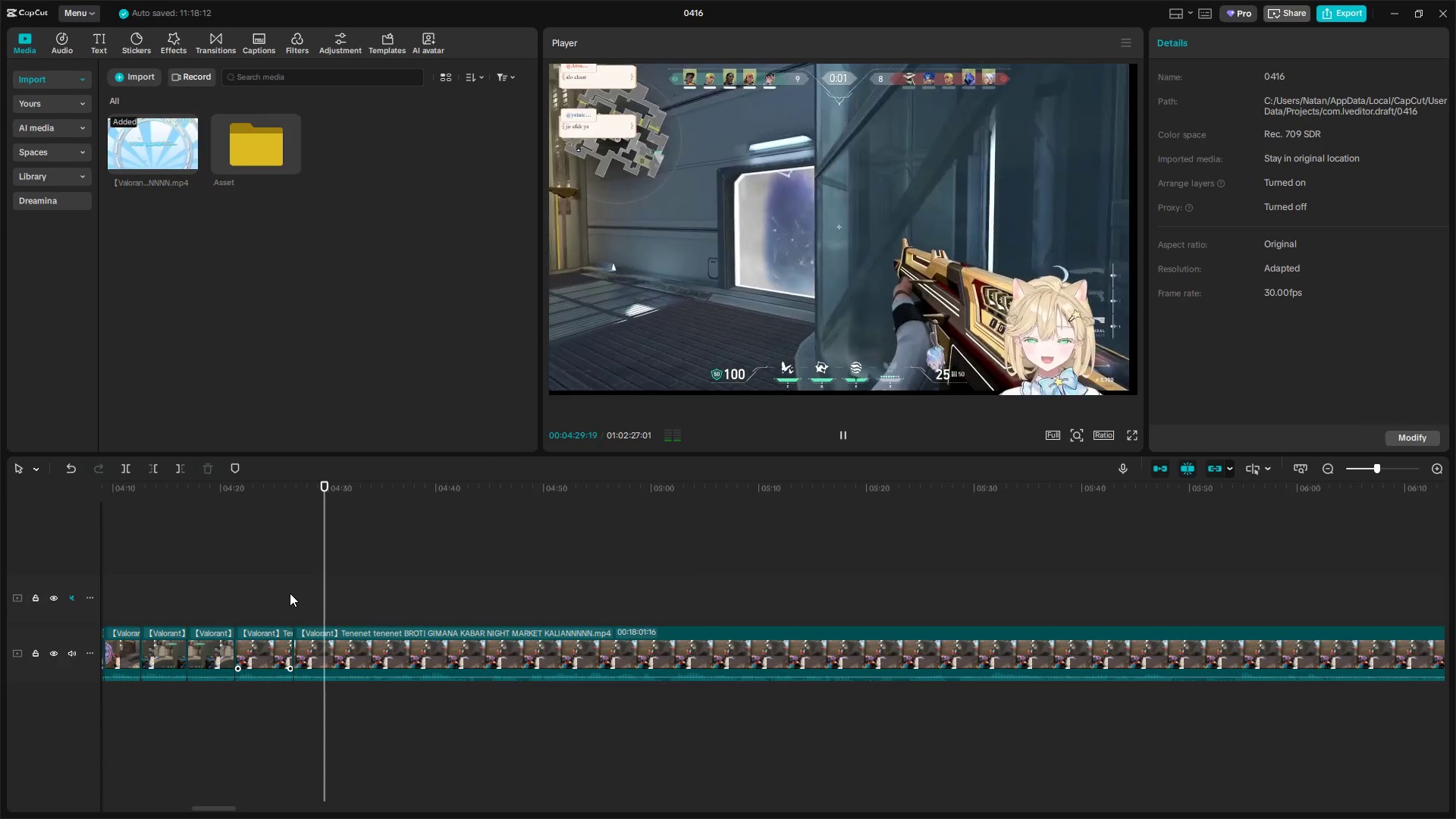 
key(Space)
 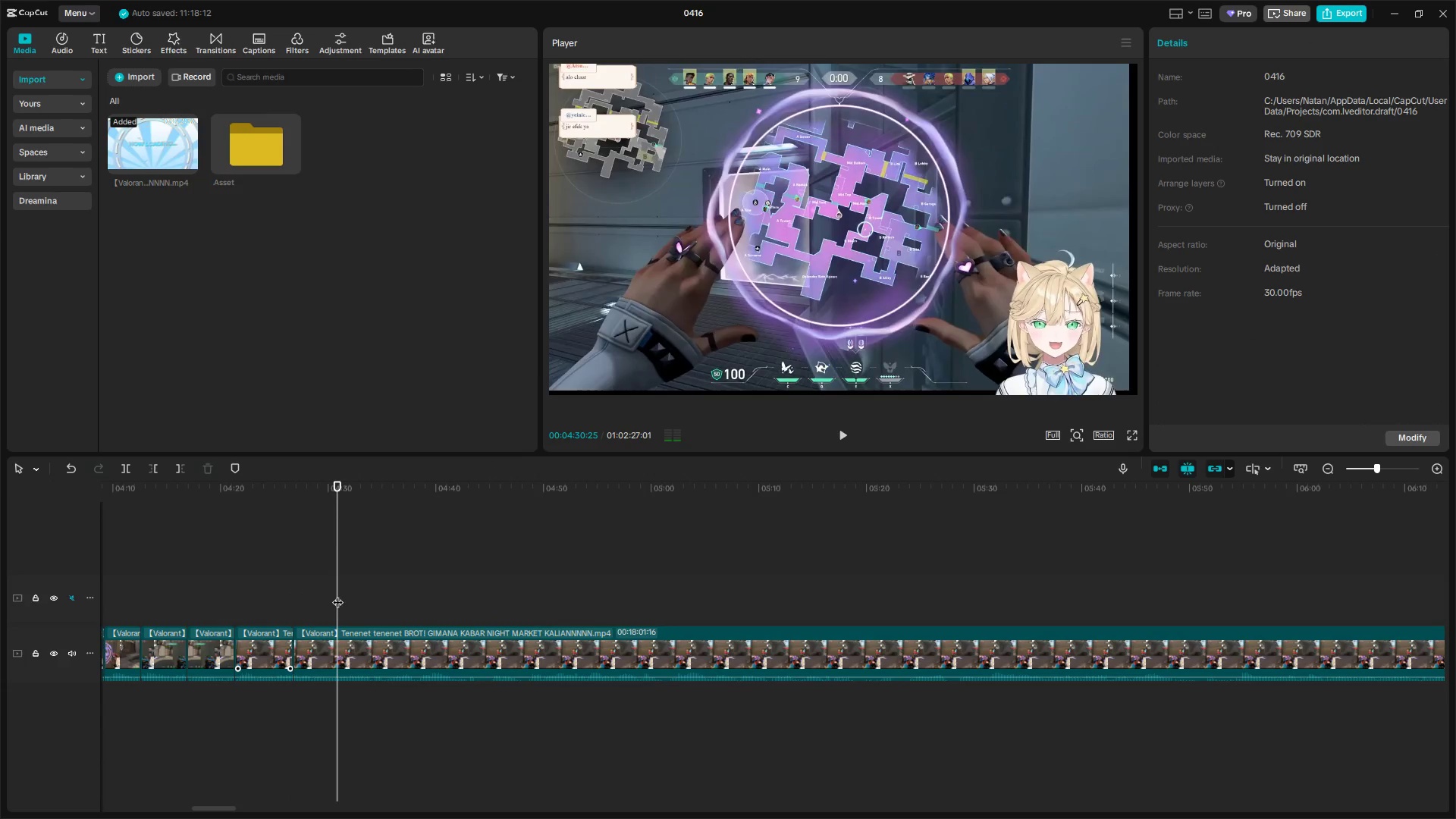 
key(Space)
 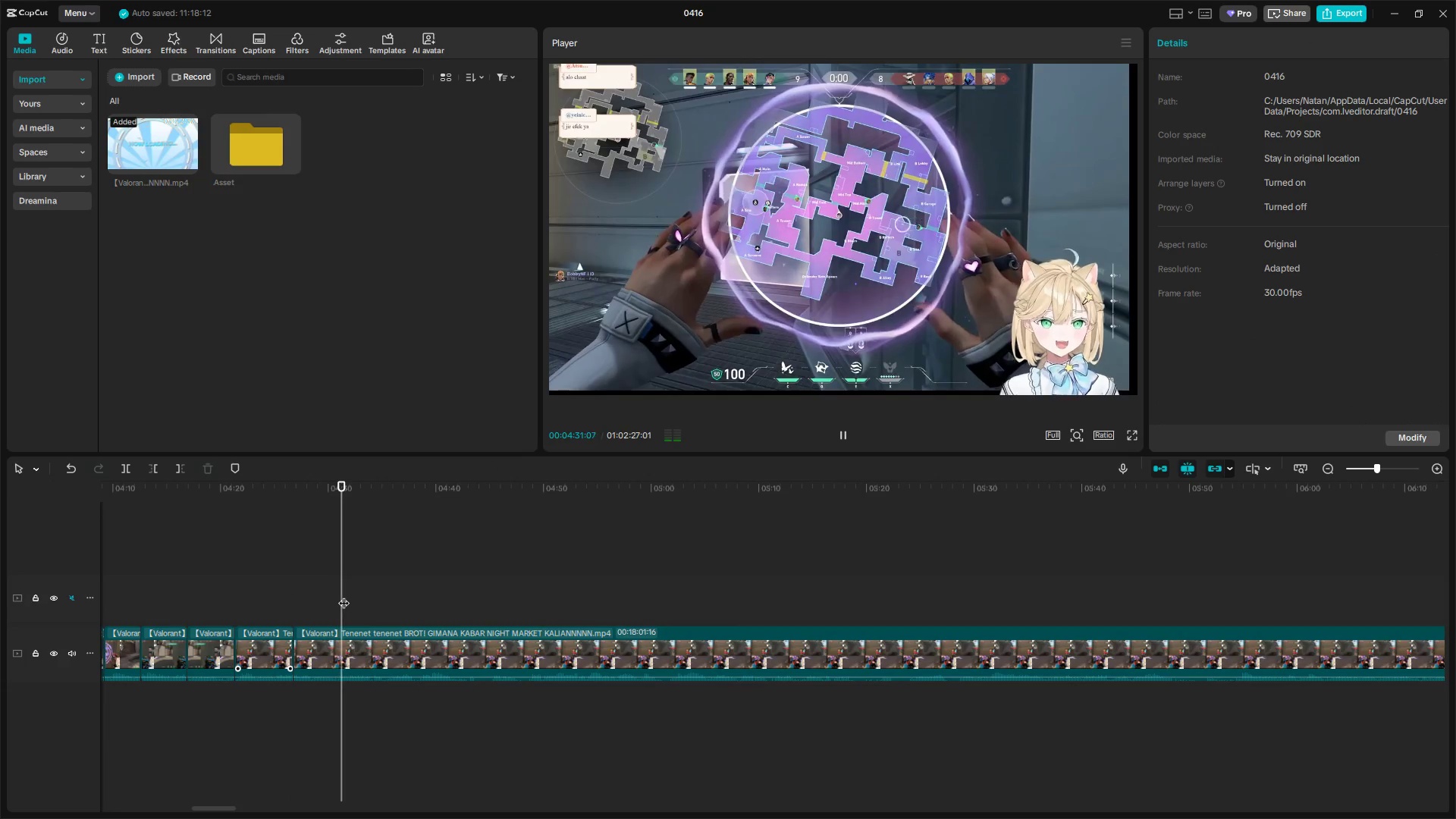 
left_click_drag(start_coordinate=[348, 595], to_coordinate=[359, 604])
 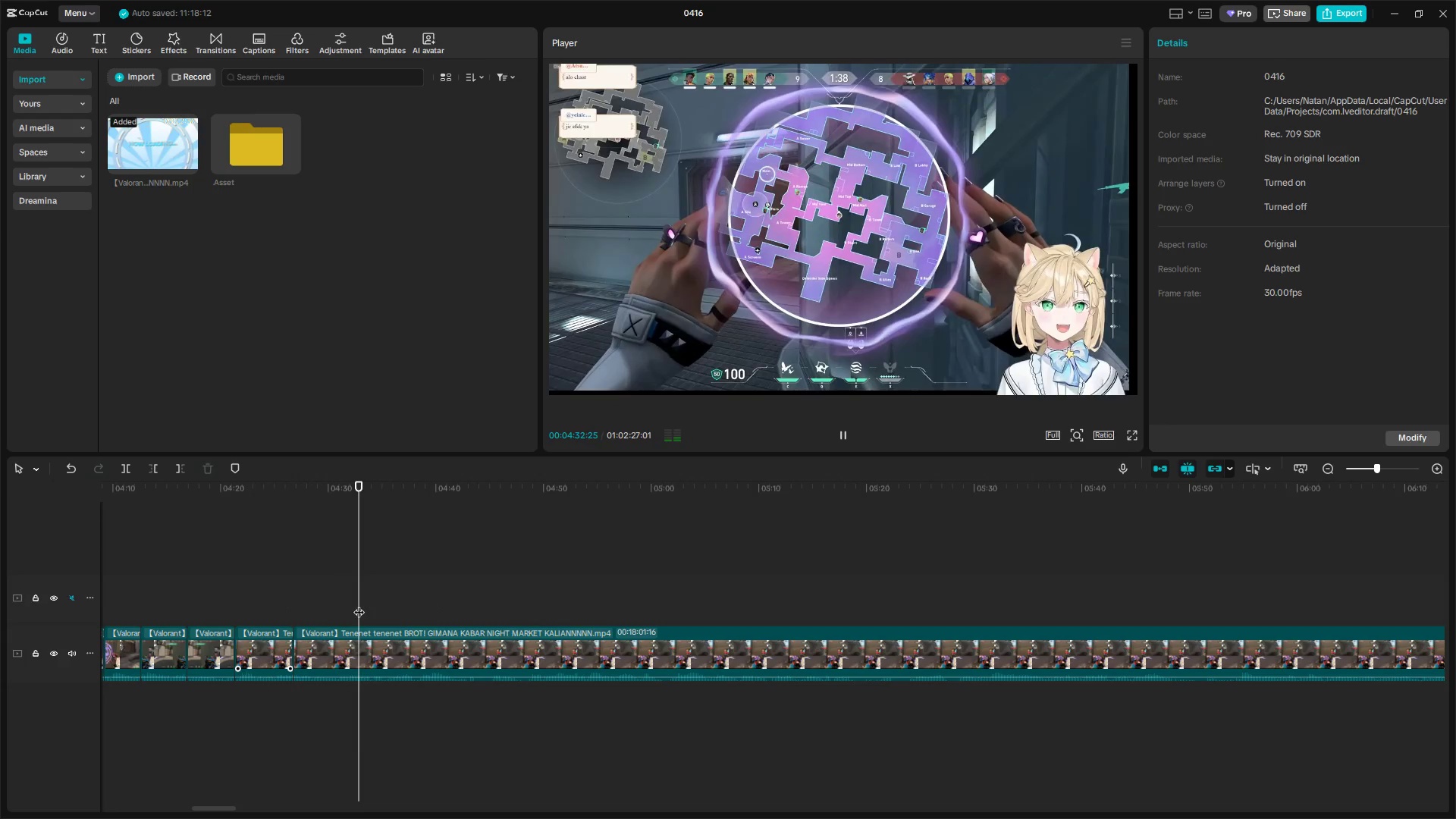 
key(Shift+E)
 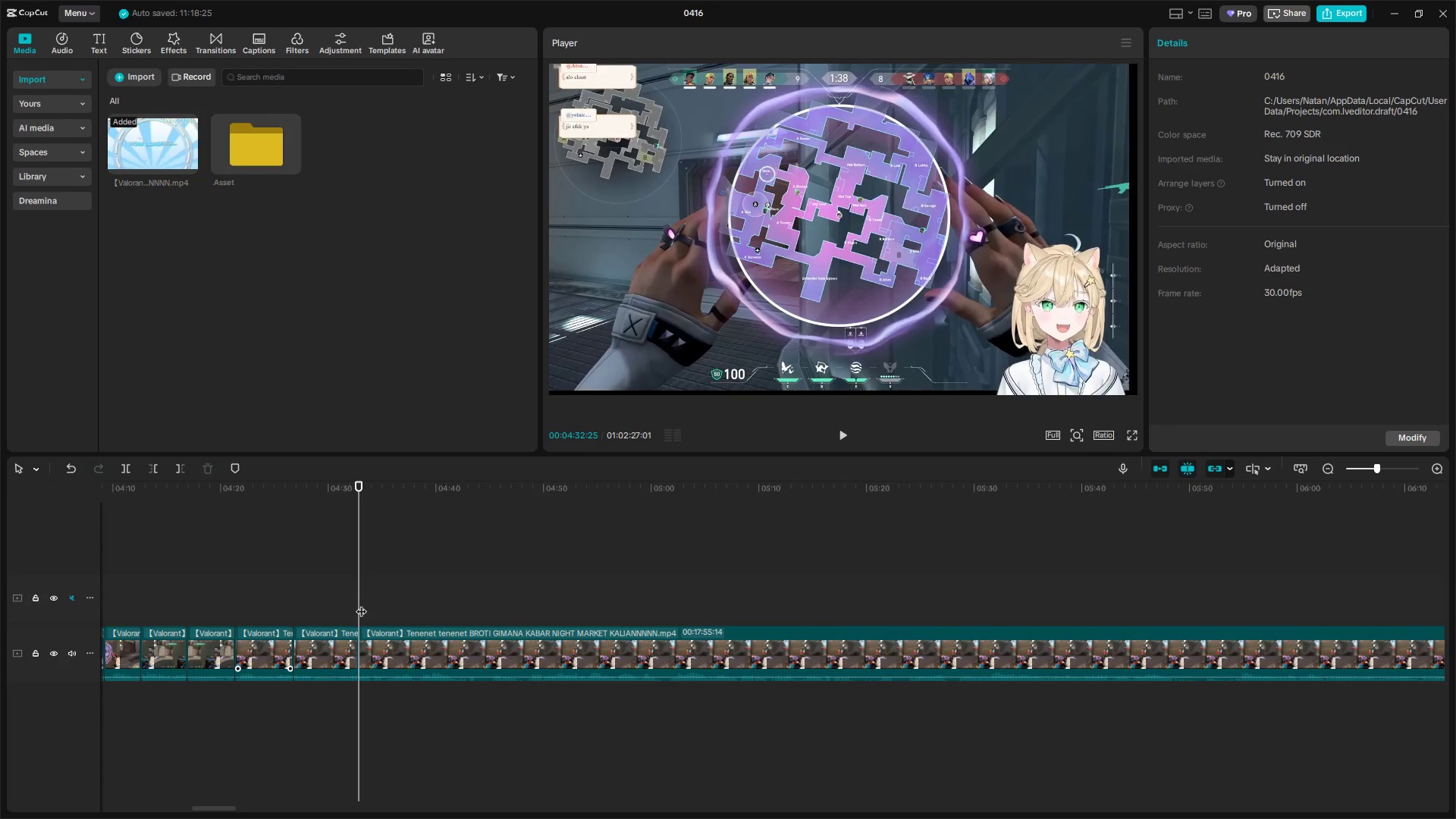 
key(Space)
 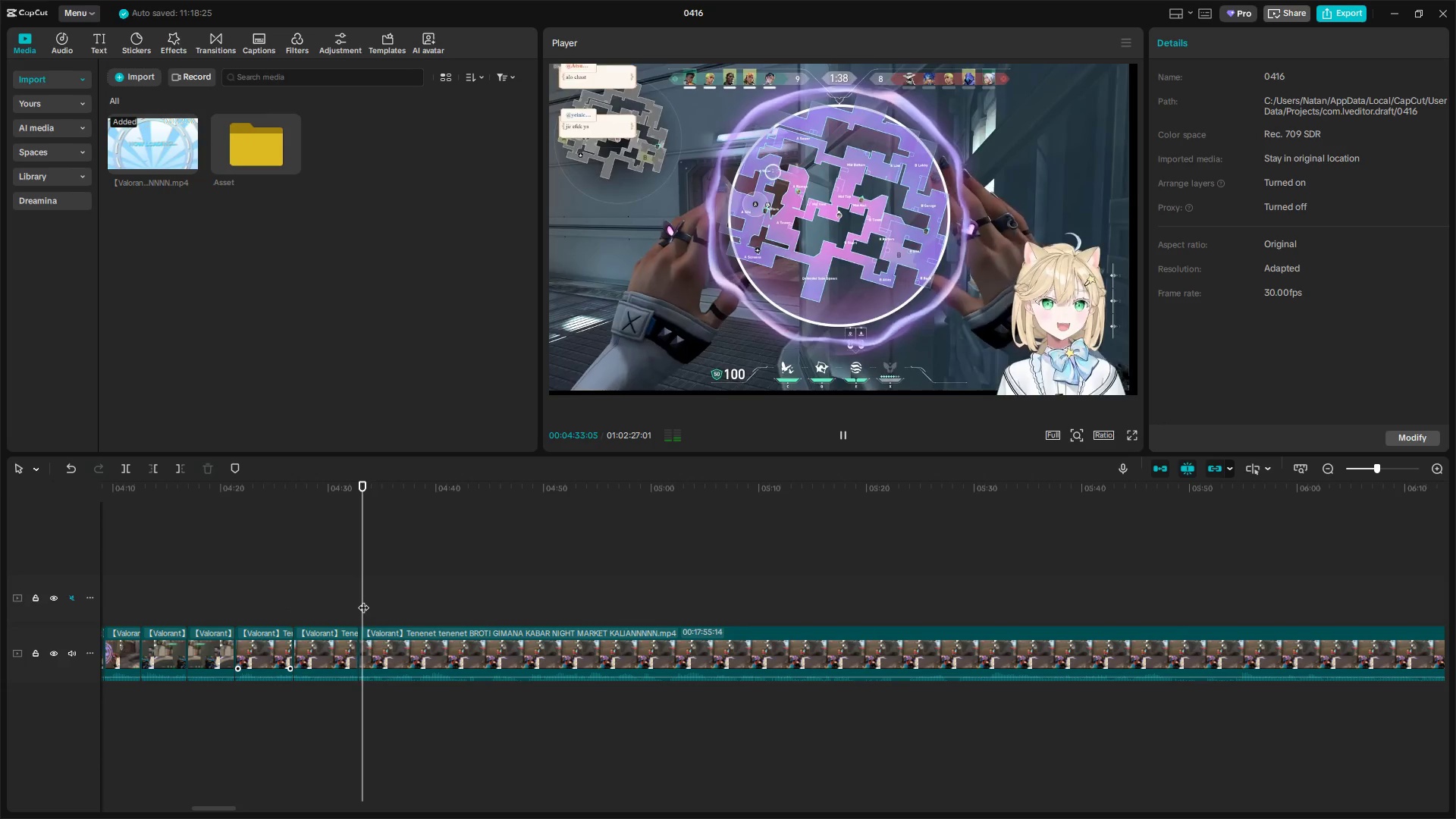 
left_click_drag(start_coordinate=[366, 600], to_coordinate=[544, 620])
 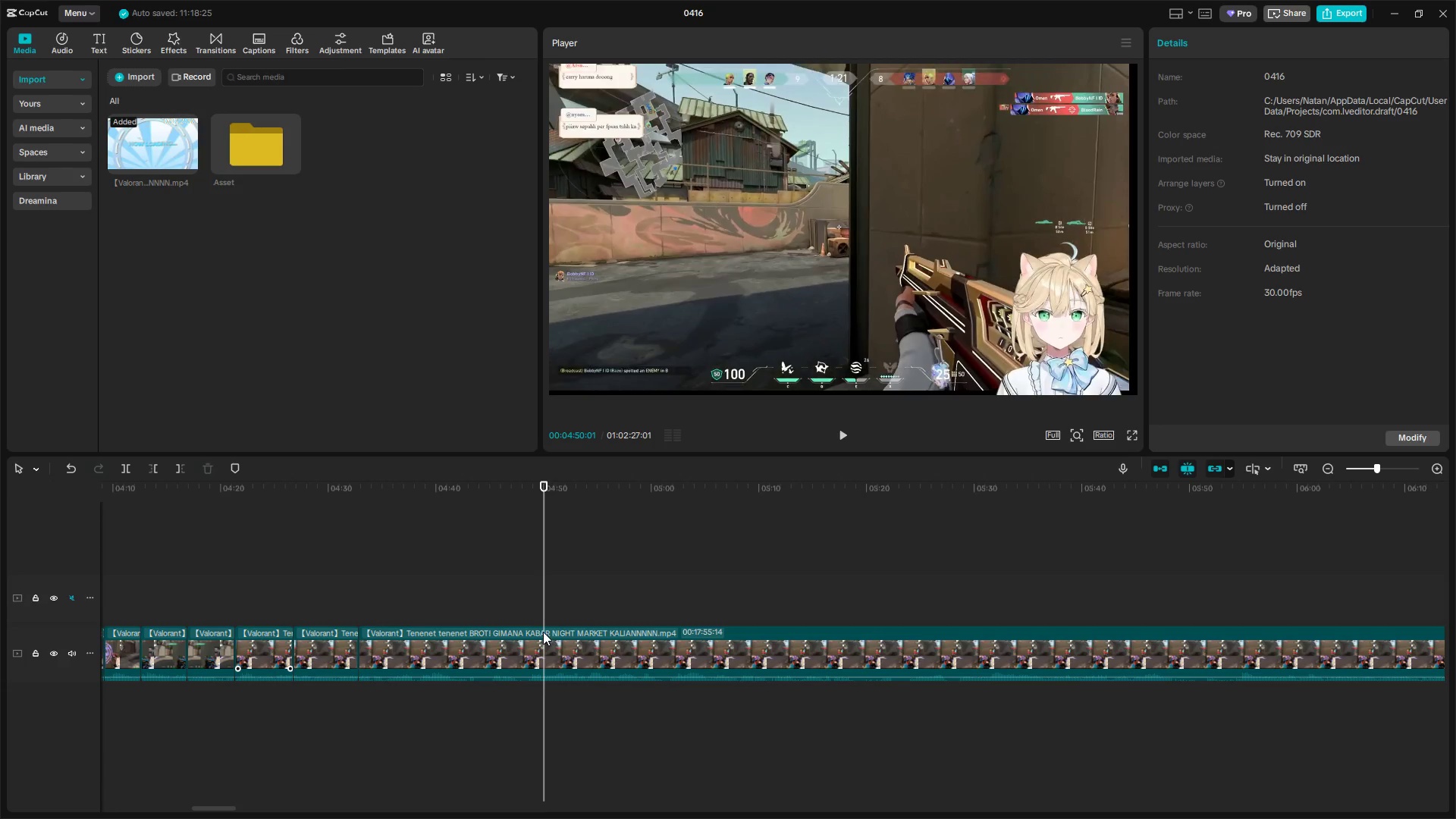 
key(Q)
 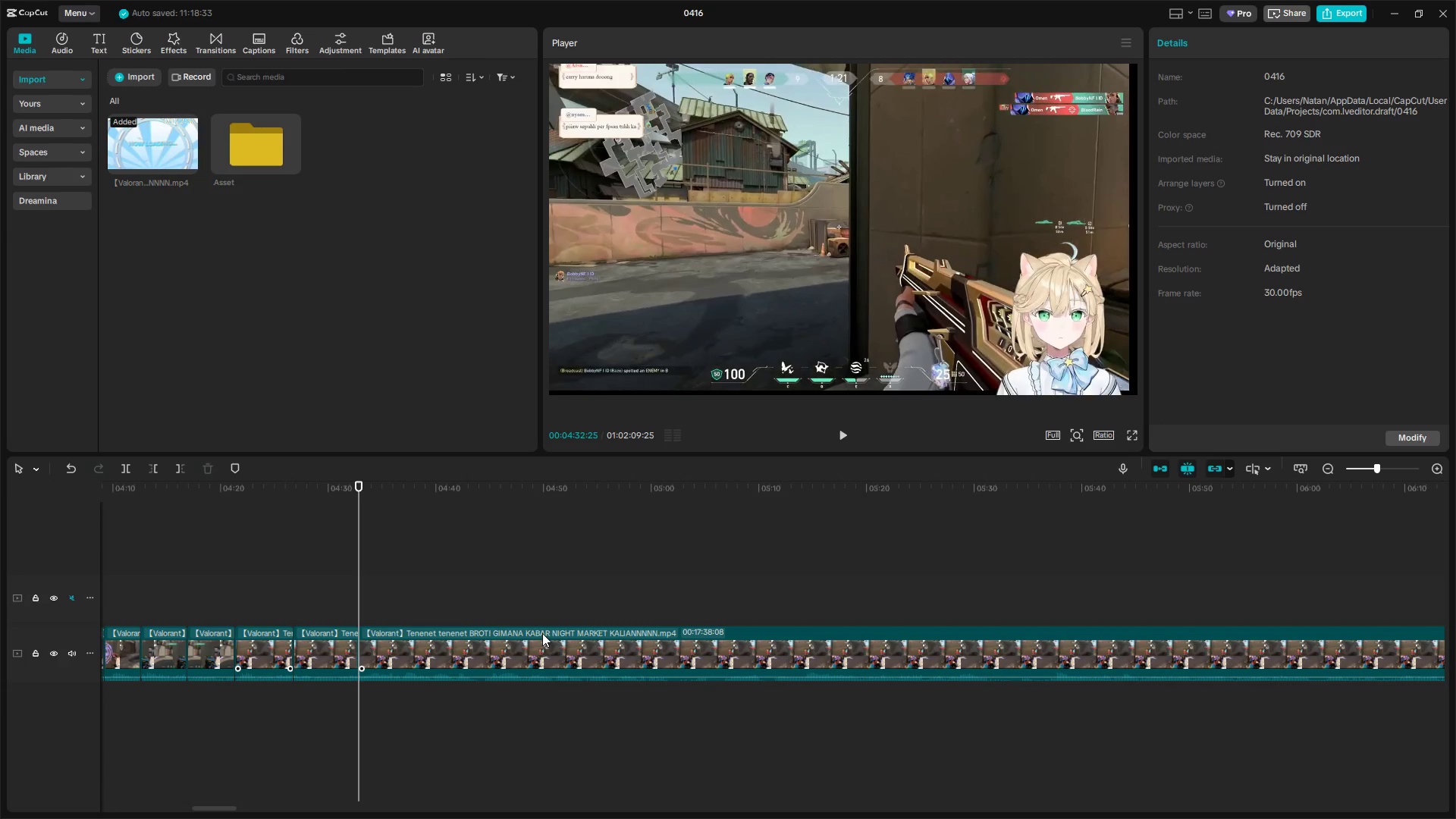 
key(Space)
 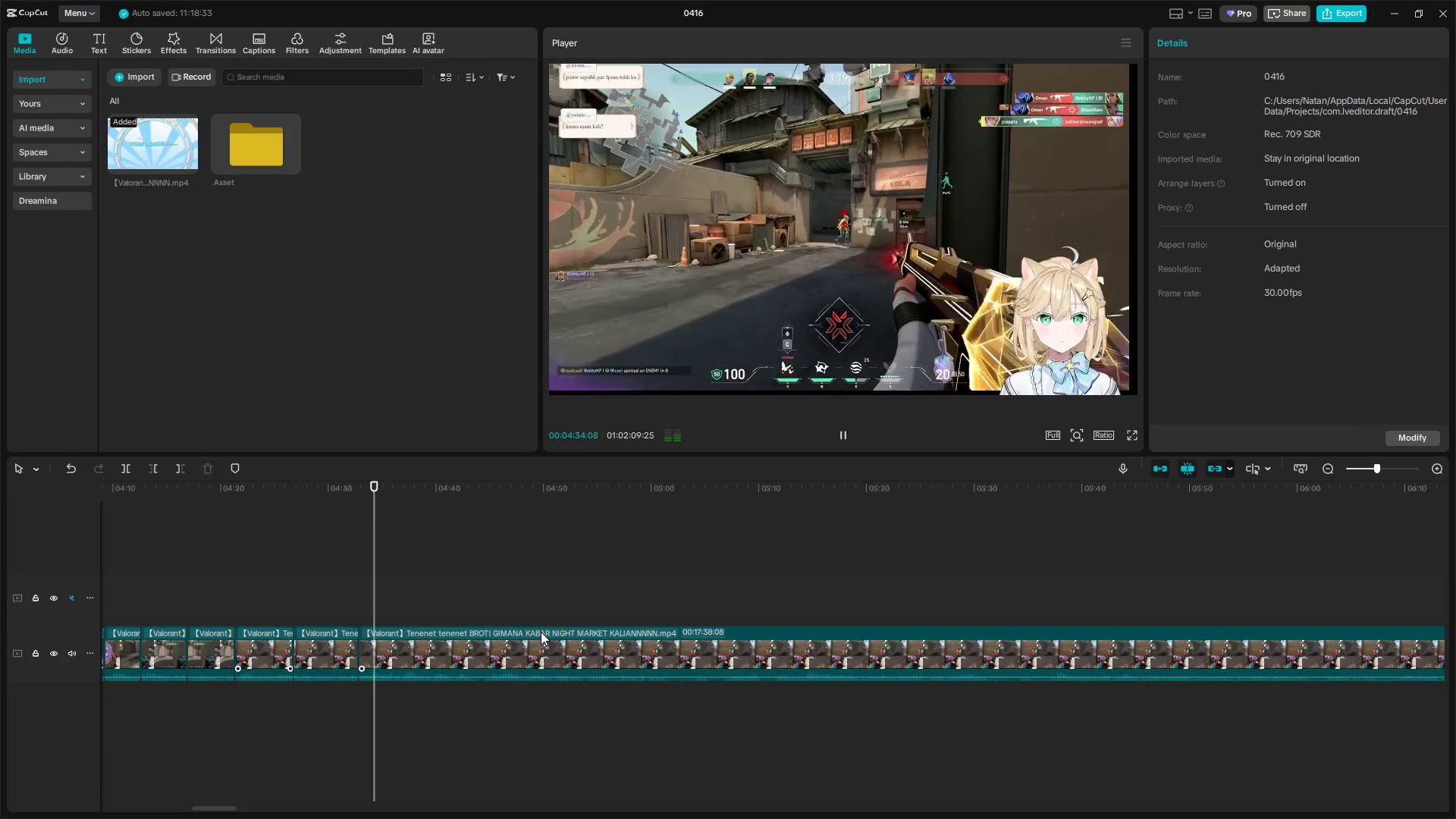 
key(Space)
 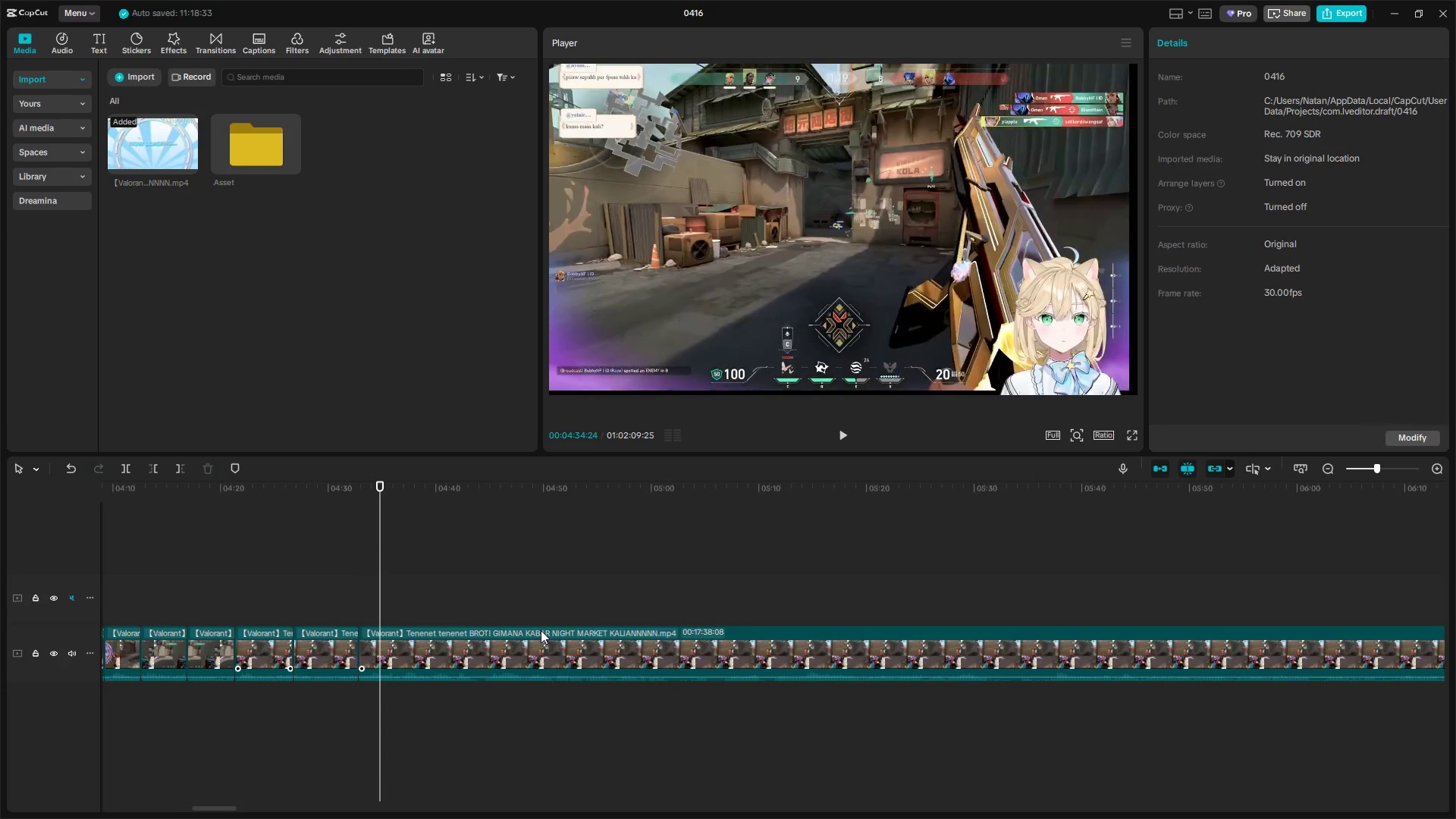 
key(Space)
 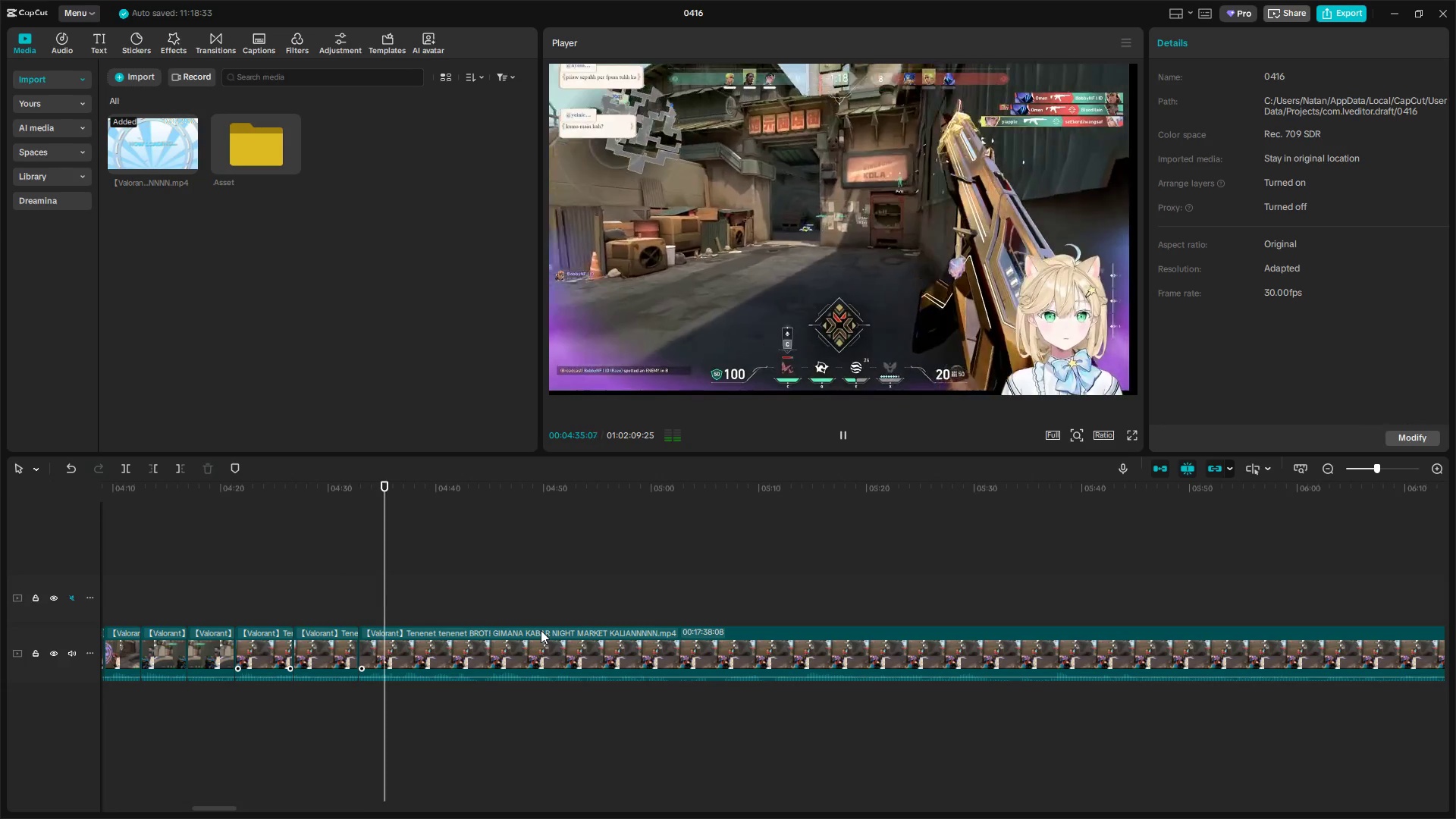 
key(Shift+E)
 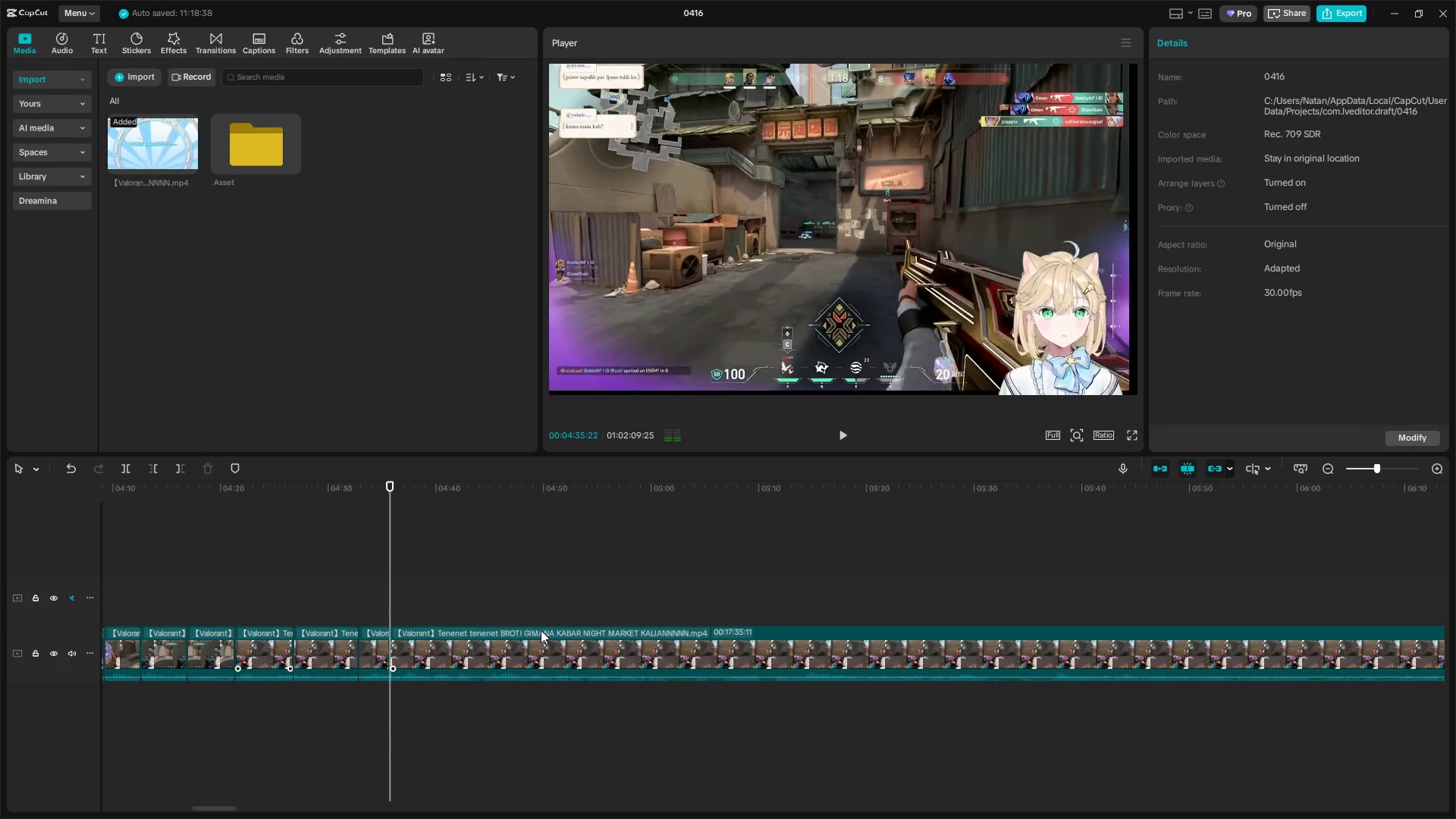 
key(Space)
 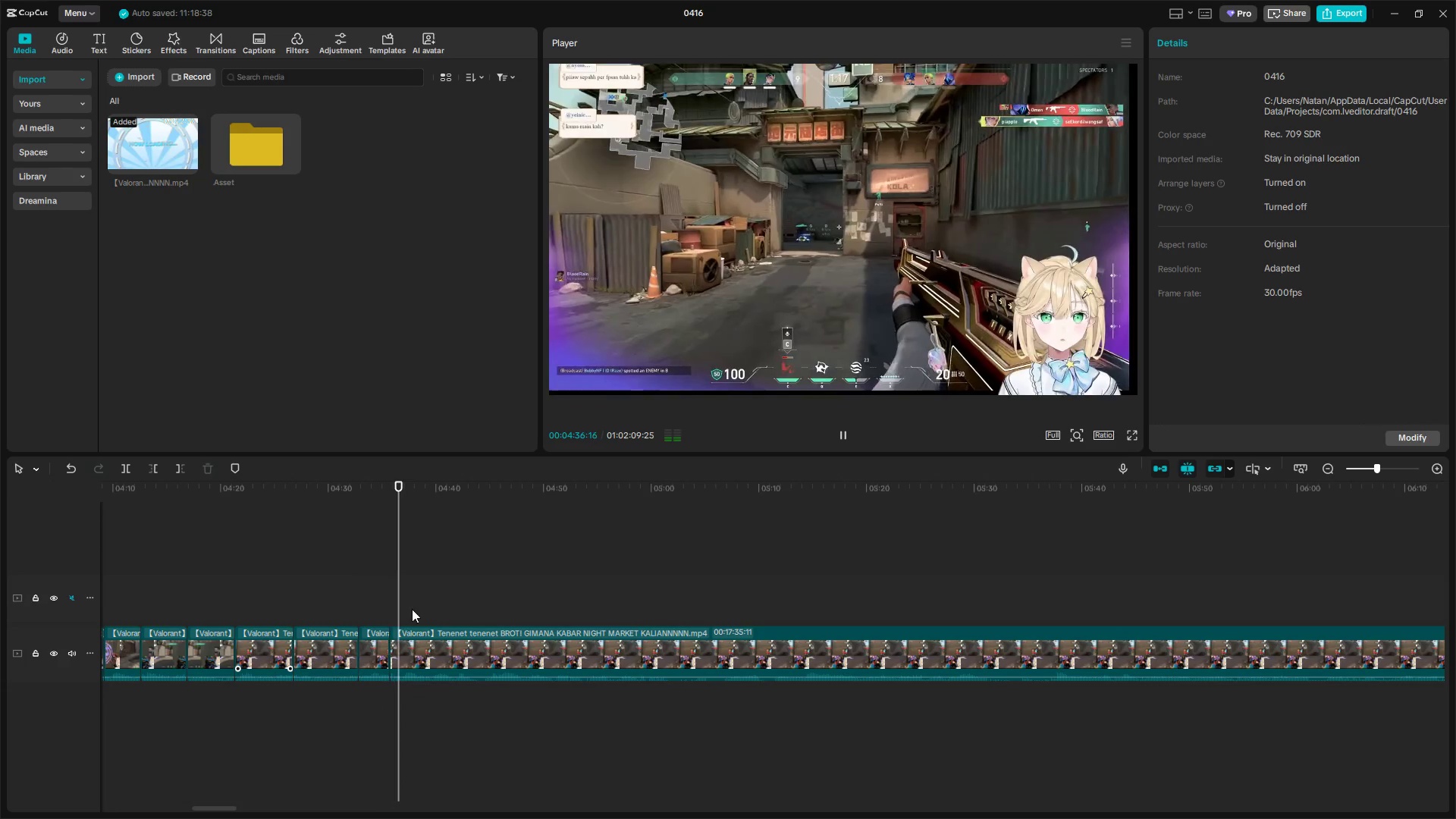 
left_click_drag(start_coordinate=[400, 602], to_coordinate=[410, 604])
 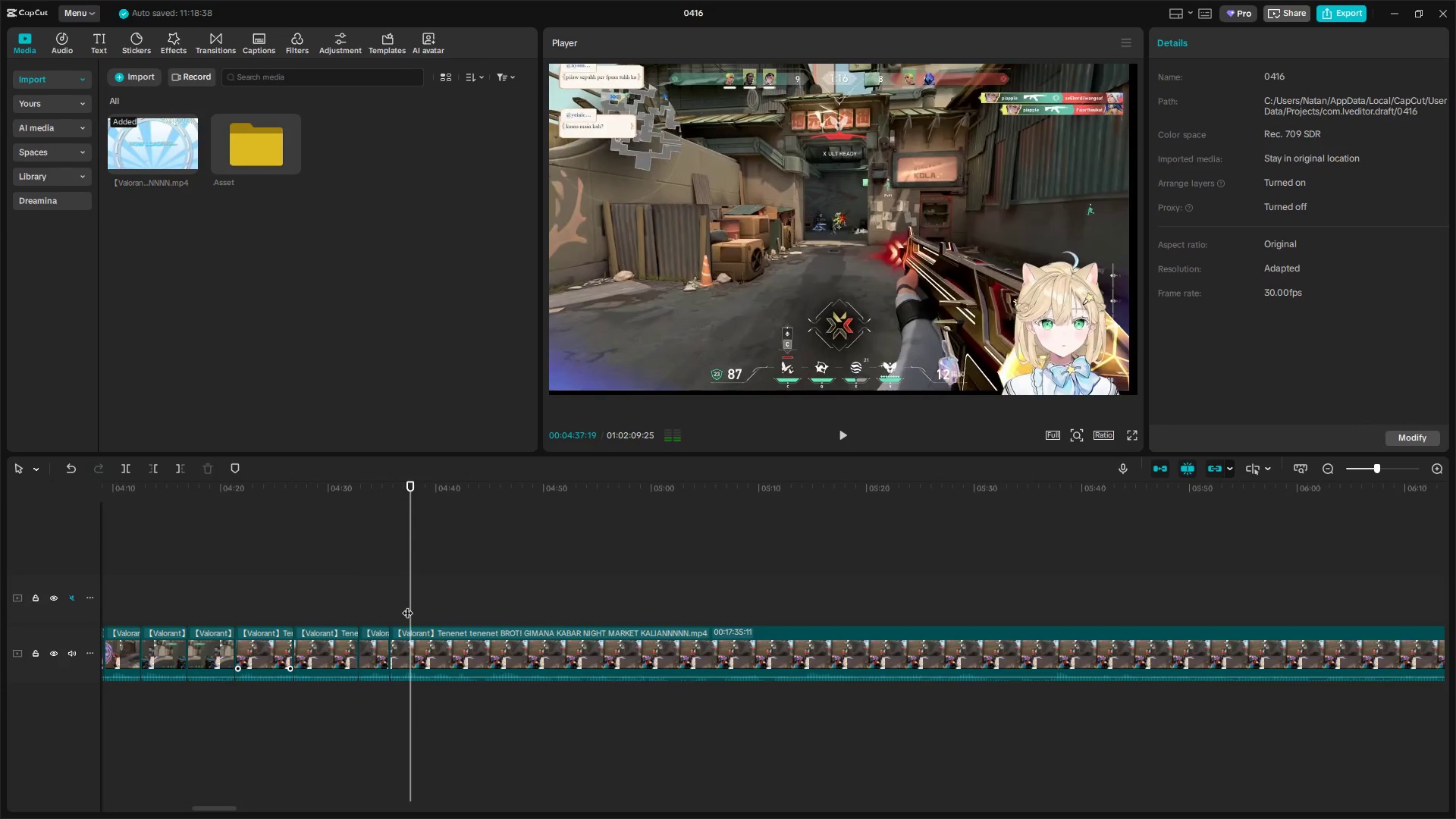 
key(Control+ControlLeft)
 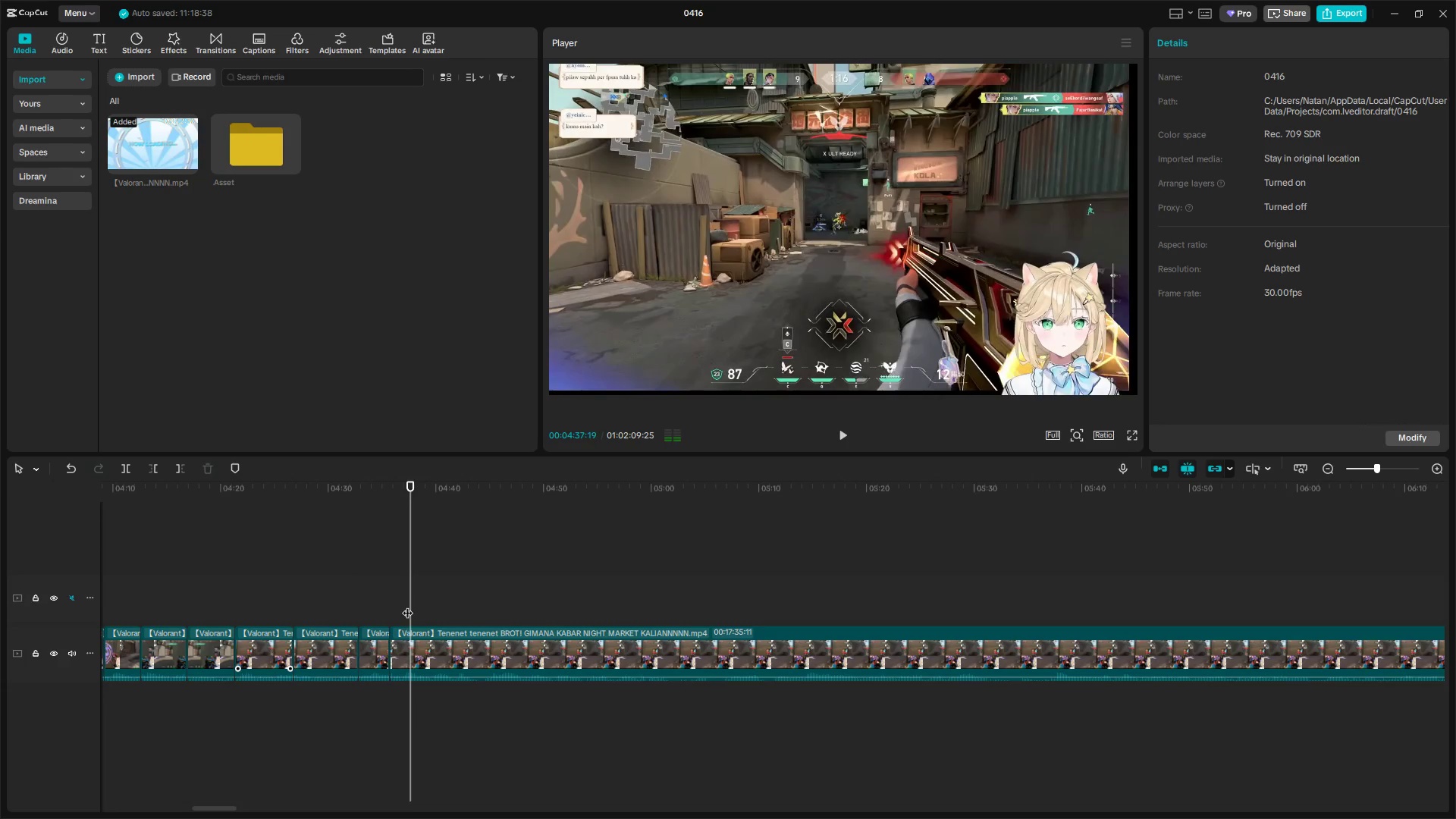 
key(Control+Z)
 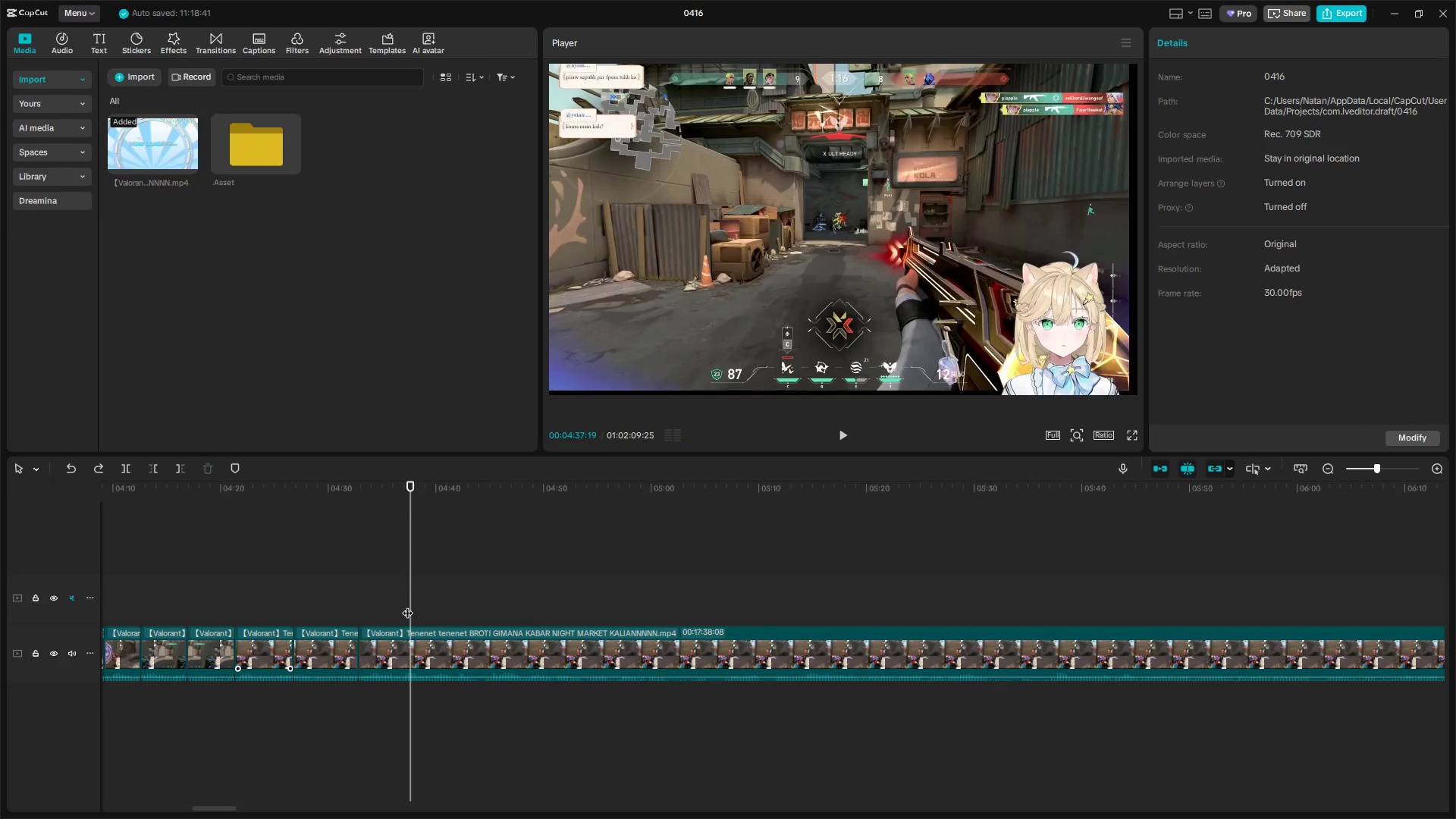 
key(Space)
 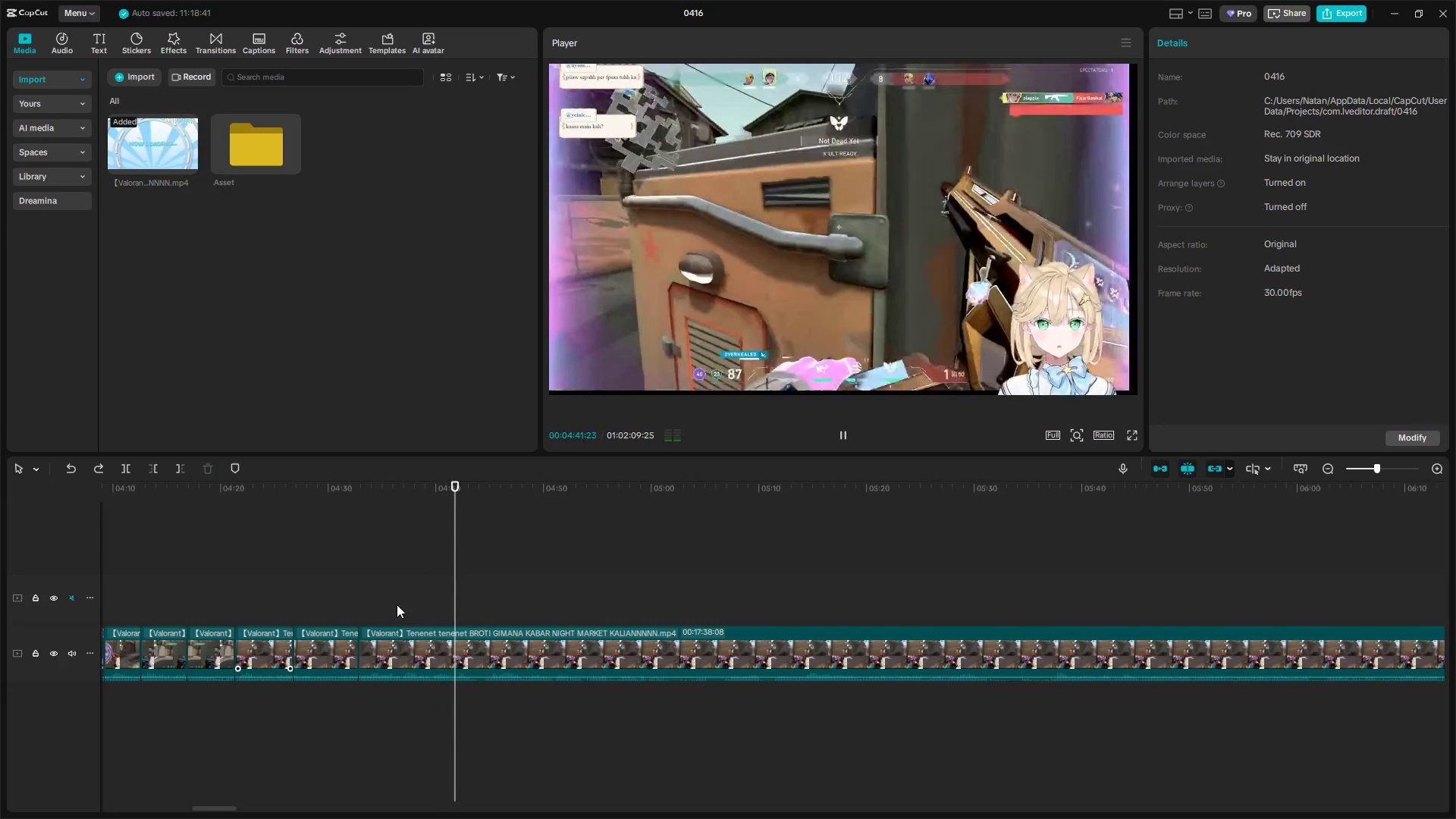 
wait(5.59)
 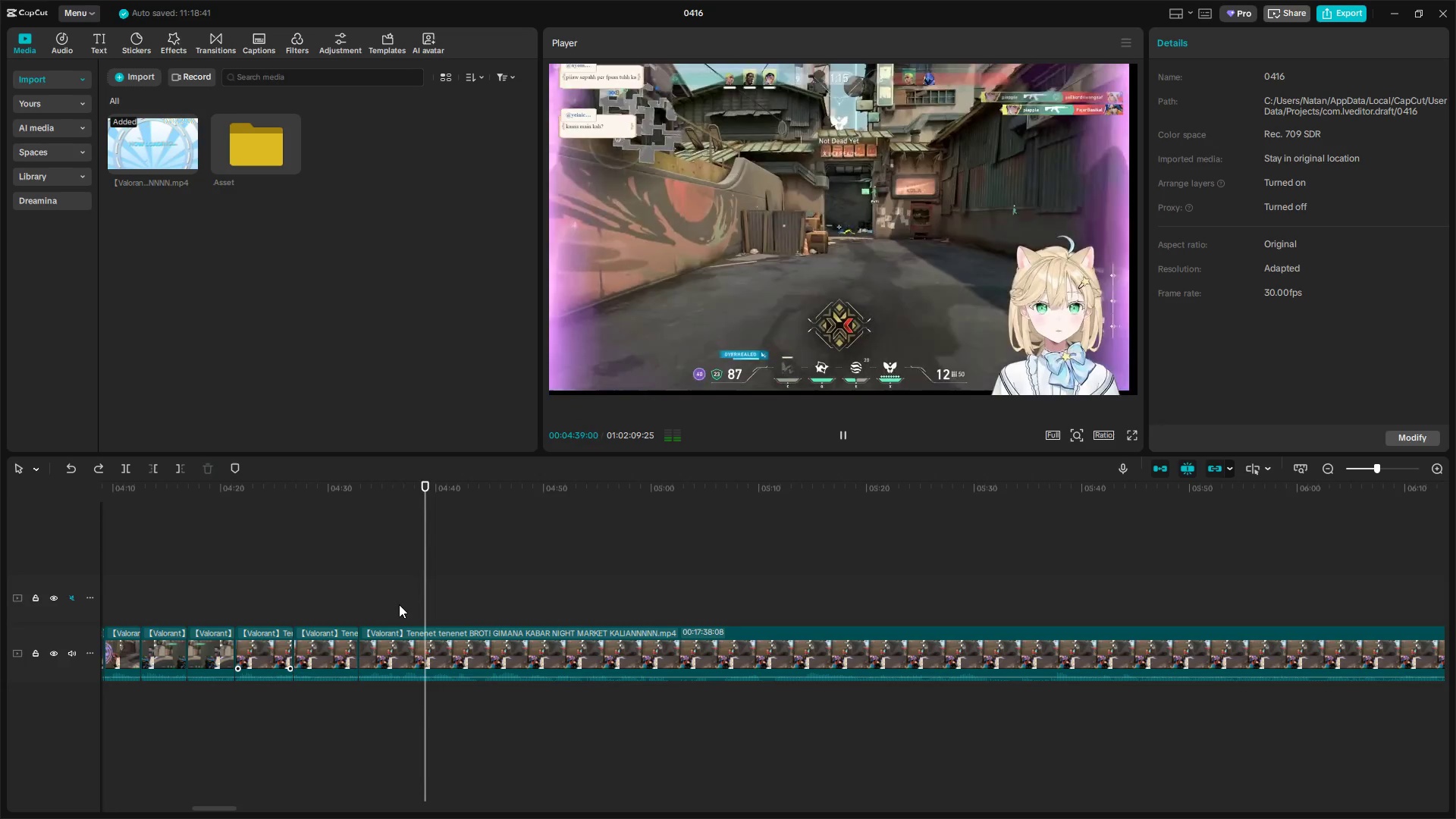 
key(Space)
 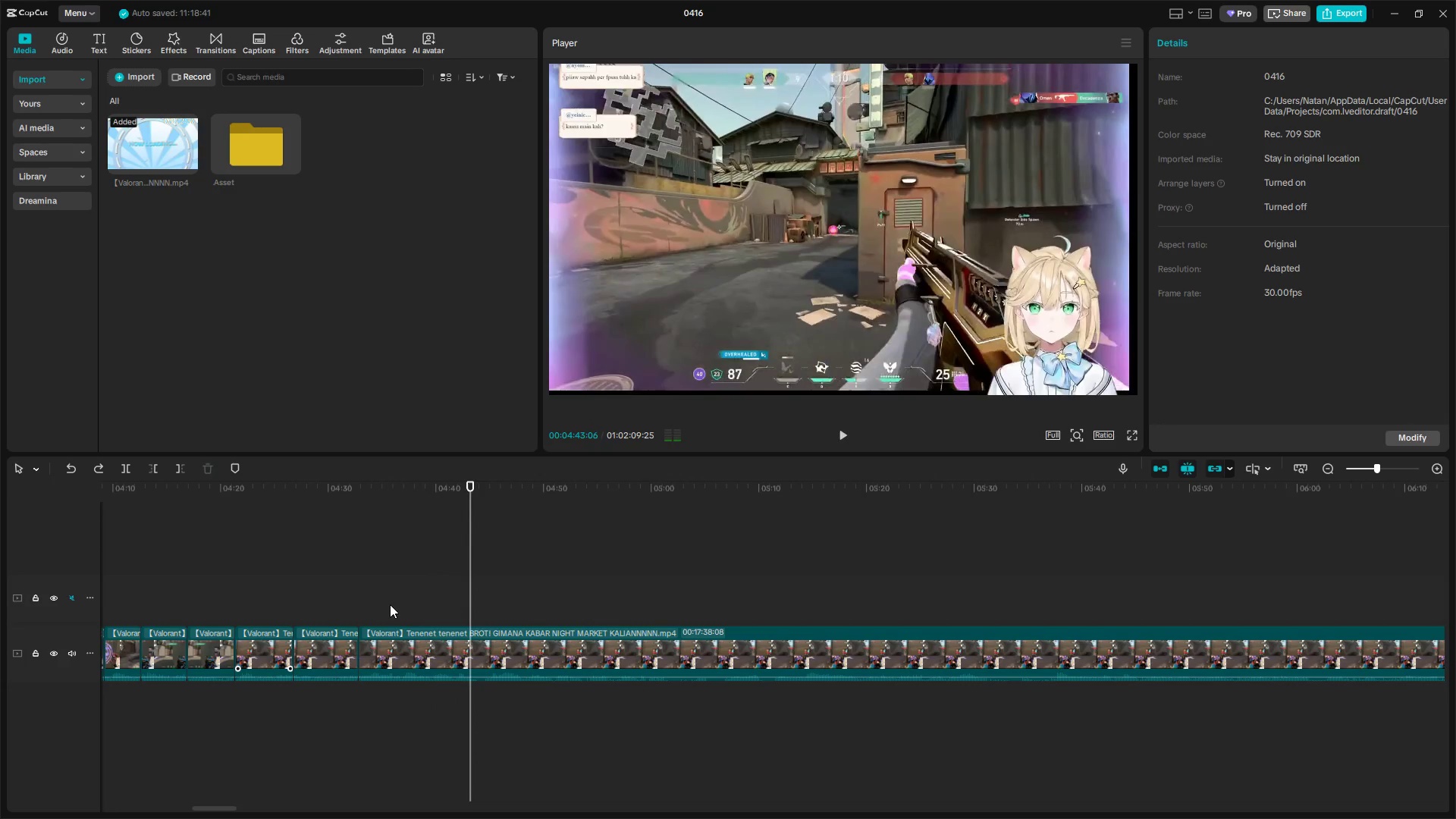 
key(Shift+E)
 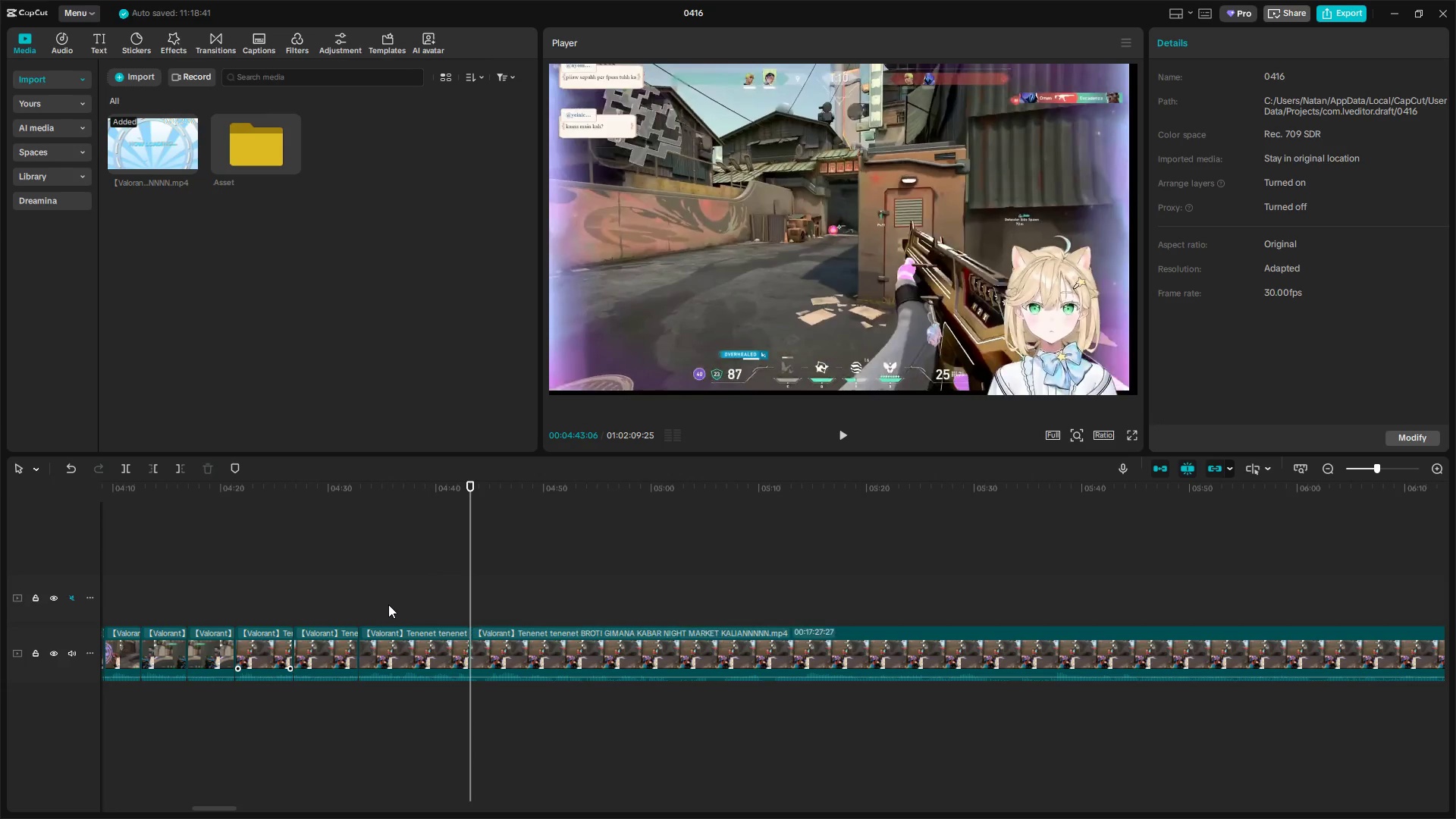 
key(Space)
 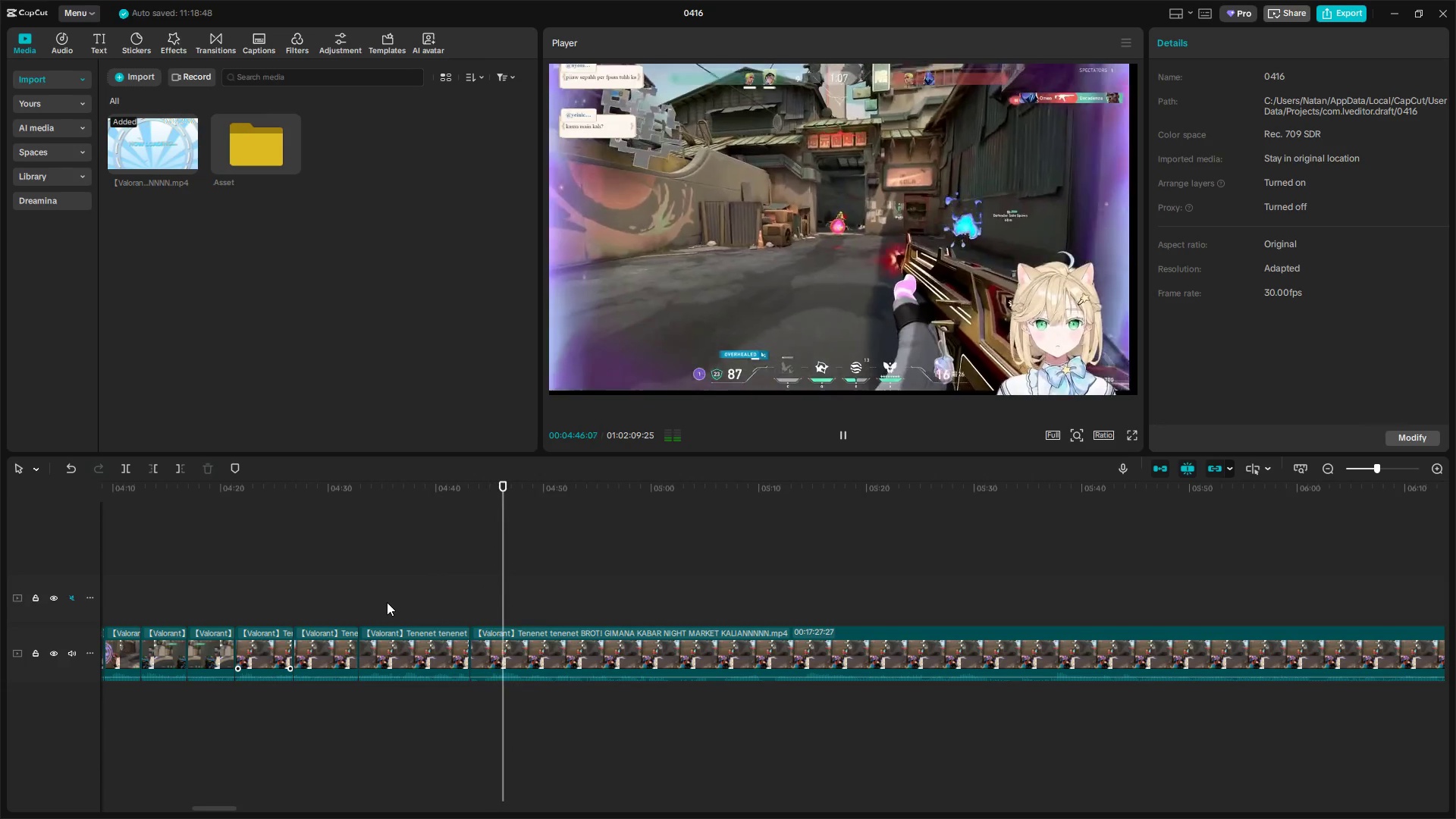 
key(Space)
 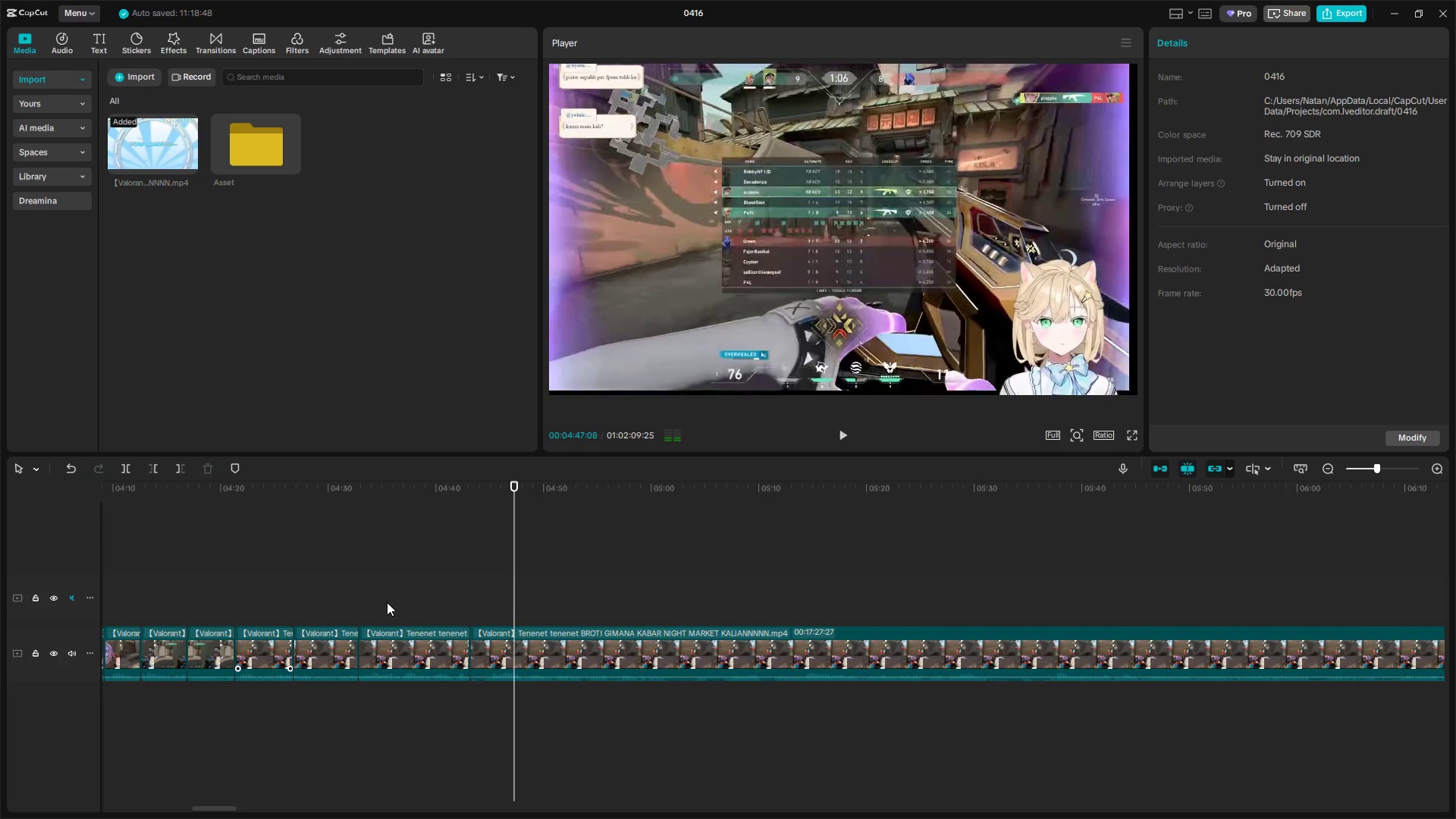 
key(Control+Z)
 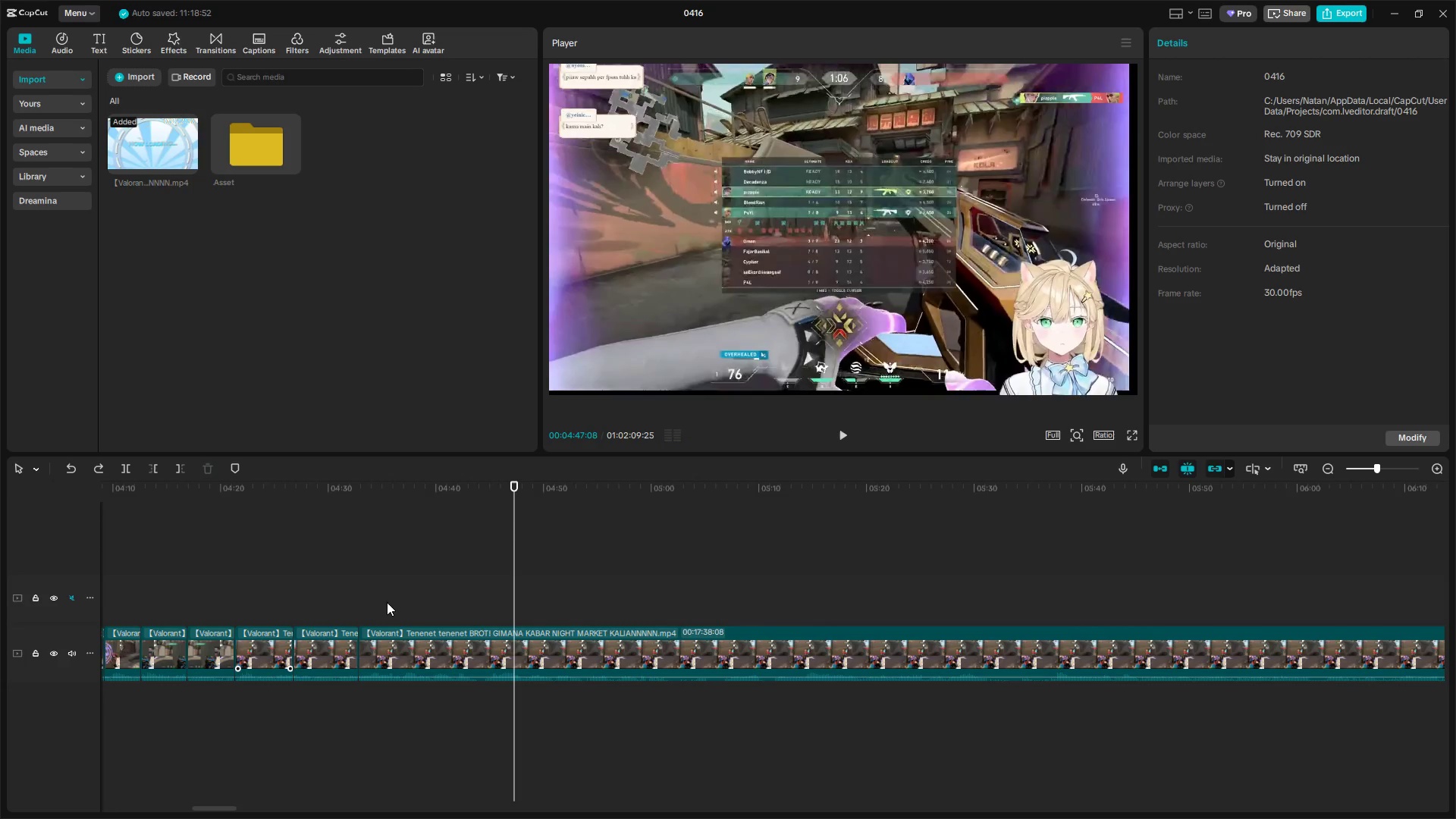 
key(Space)
 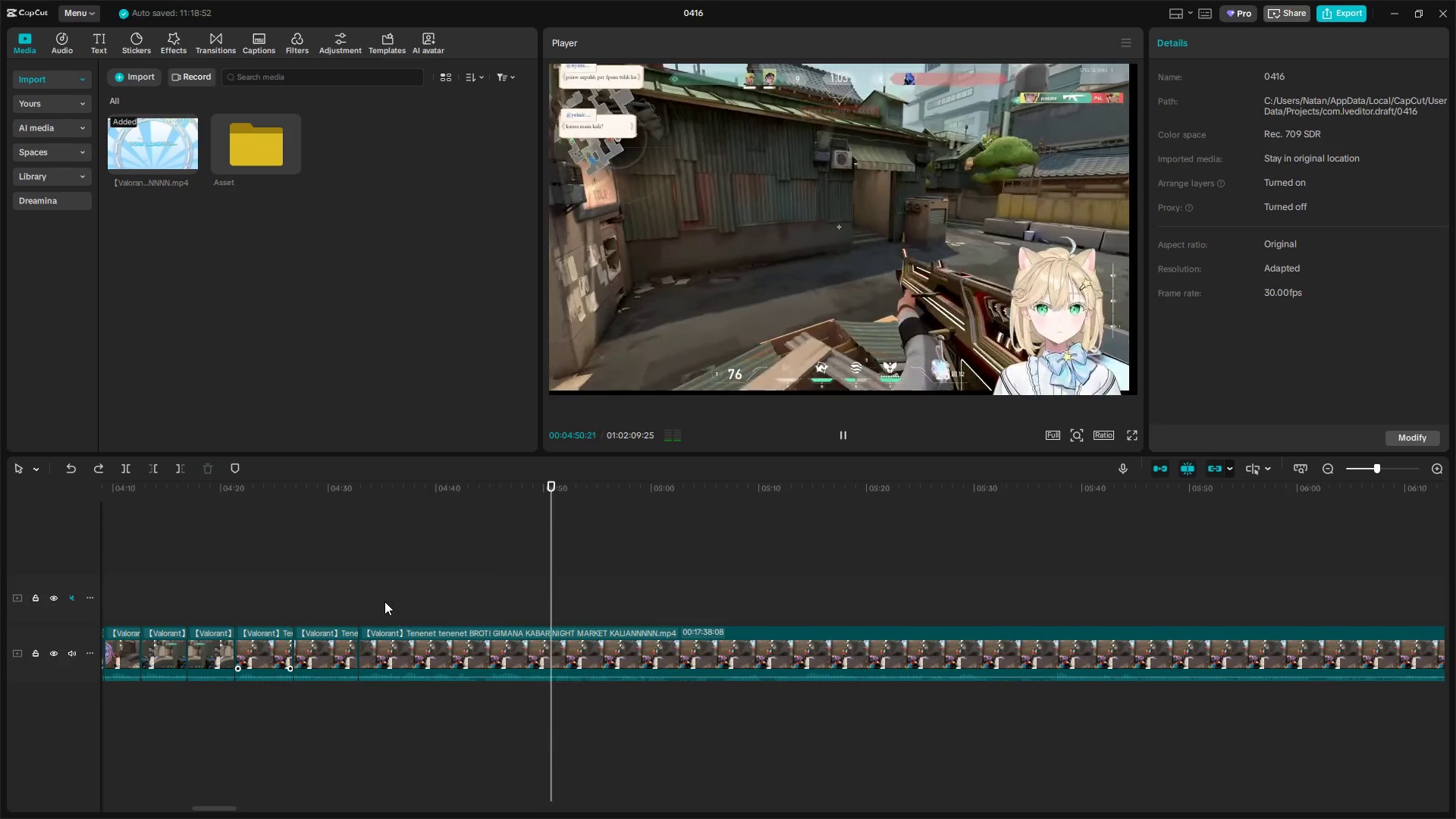 
key(Space)
 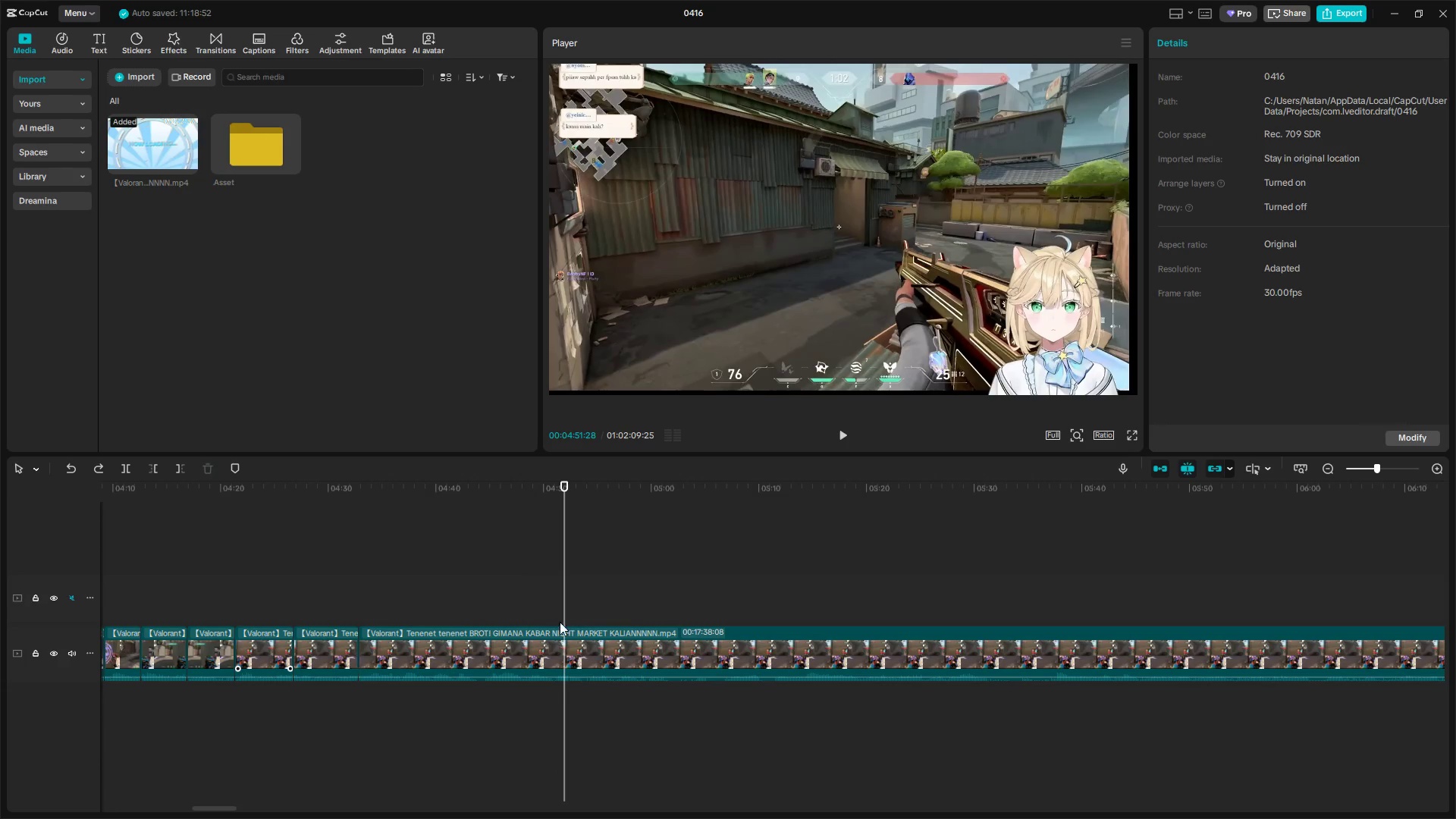 
left_click([544, 617])
 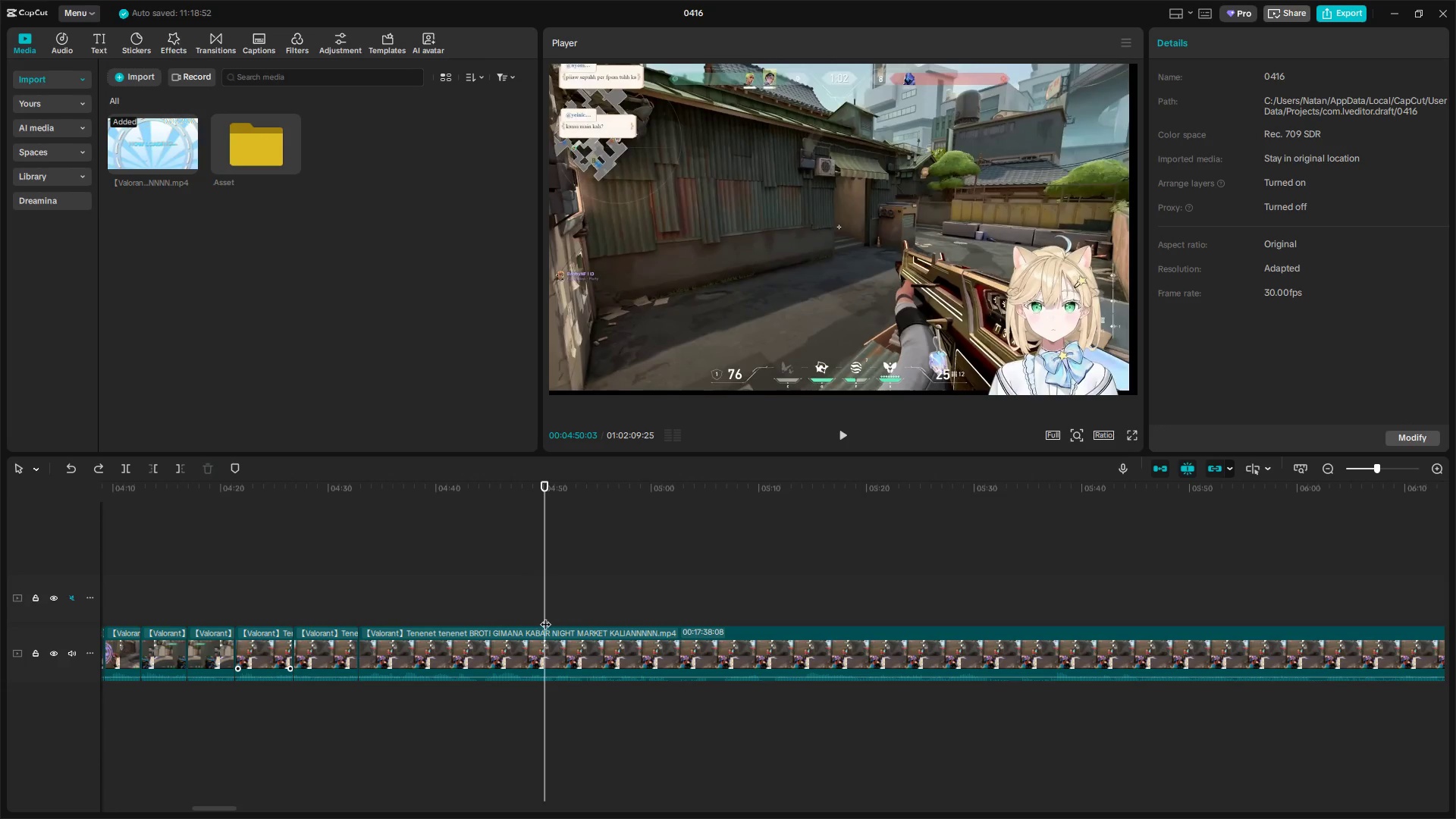 
key(Space)
 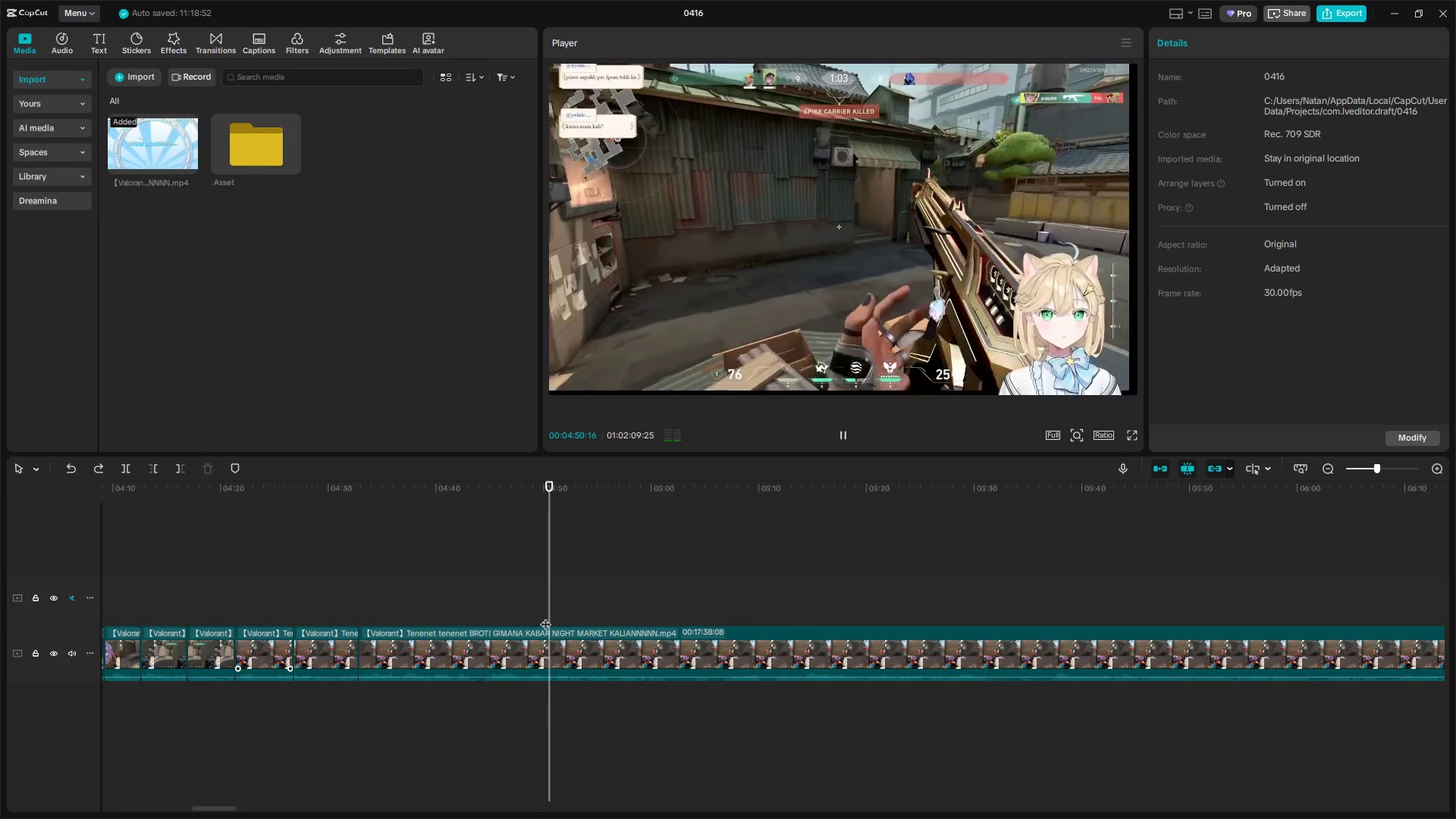 
key(Space)
 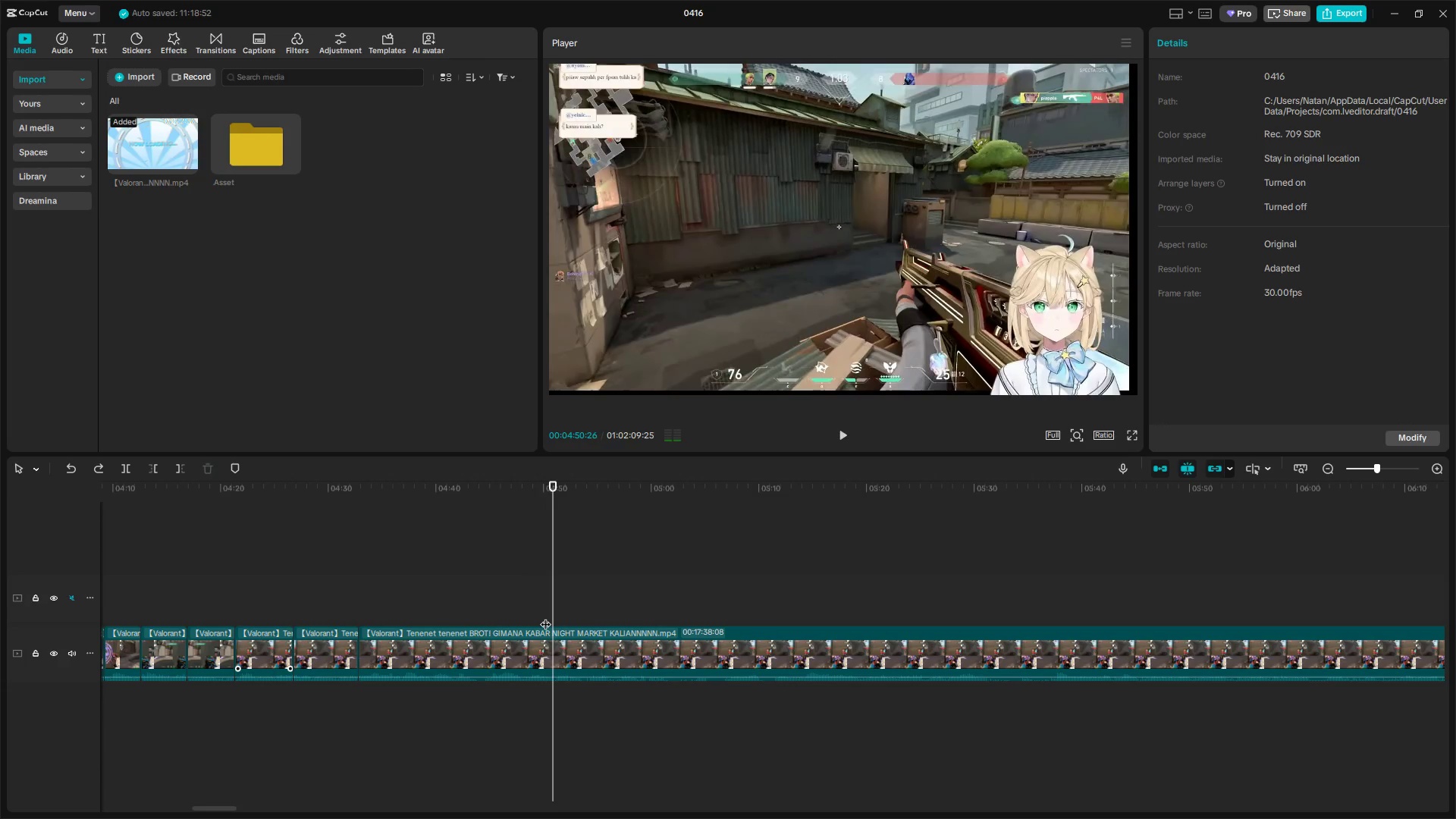 
key(Shift+ShiftLeft)
 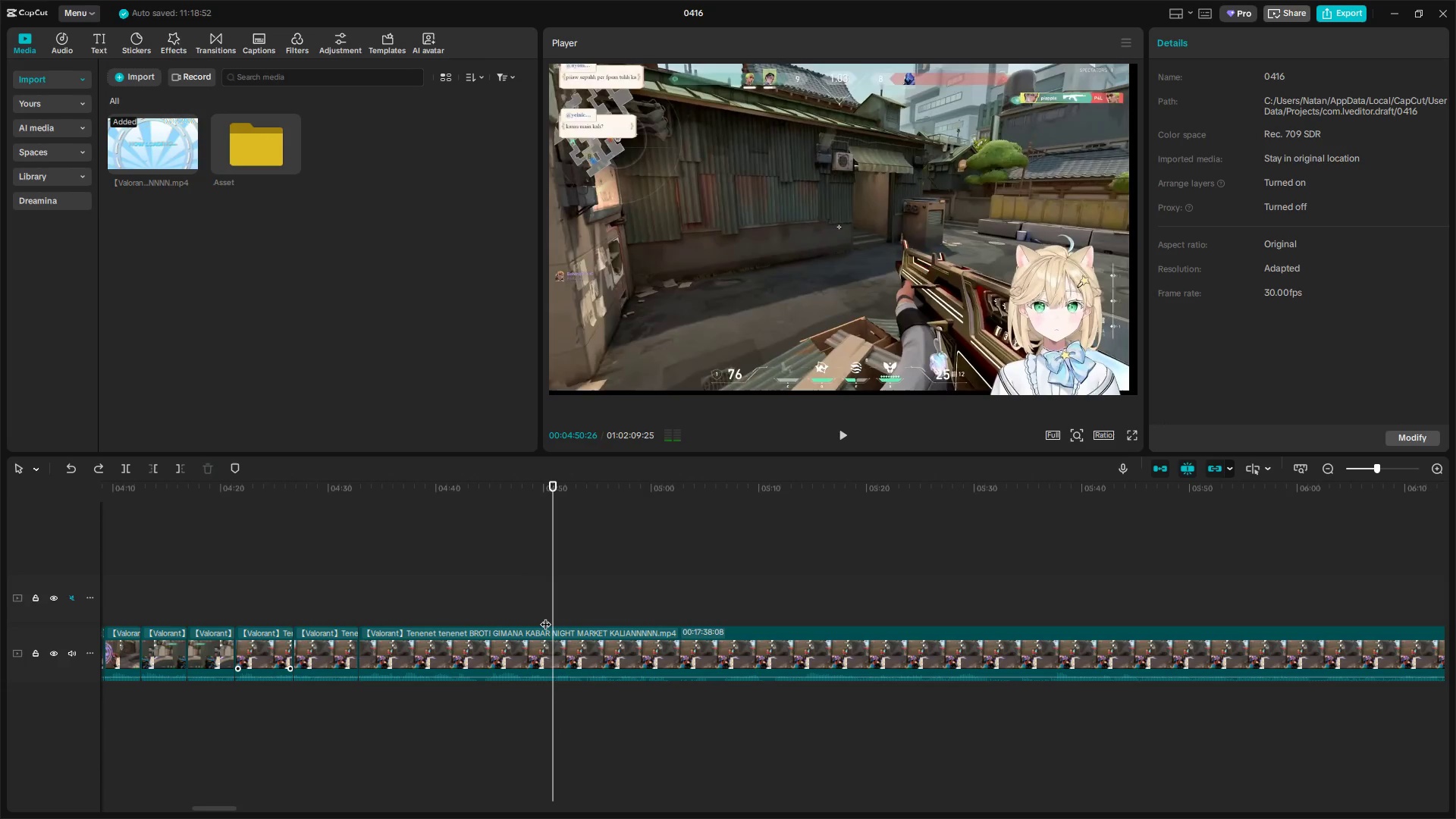 
key(Shift+E)
 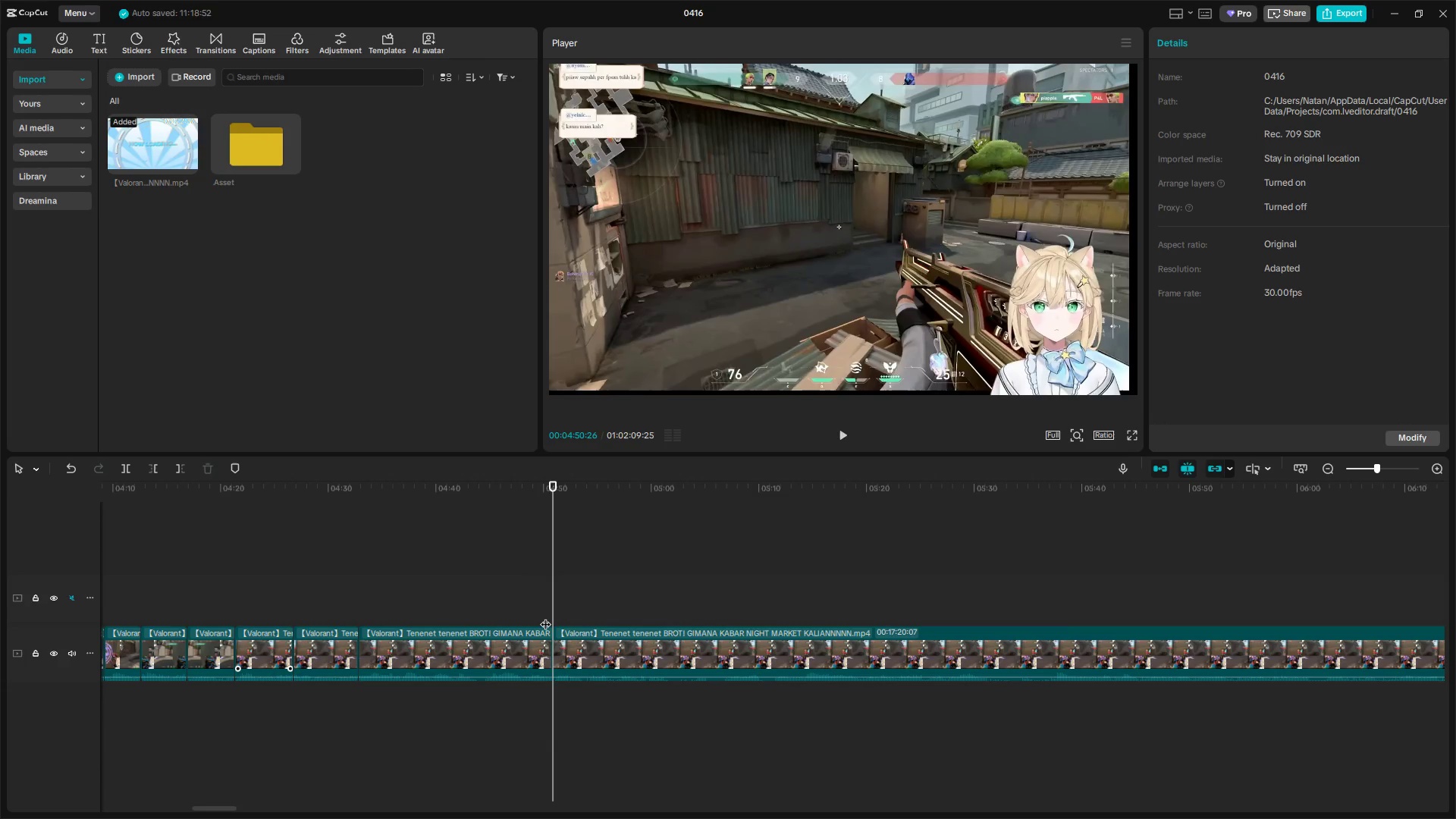 
key(Space)
 